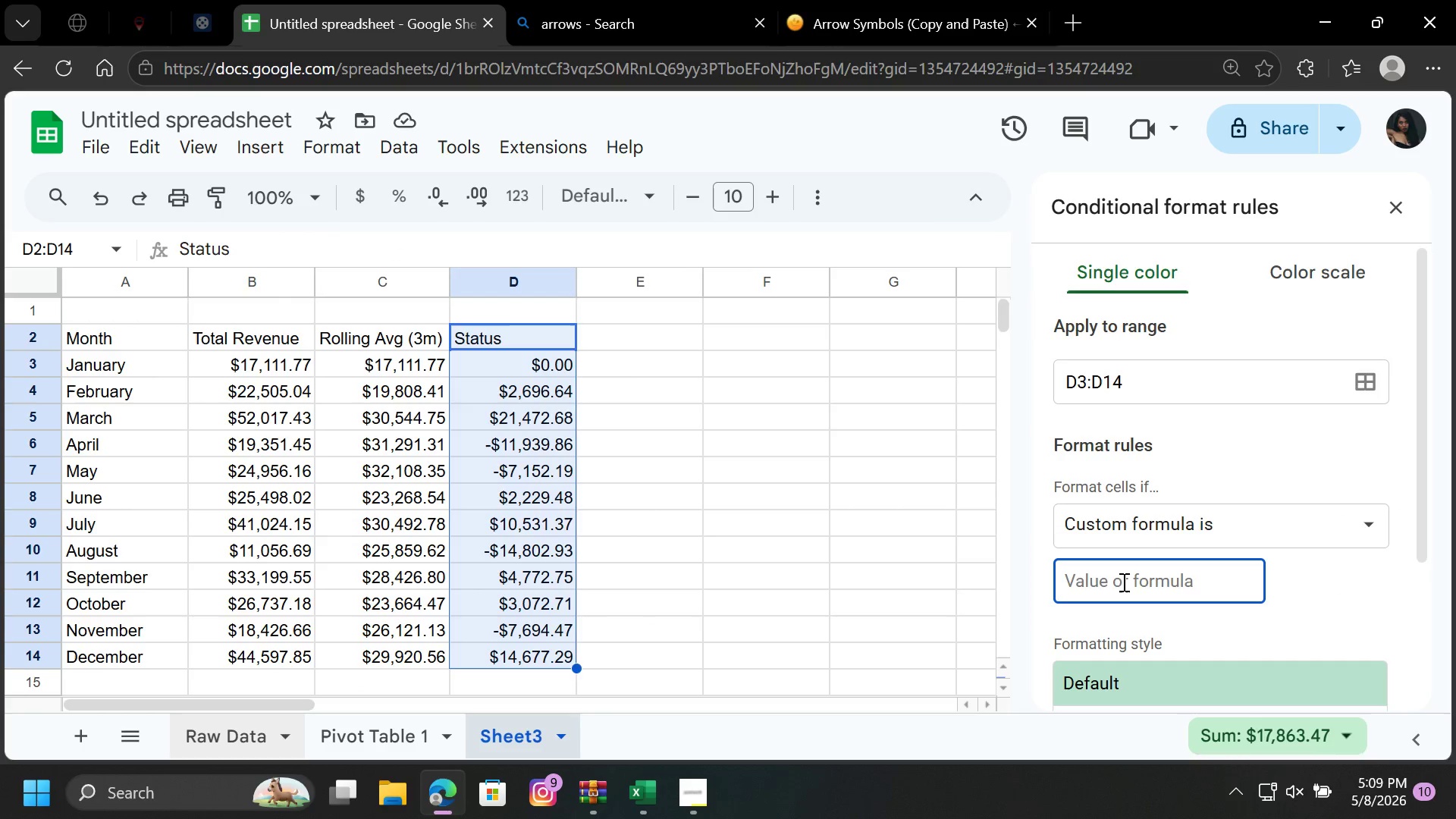 
key(Backspace)
 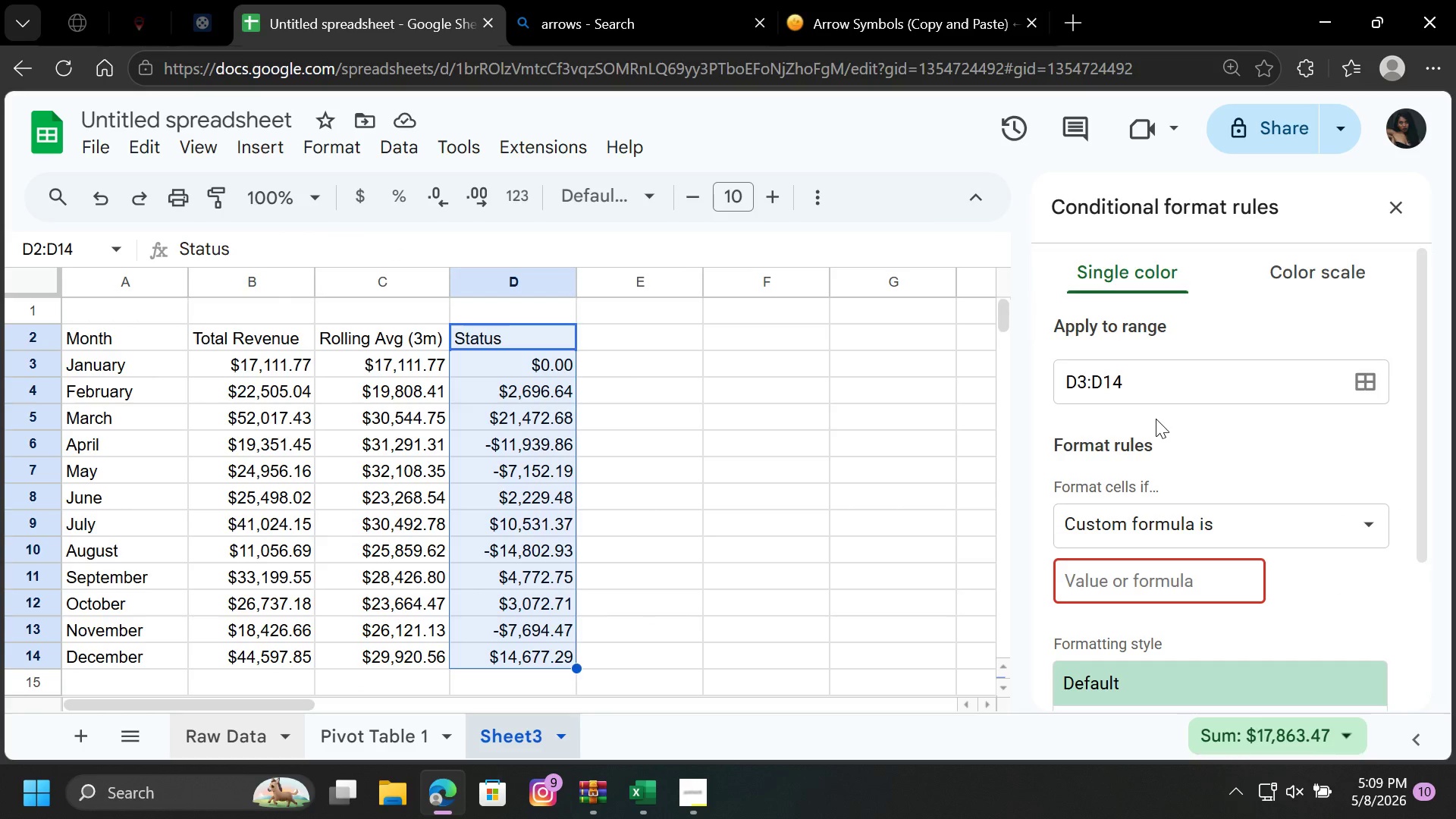 
scroll: coordinate [1183, 398], scroll_direction: up, amount: 3.0
 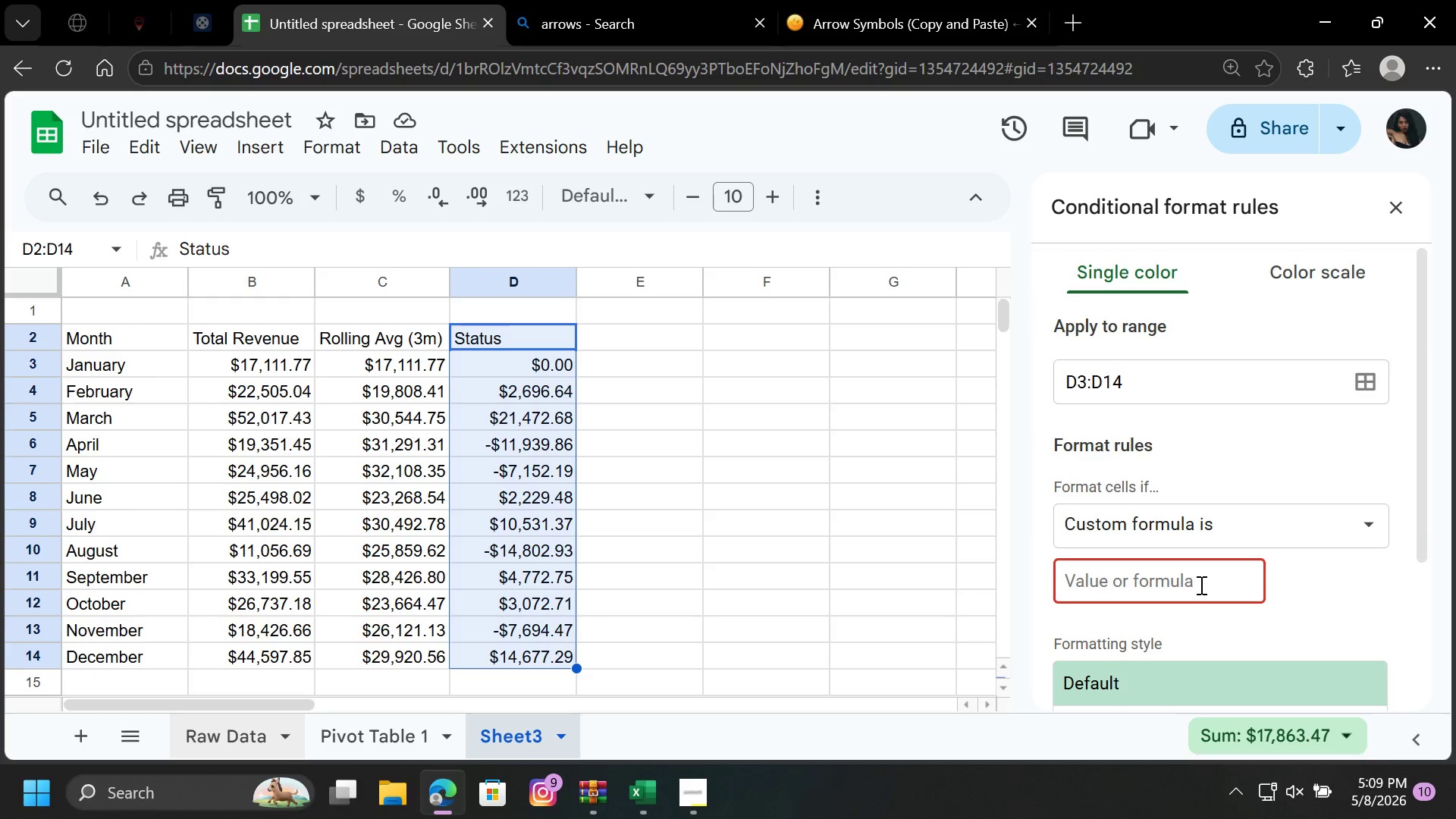 
wait(5.71)
 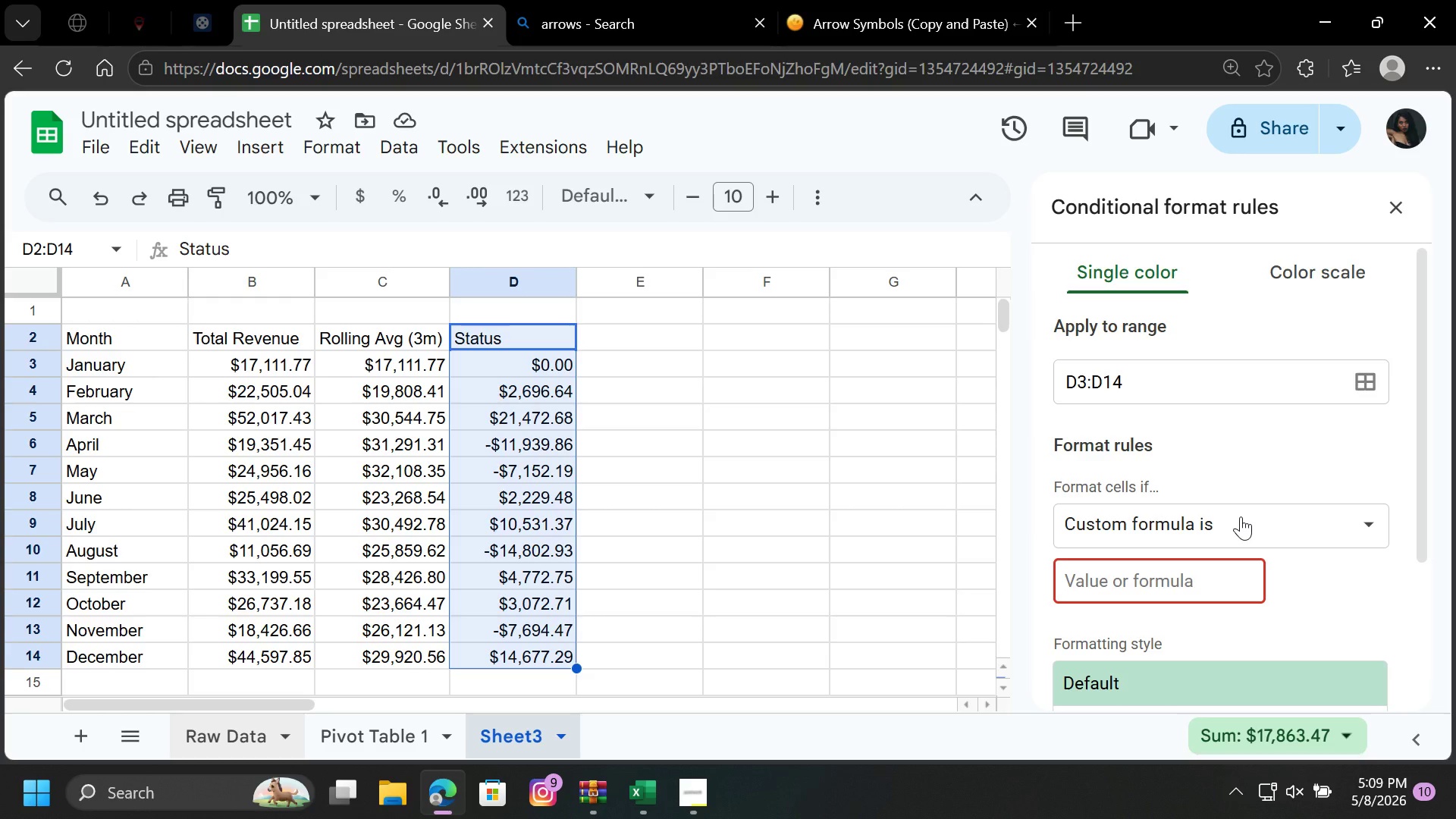 
left_click([1200, 585])
 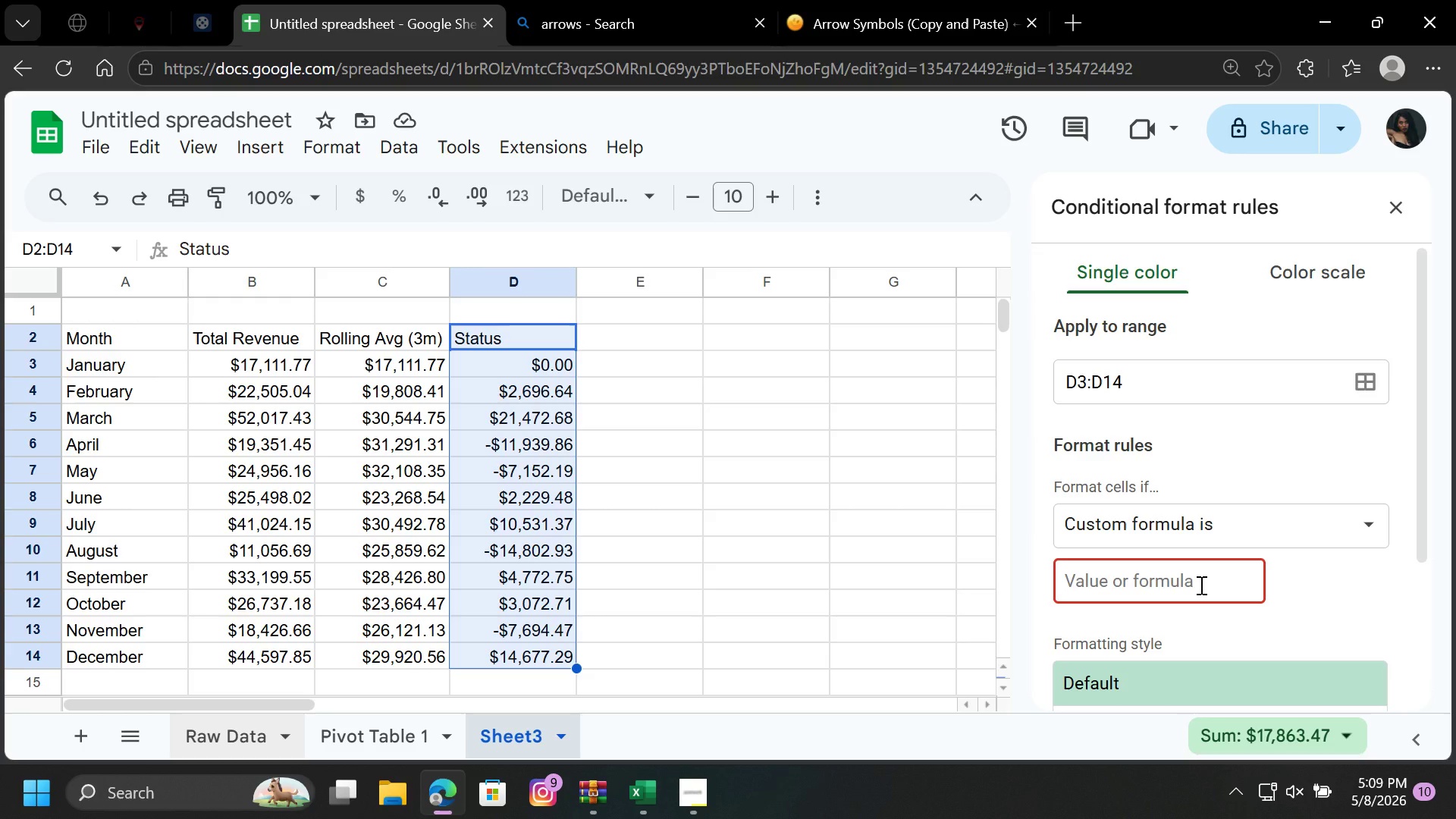 
wait(31.0)
 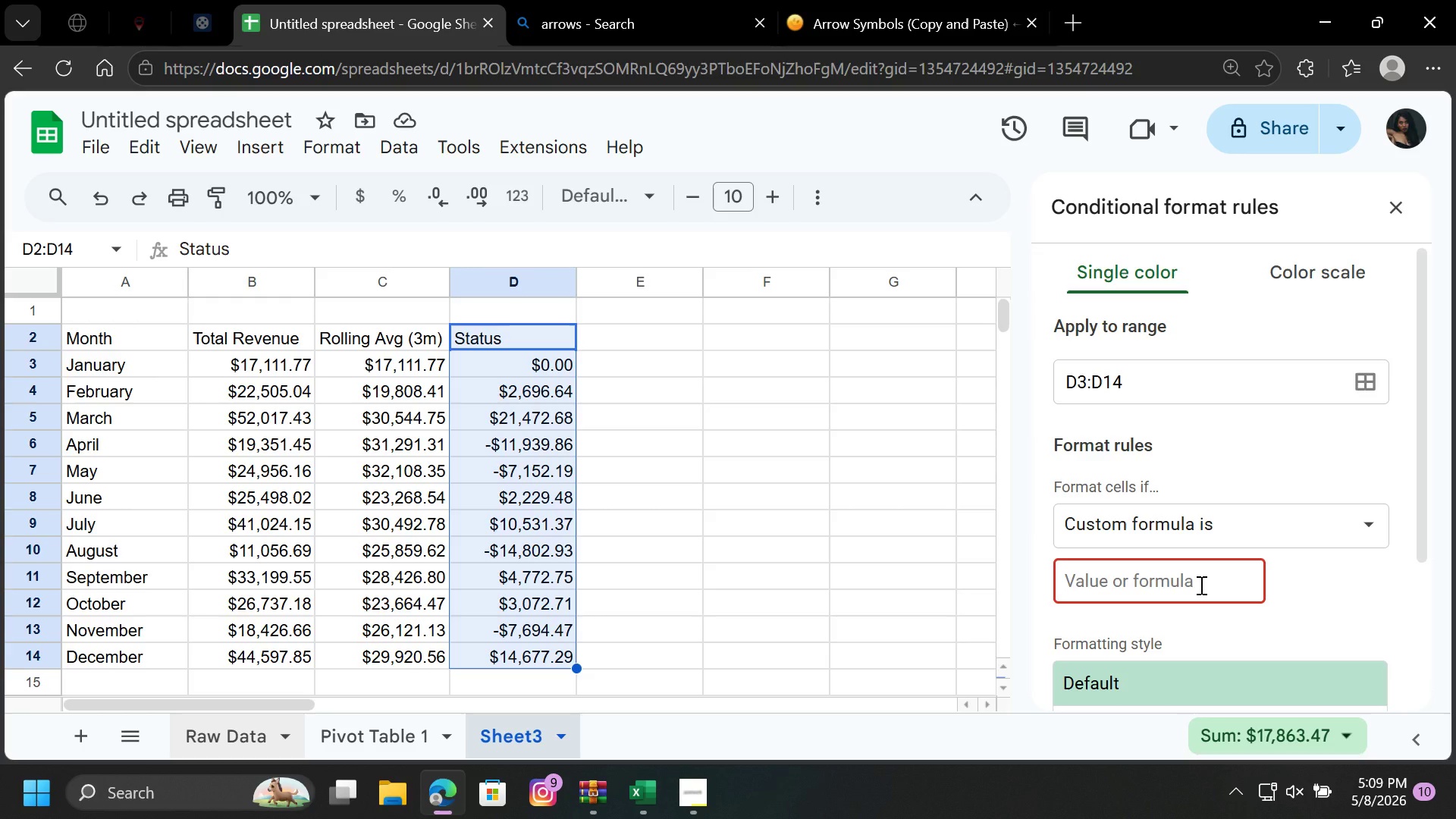 
key(Shift+ShiftRight)
 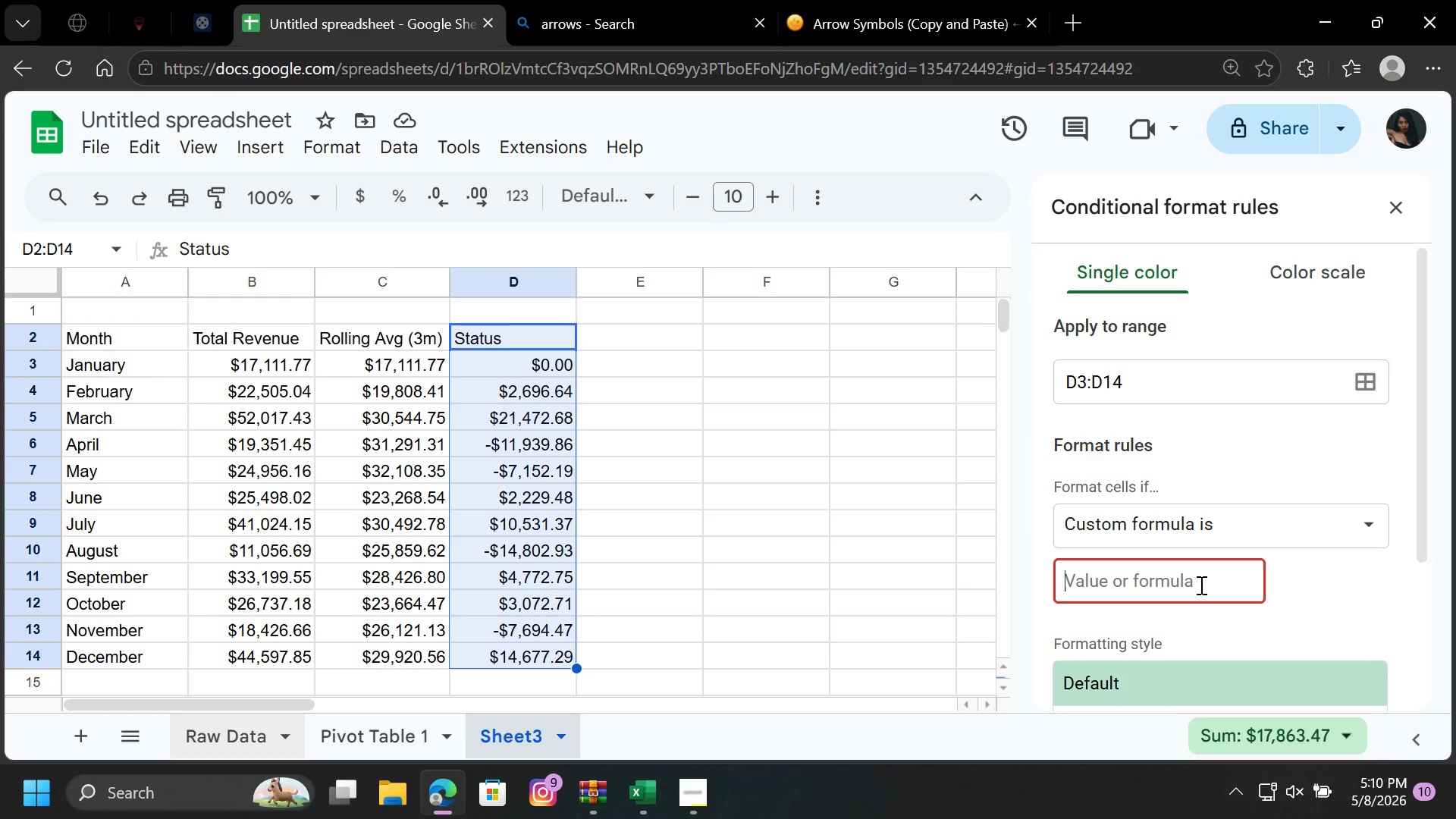 
key(Shift+ShiftRight)
 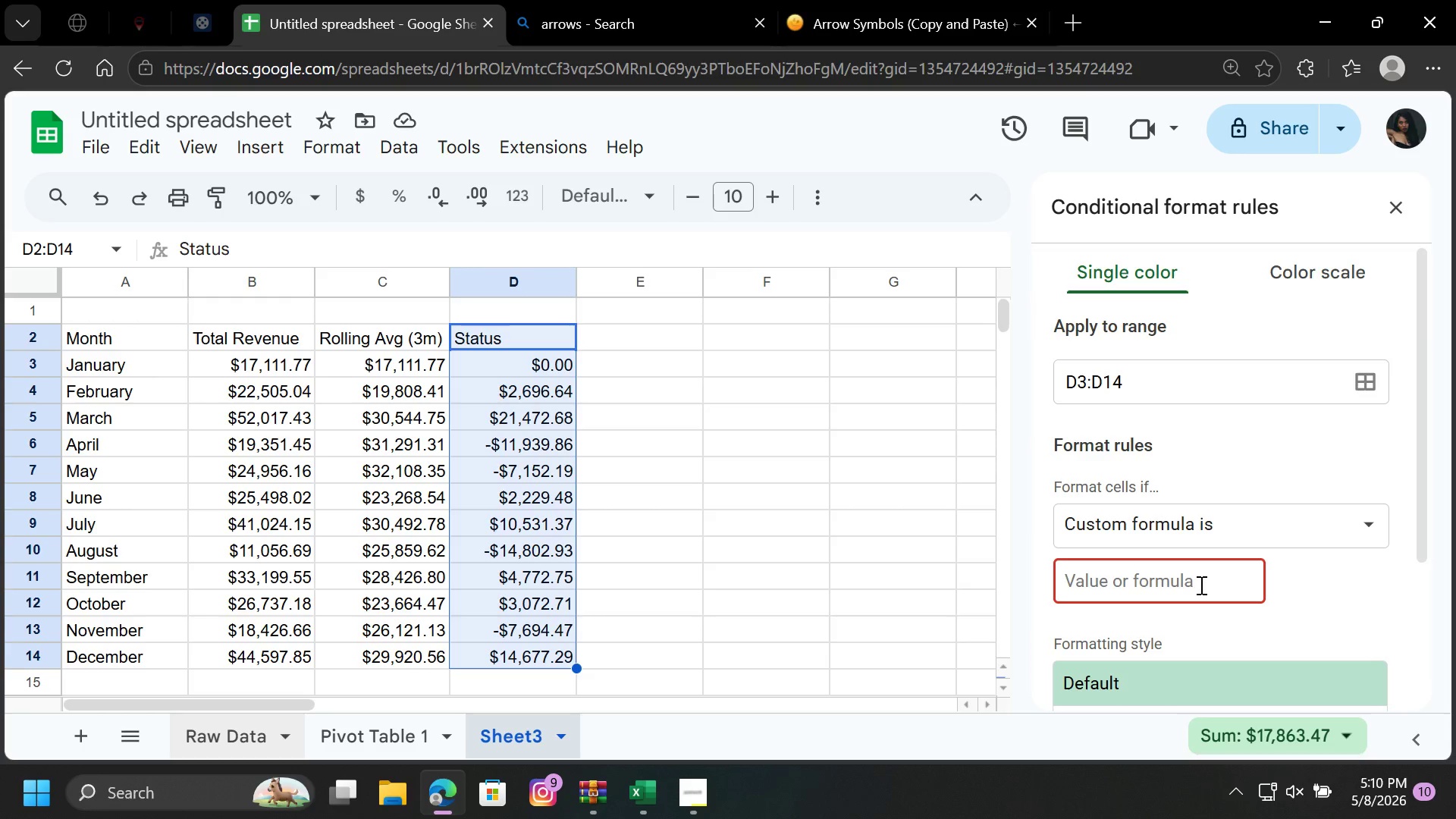 
hold_key(key=ControlRight, duration=0.86)
 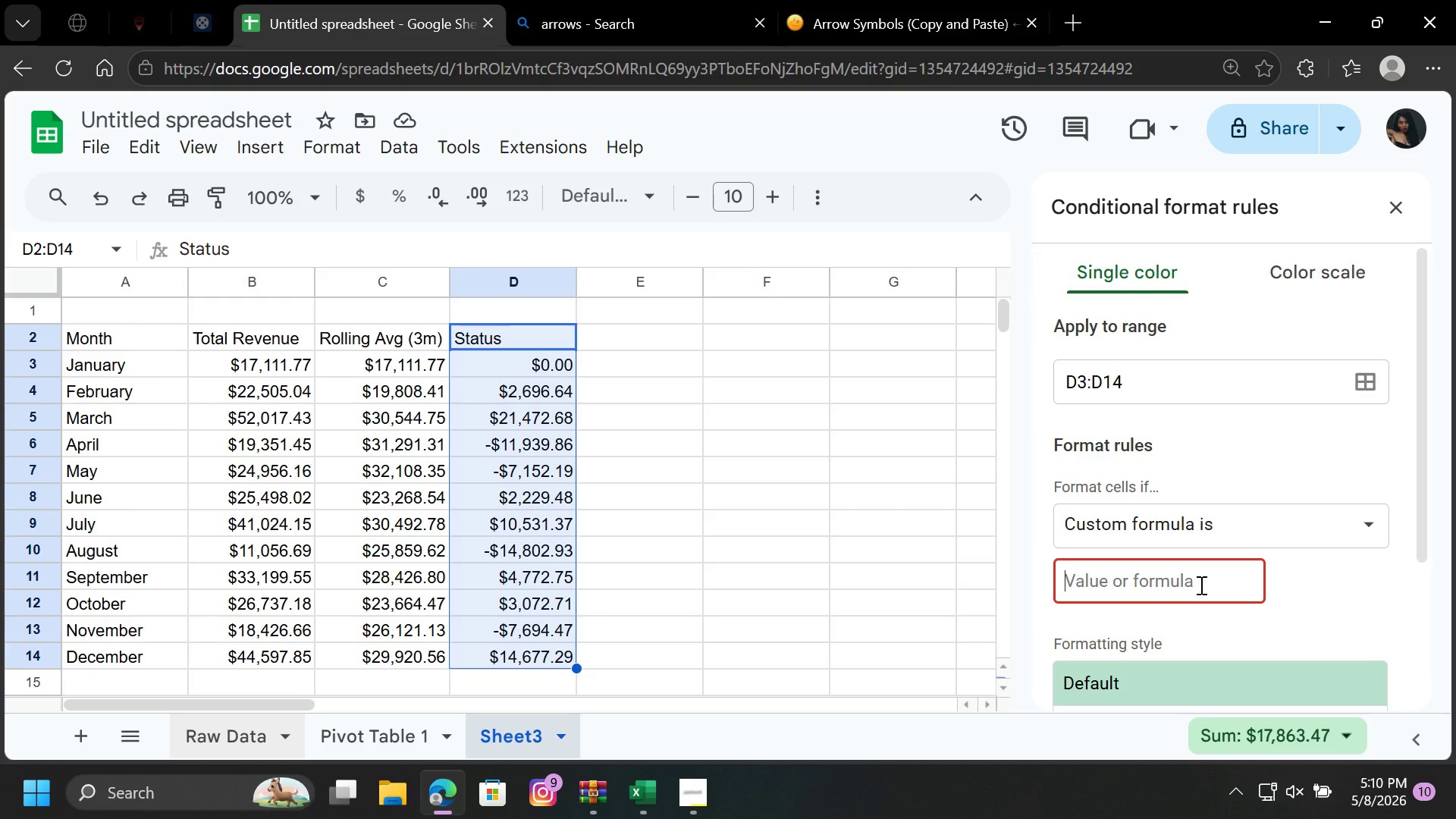 
key(Control+Shift+ShiftRight)
 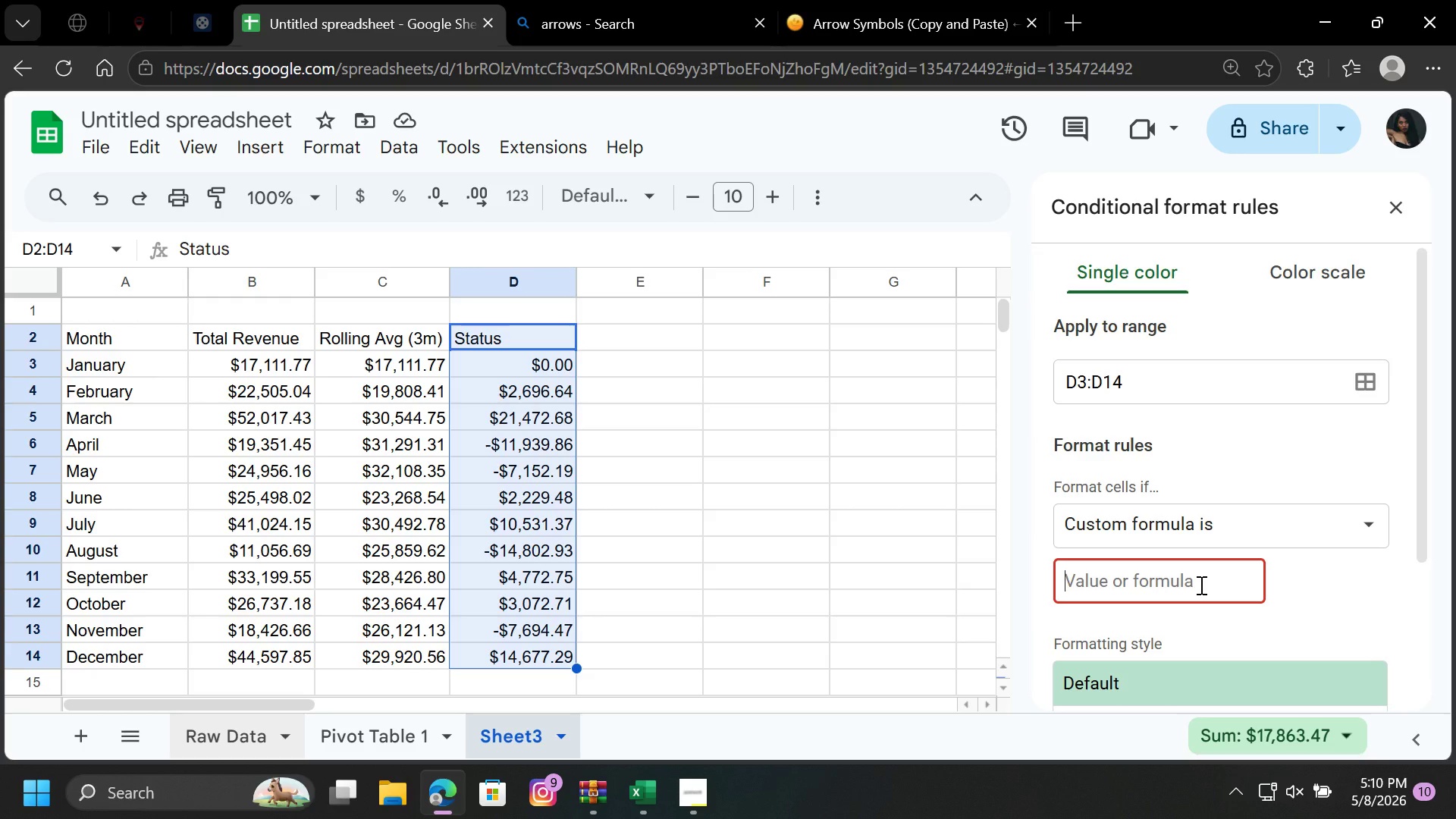 
key(Shift+ShiftRight)
 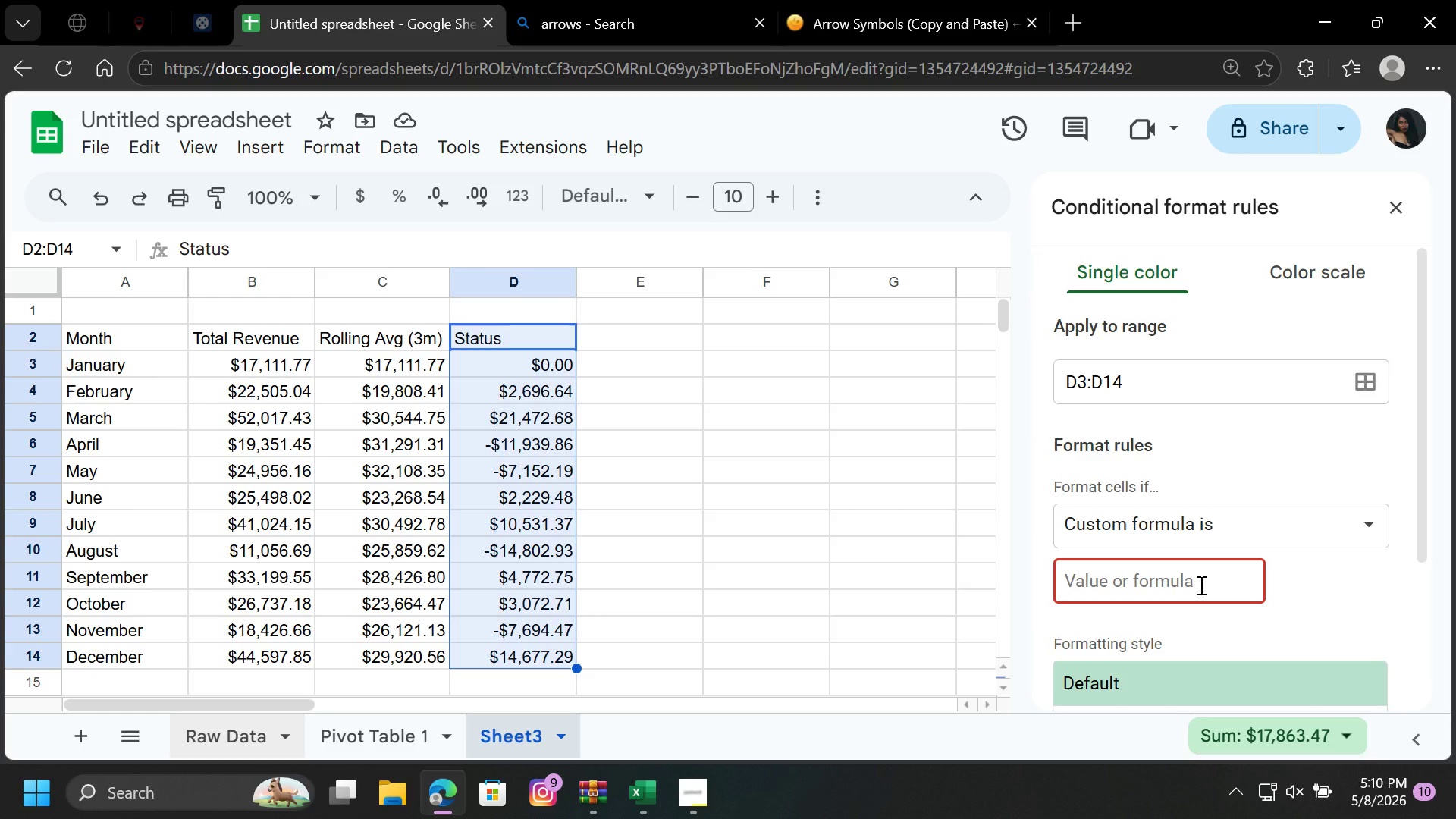 
key(Shift+ShiftRight)
 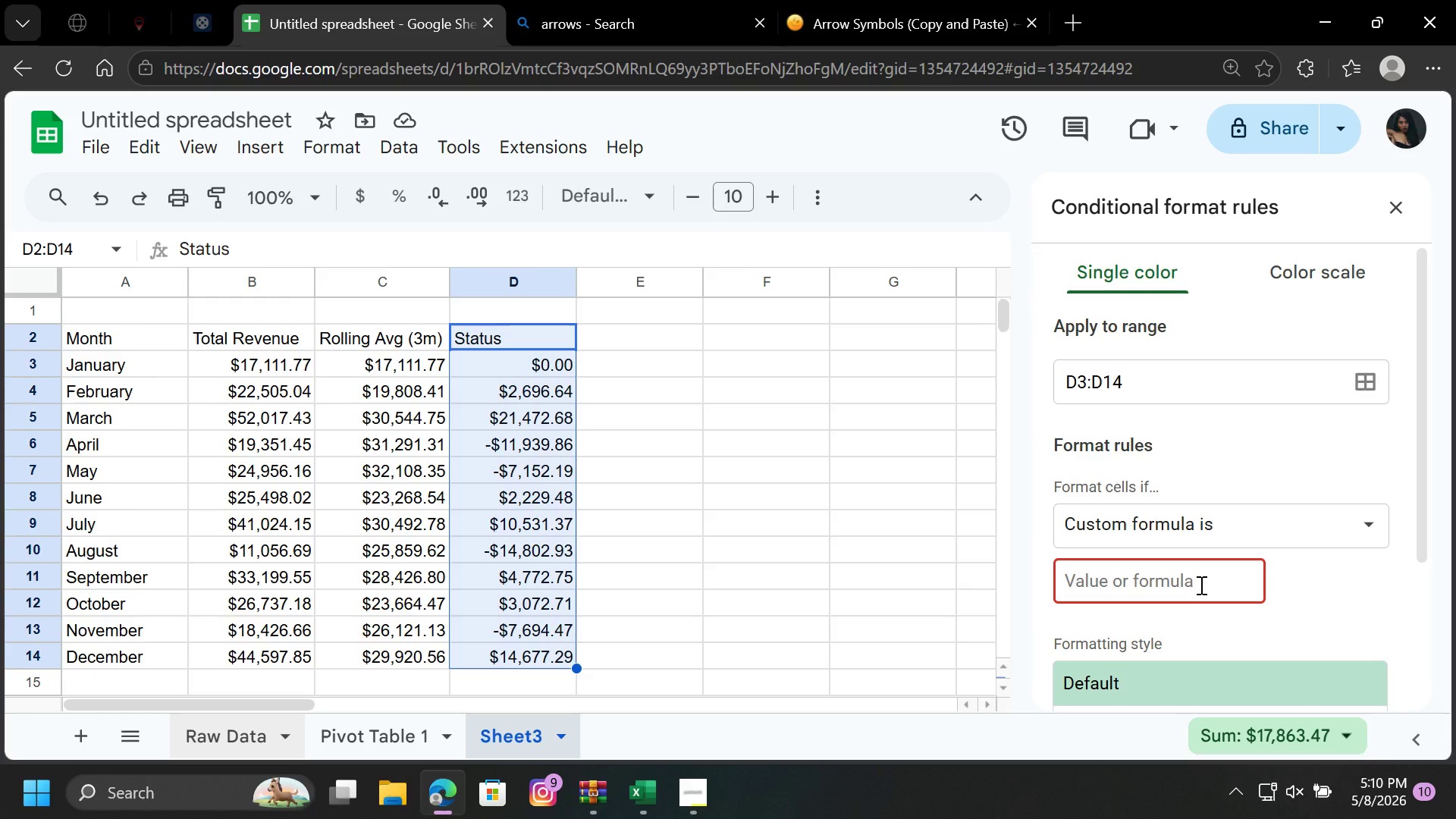 
key(Shift+ShiftRight)
 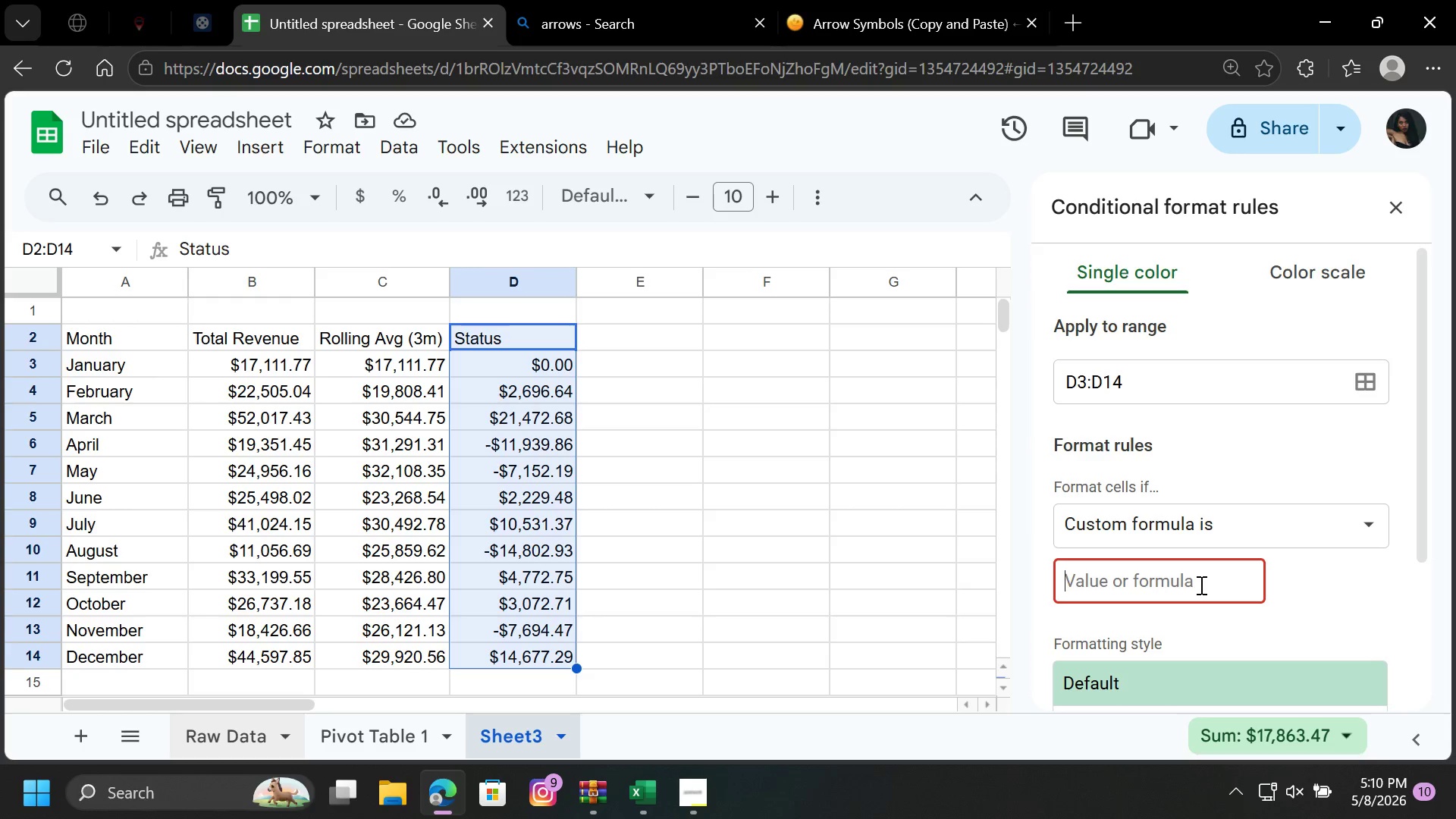 
key(Shift+ShiftRight)
 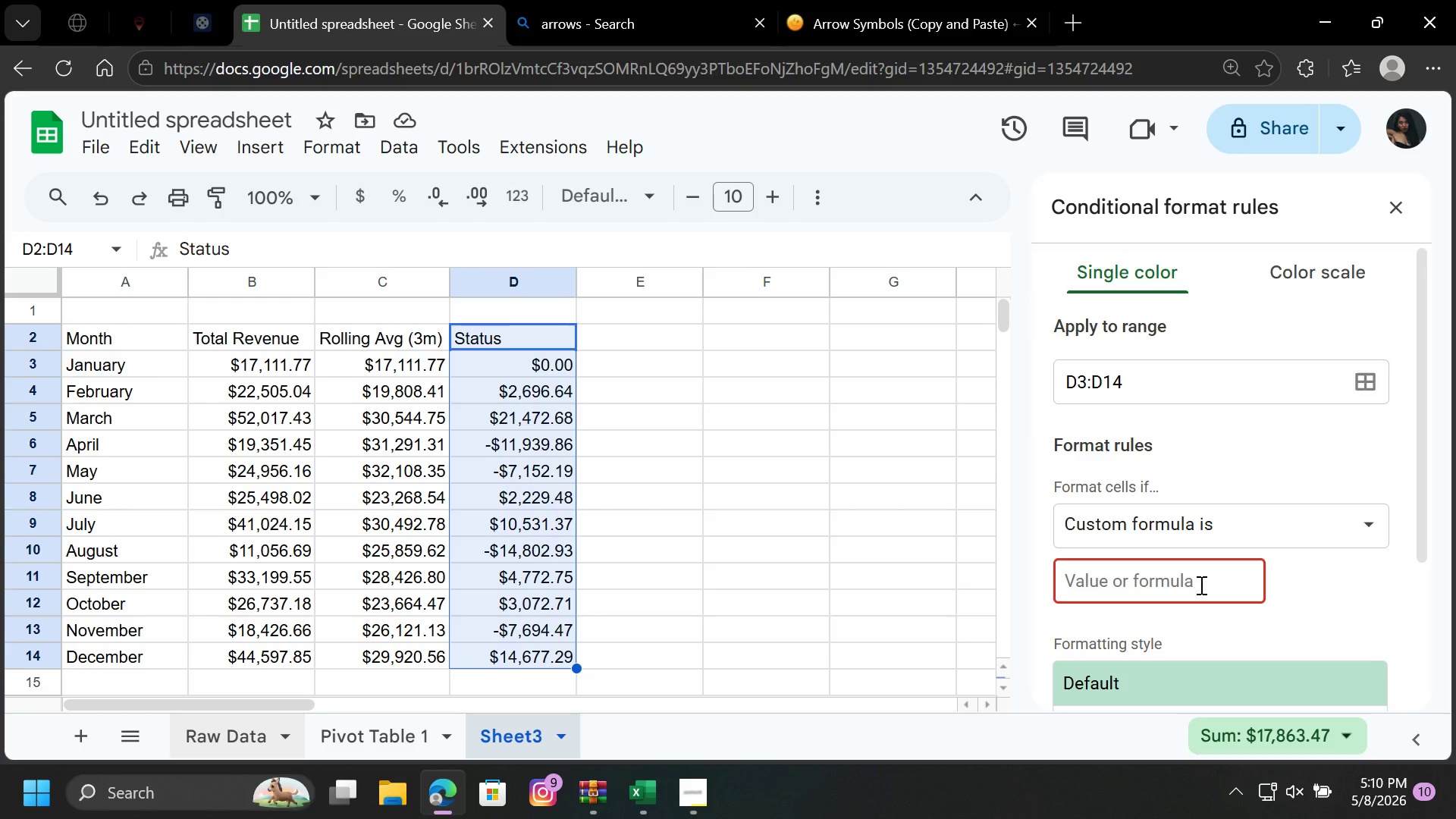 
key(Shift+ShiftLeft)
 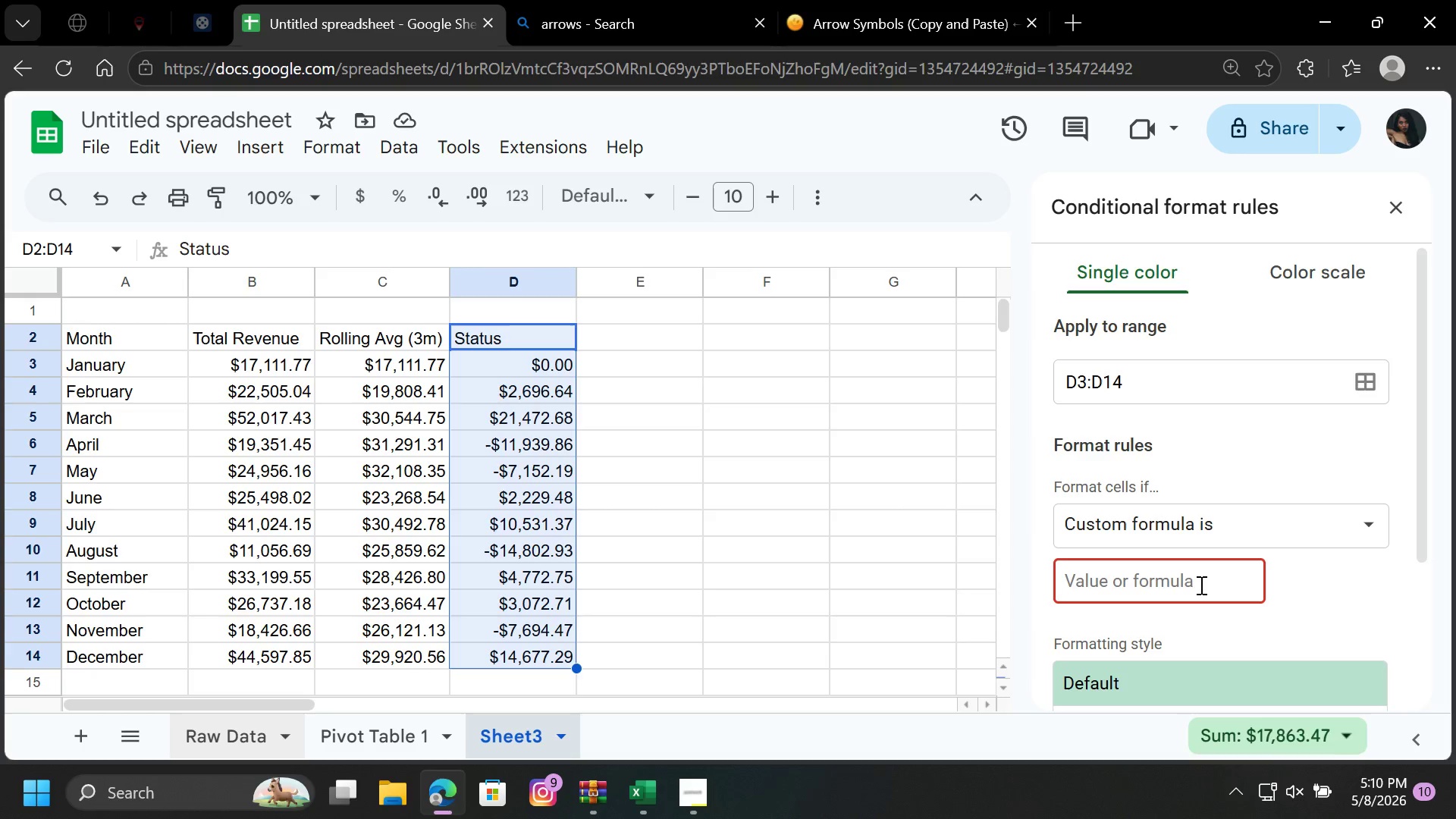 
key(CapsLock)
 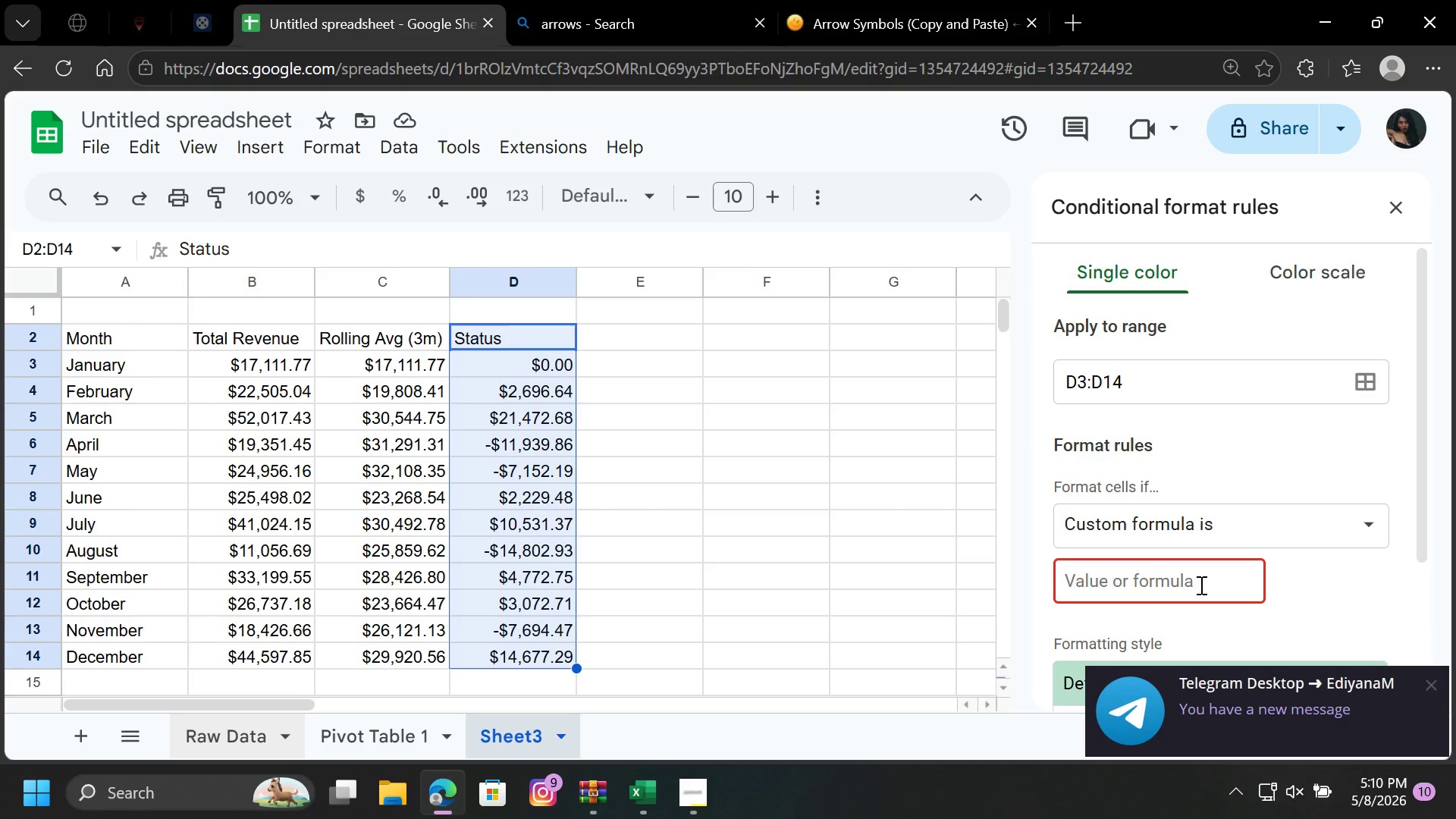 
key(Shift+ShiftRight)
 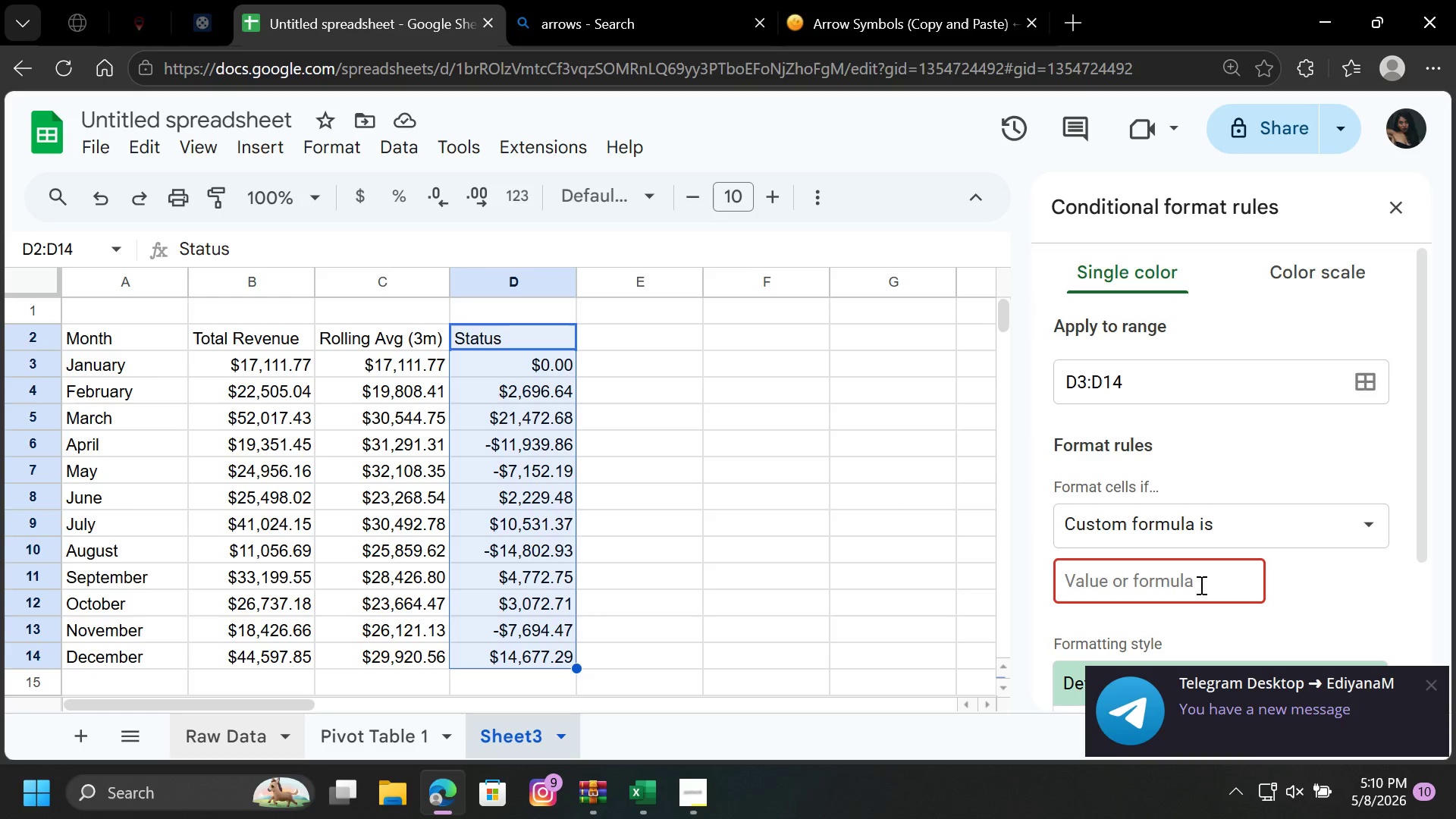 
key(Shift+ShiftRight)
 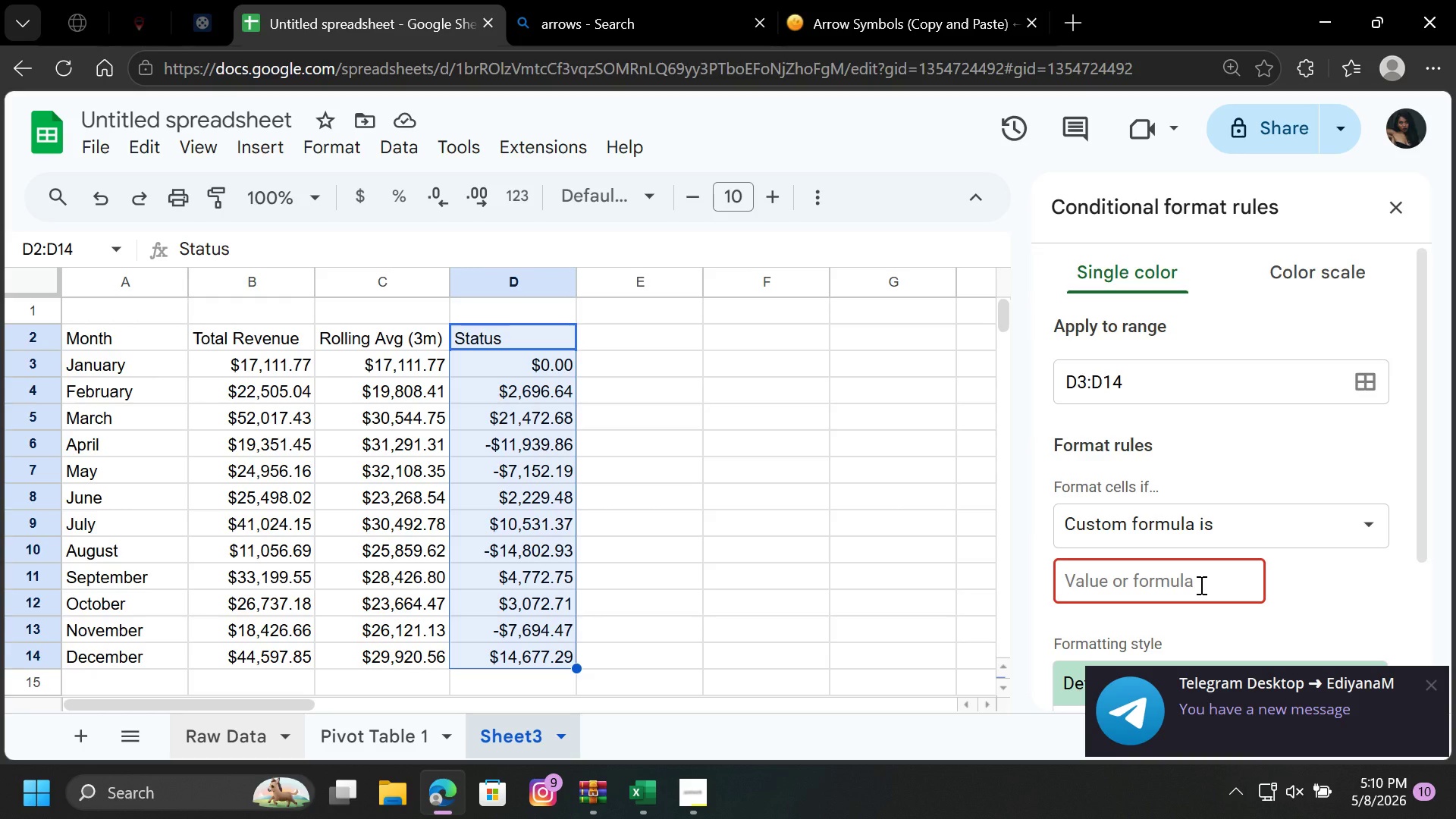 
key(Shift+ShiftRight)
 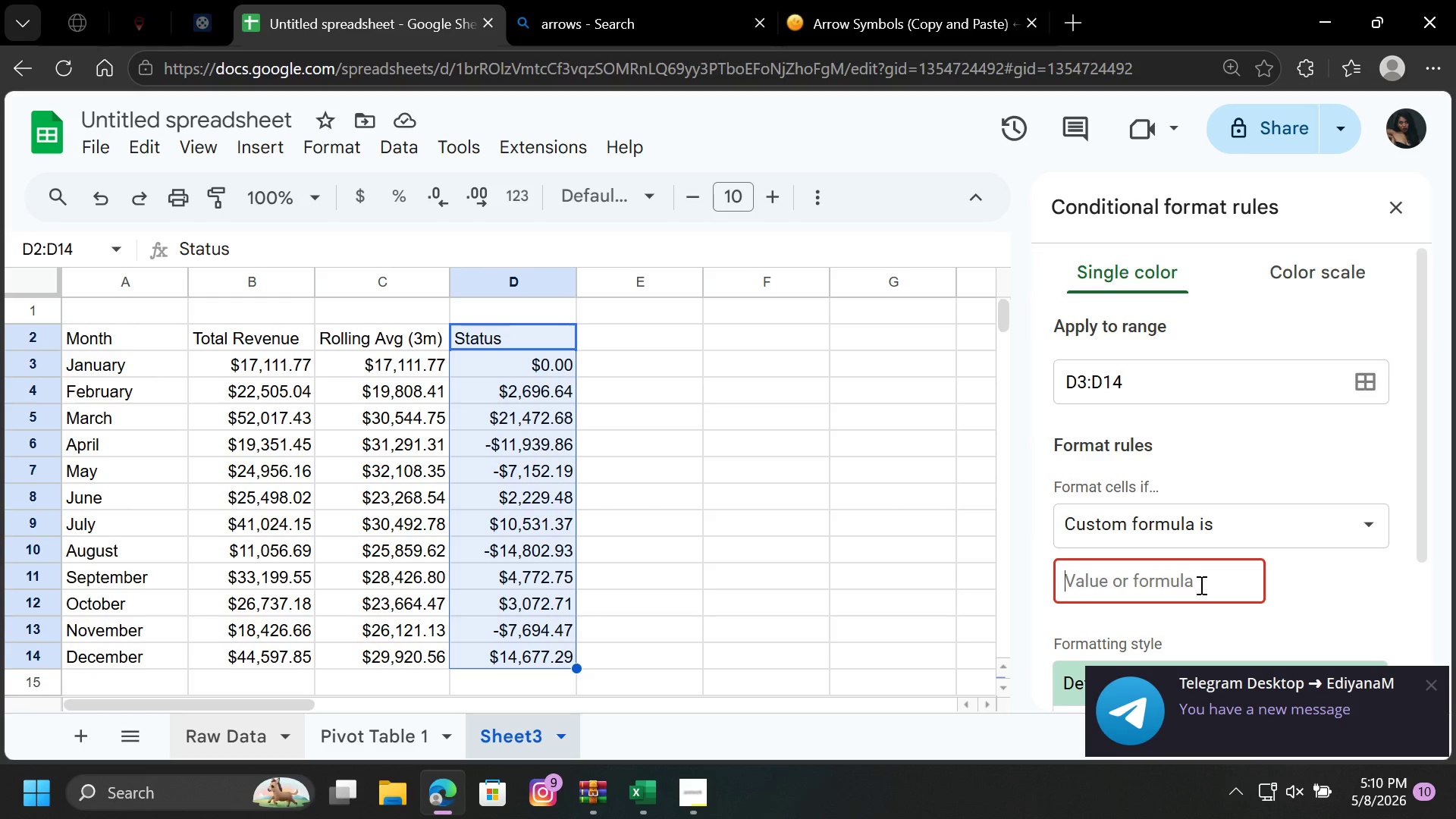 
key(Shift+ShiftRight)
 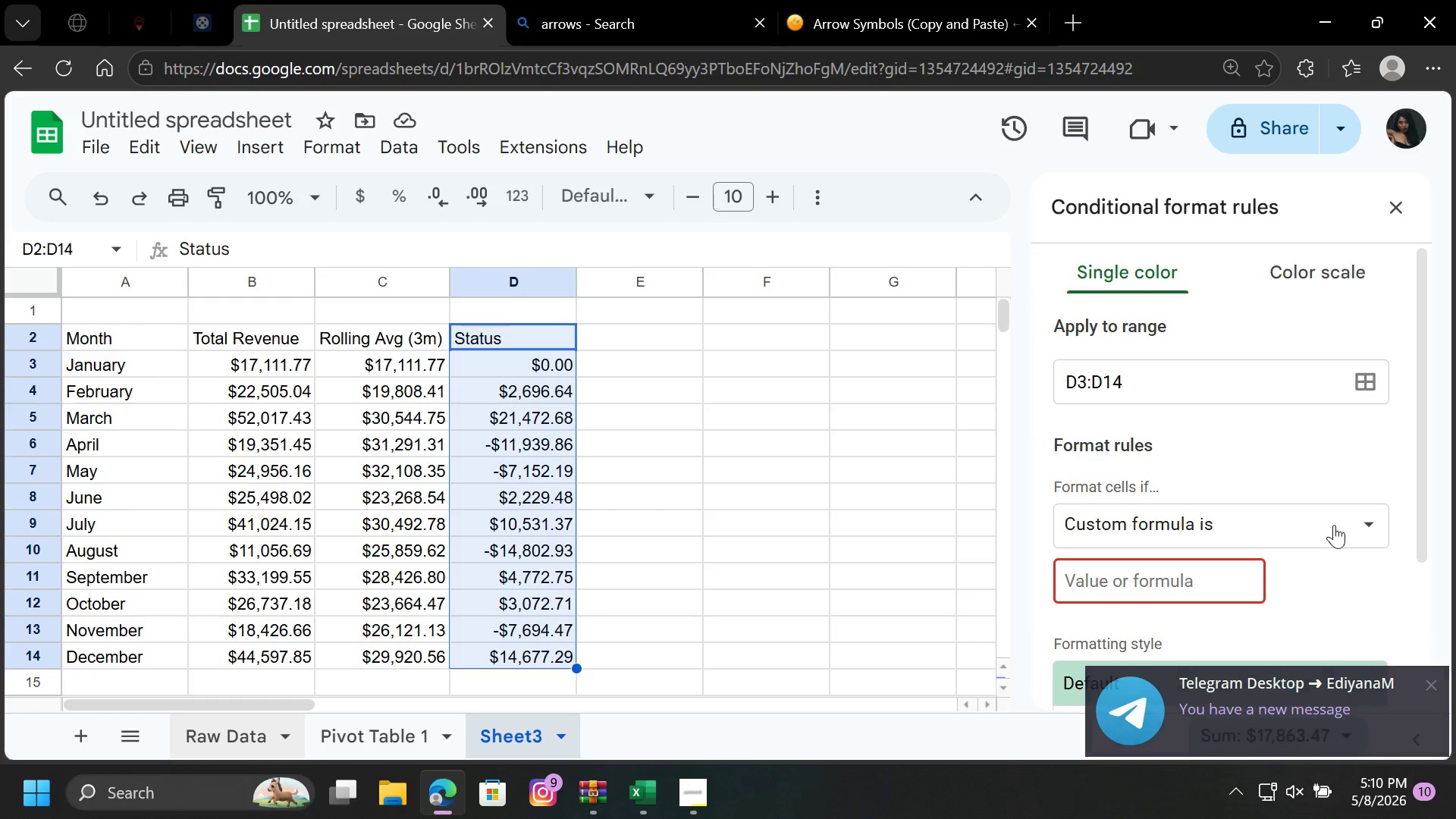 
wait(5.24)
 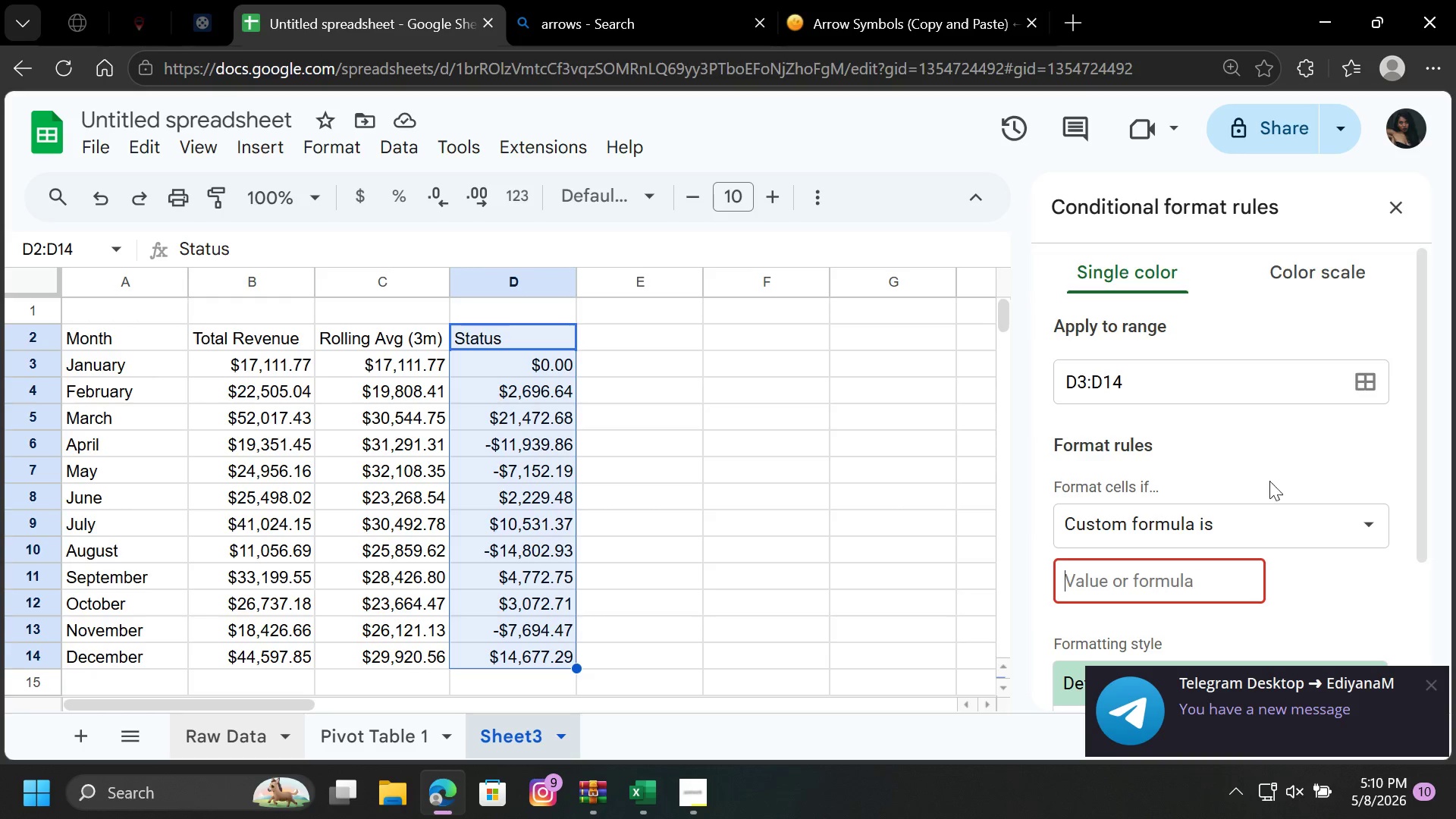 
mouse_move([906, 23])
 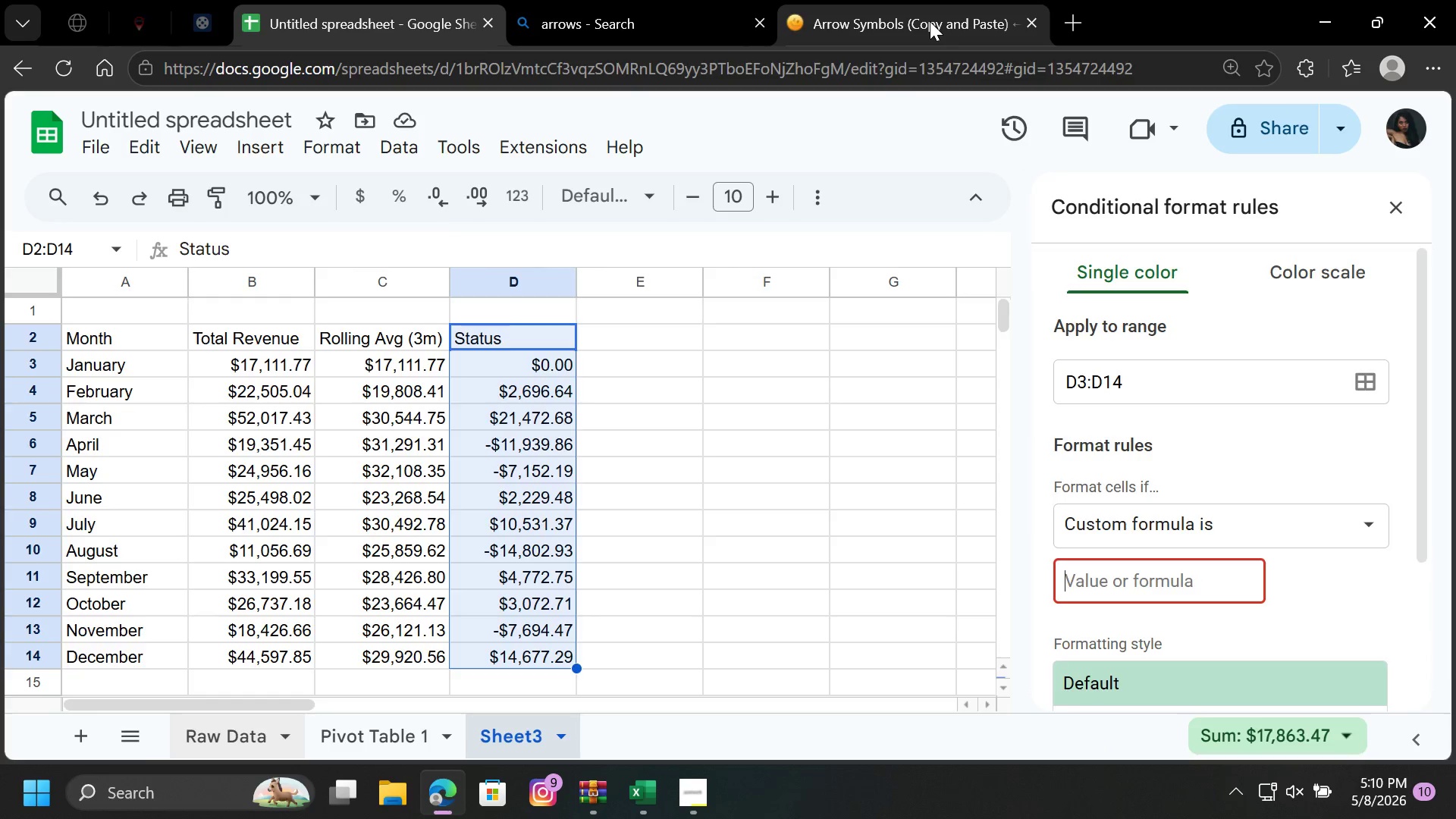 
left_click([930, 21])
 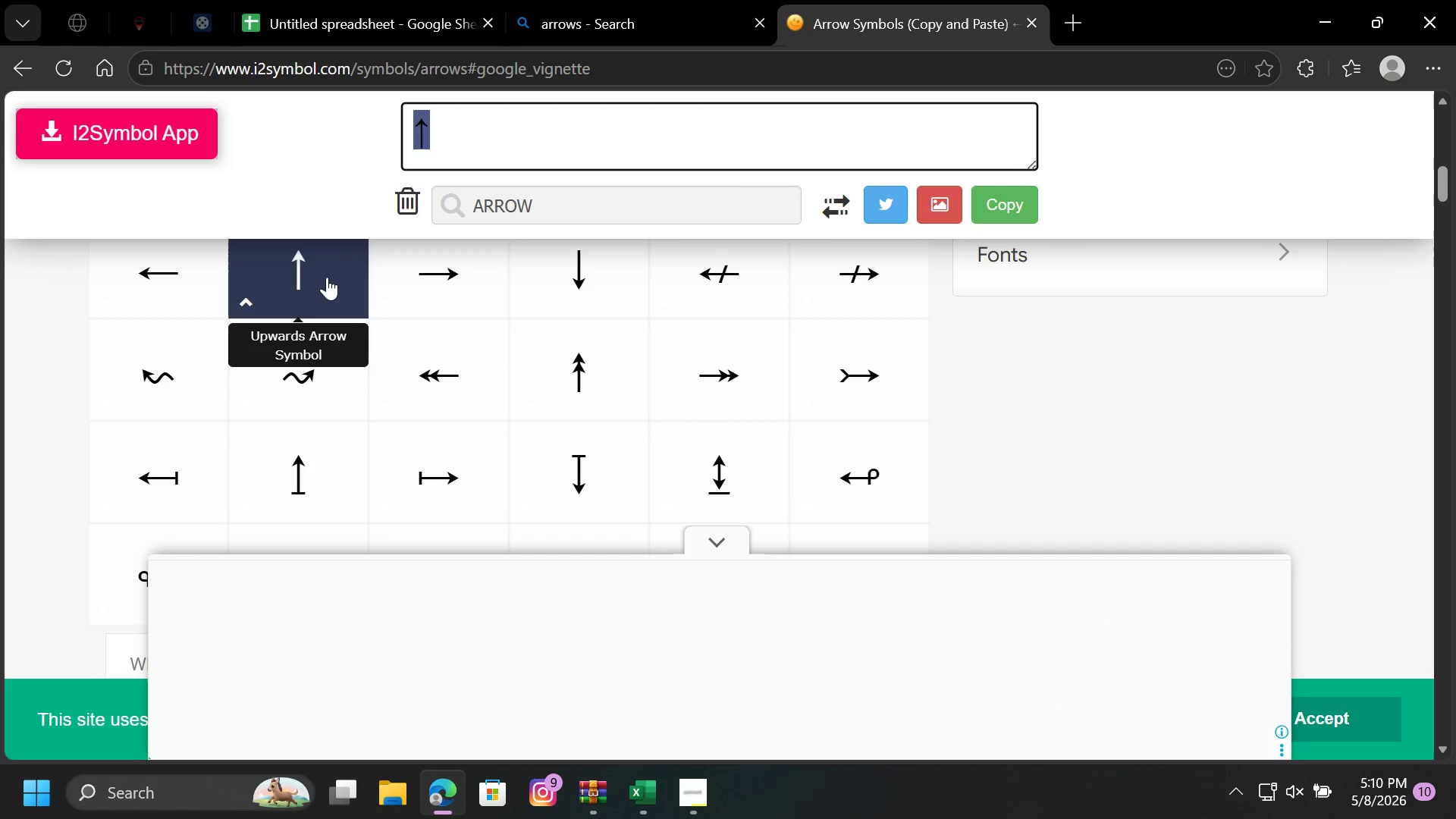 
right_click([321, 272])
 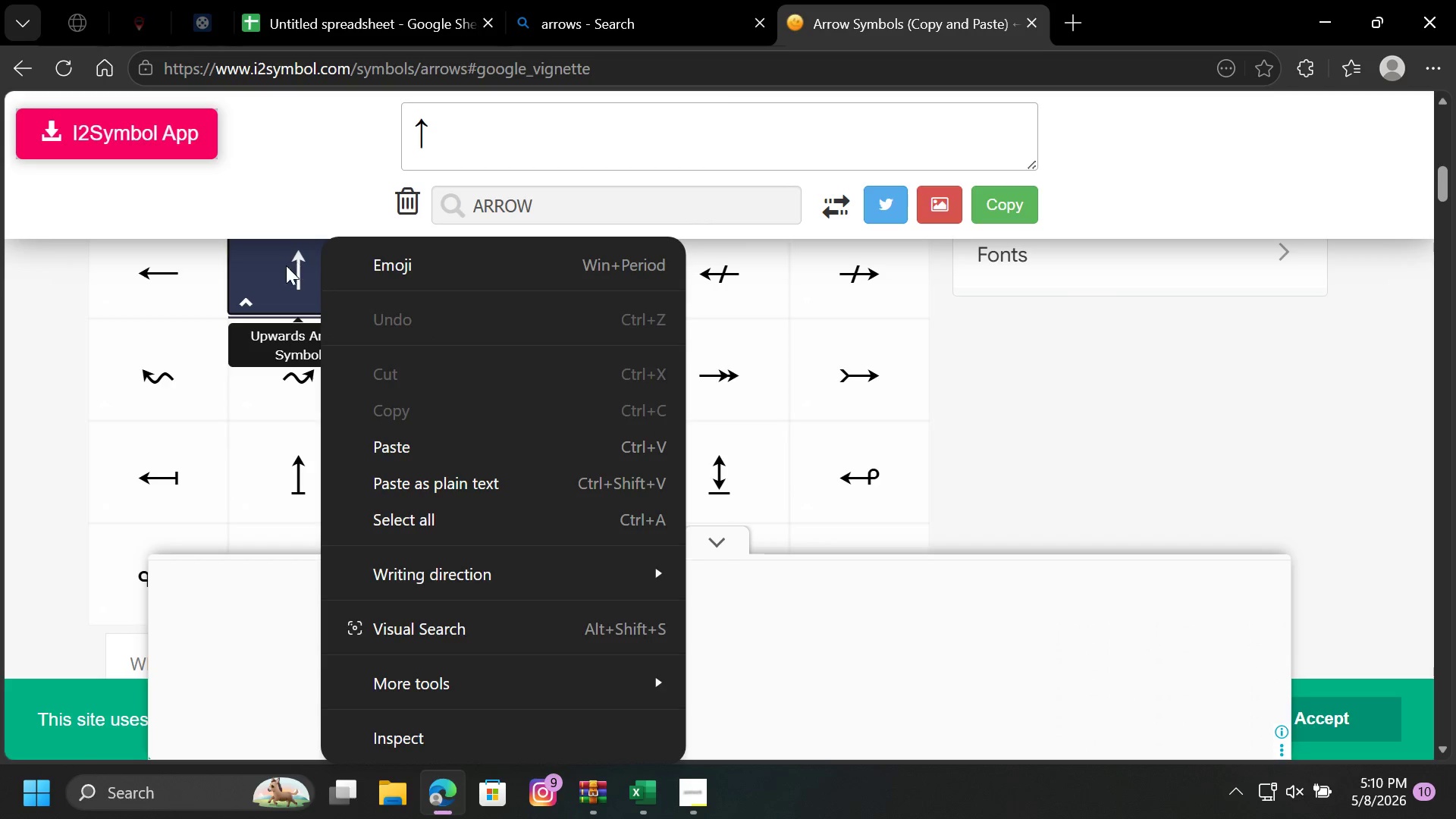 
left_click([476, 147])
 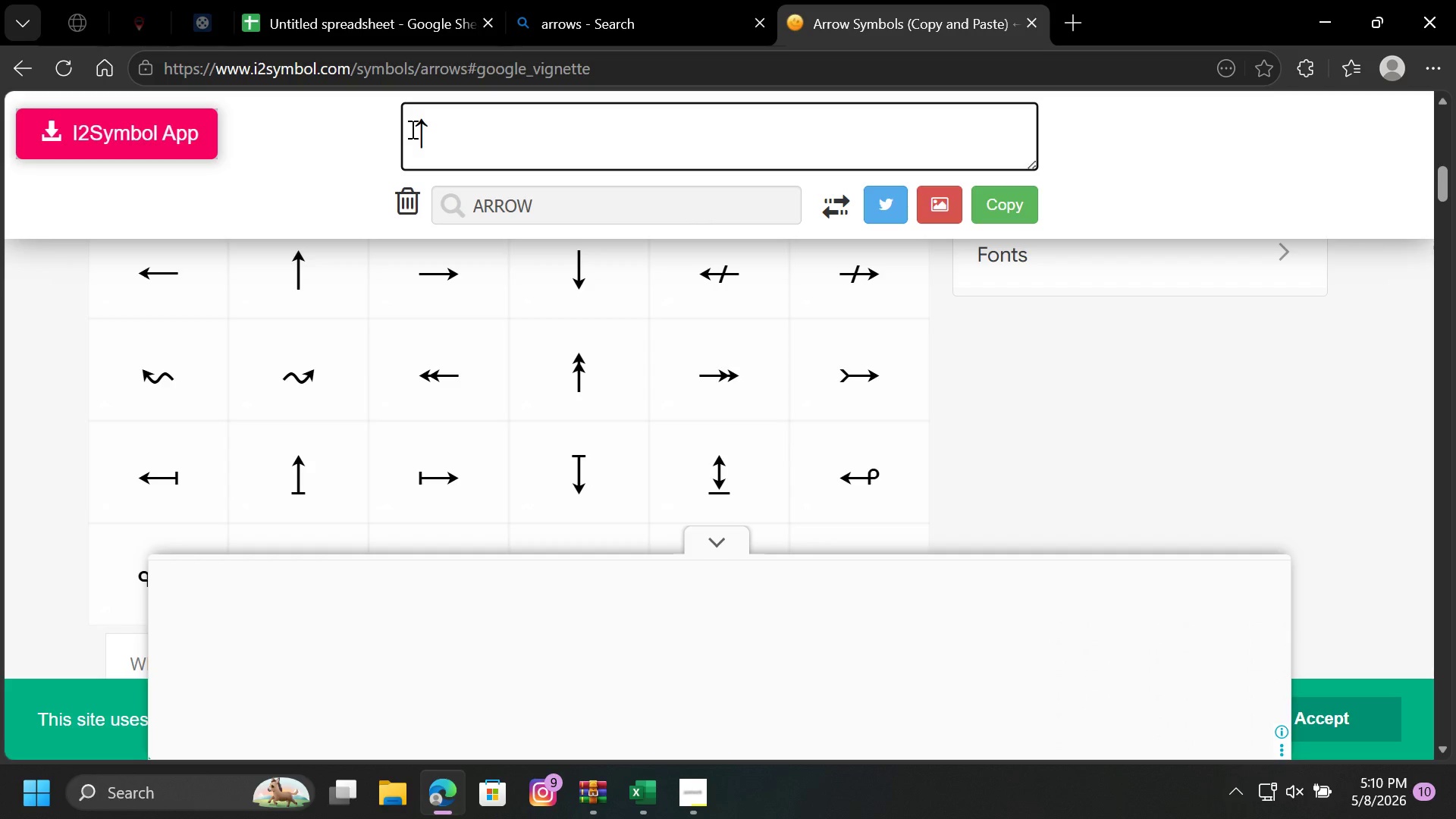 
left_click_drag(start_coordinate=[411, 129], to_coordinate=[443, 121])
 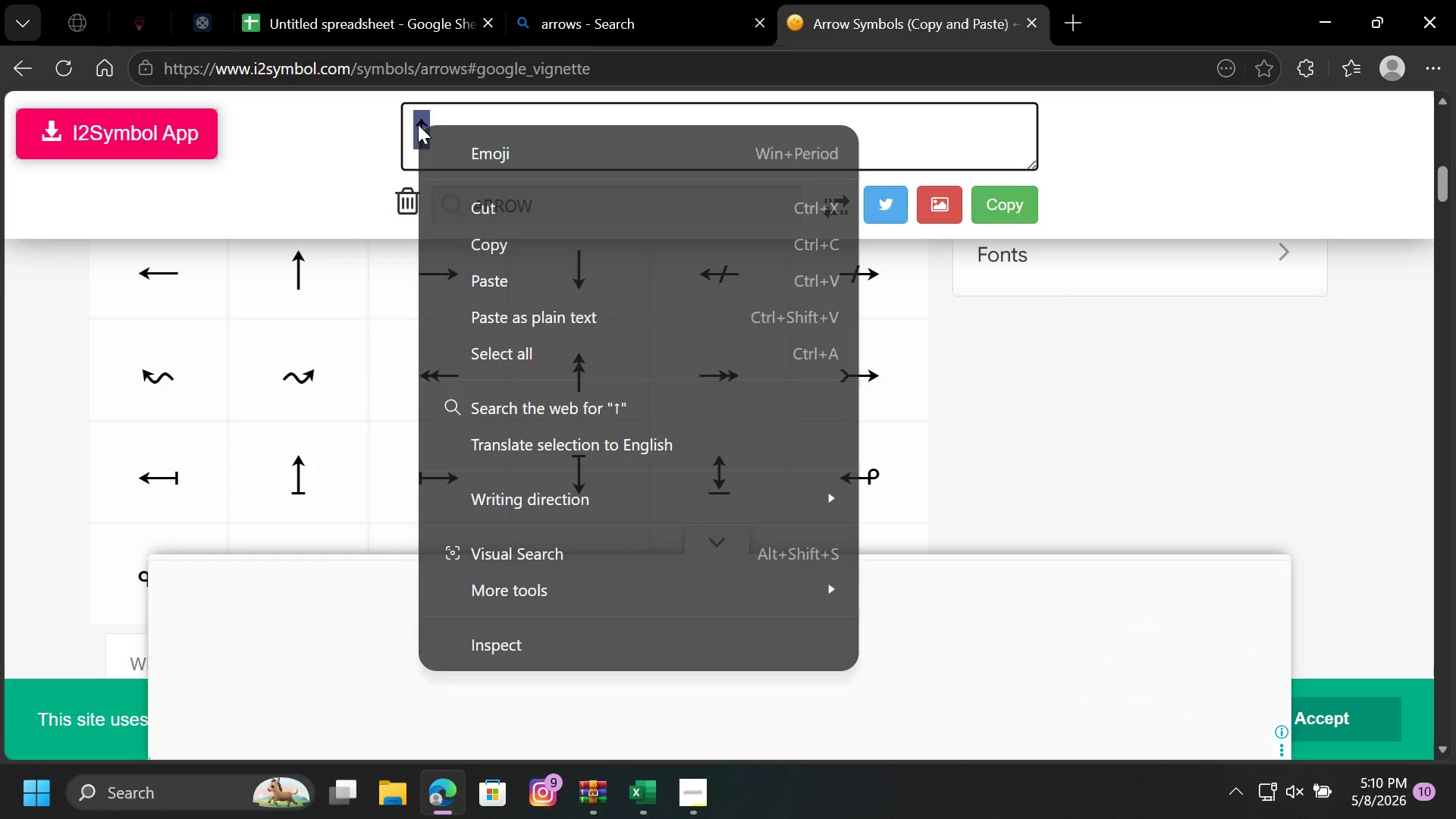 
right_click([418, 124])
 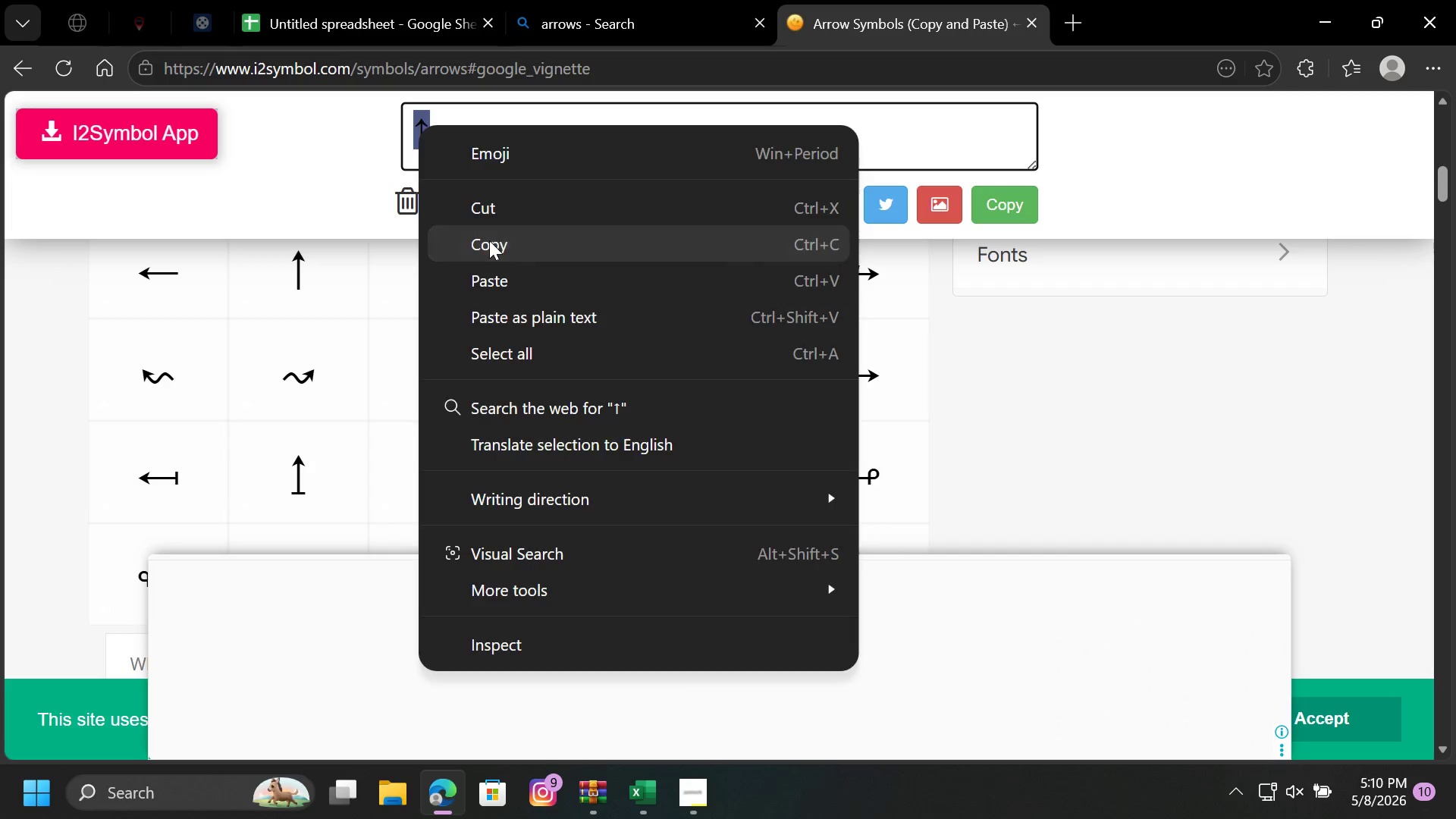 
left_click([489, 240])
 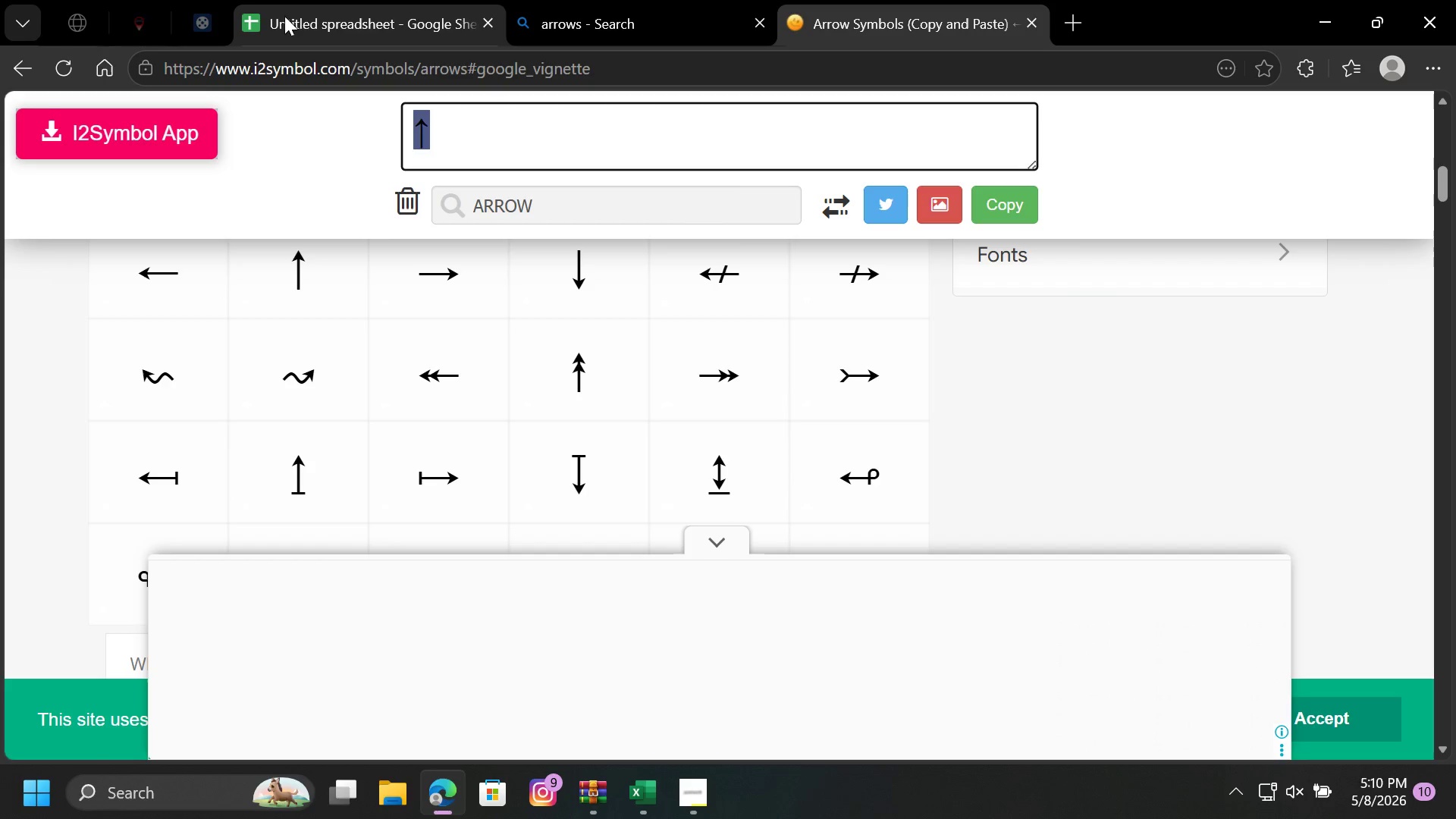 
left_click([296, 15])
 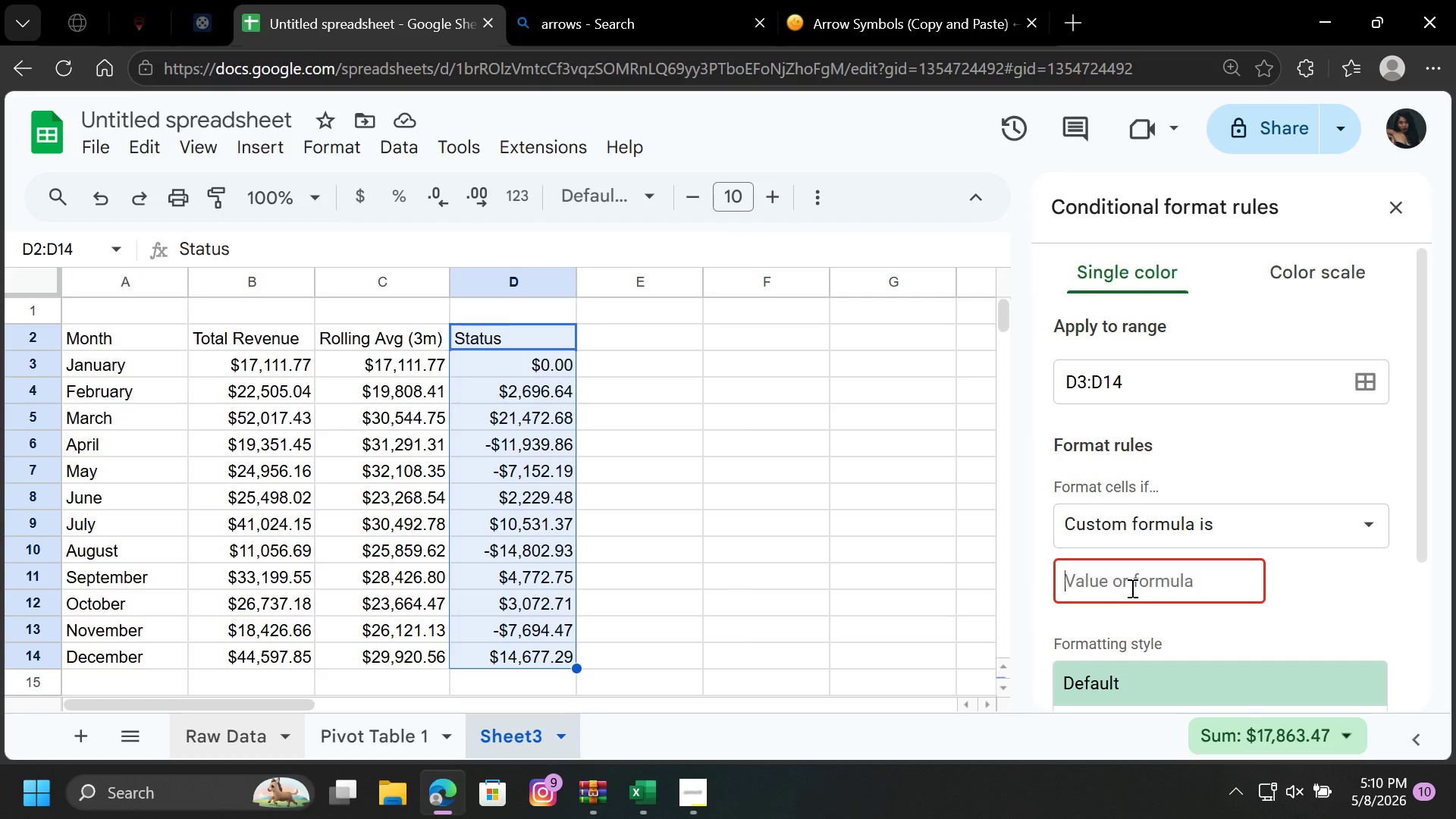 
left_click([1131, 588])
 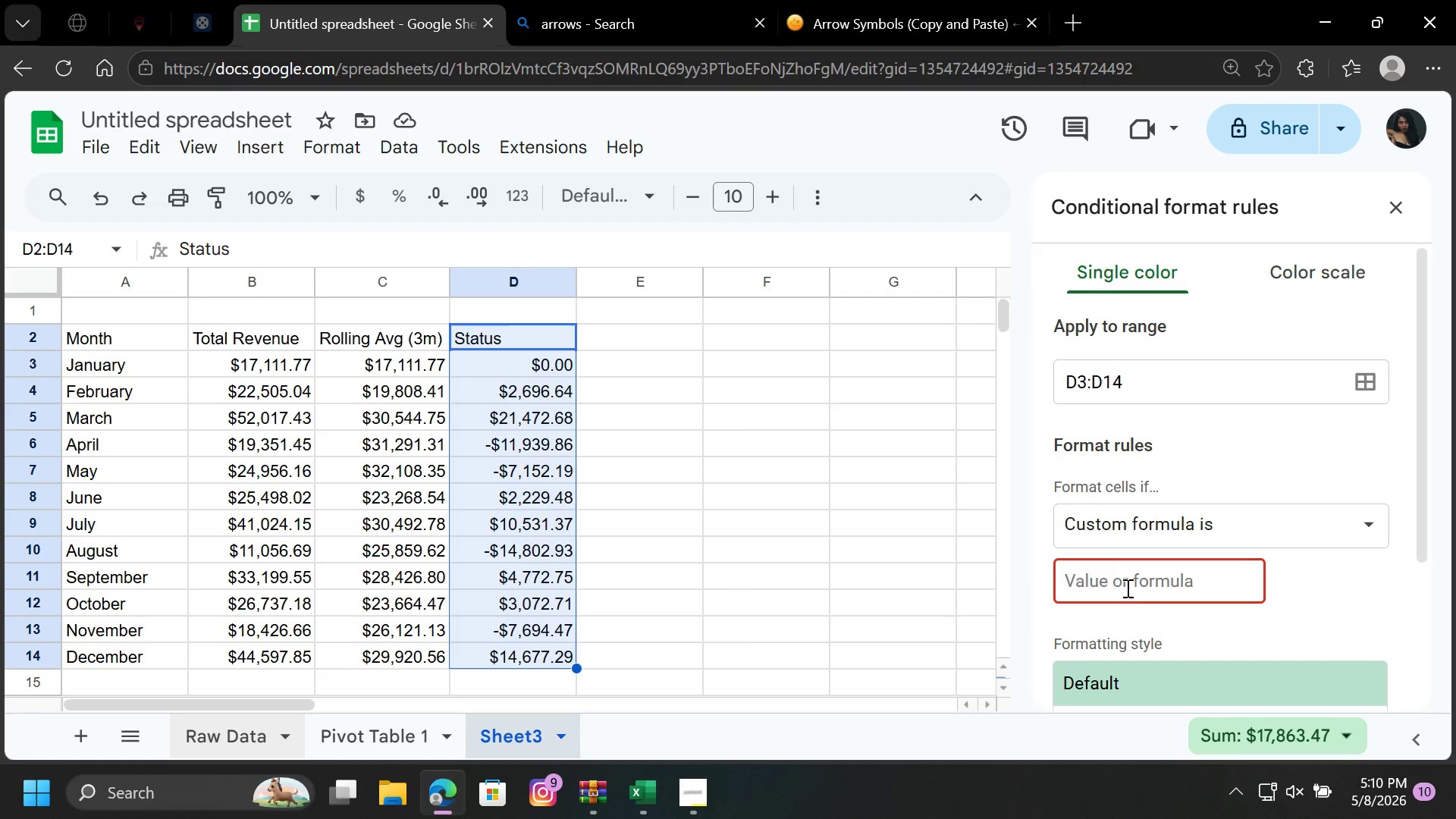 
key(Control+V)
 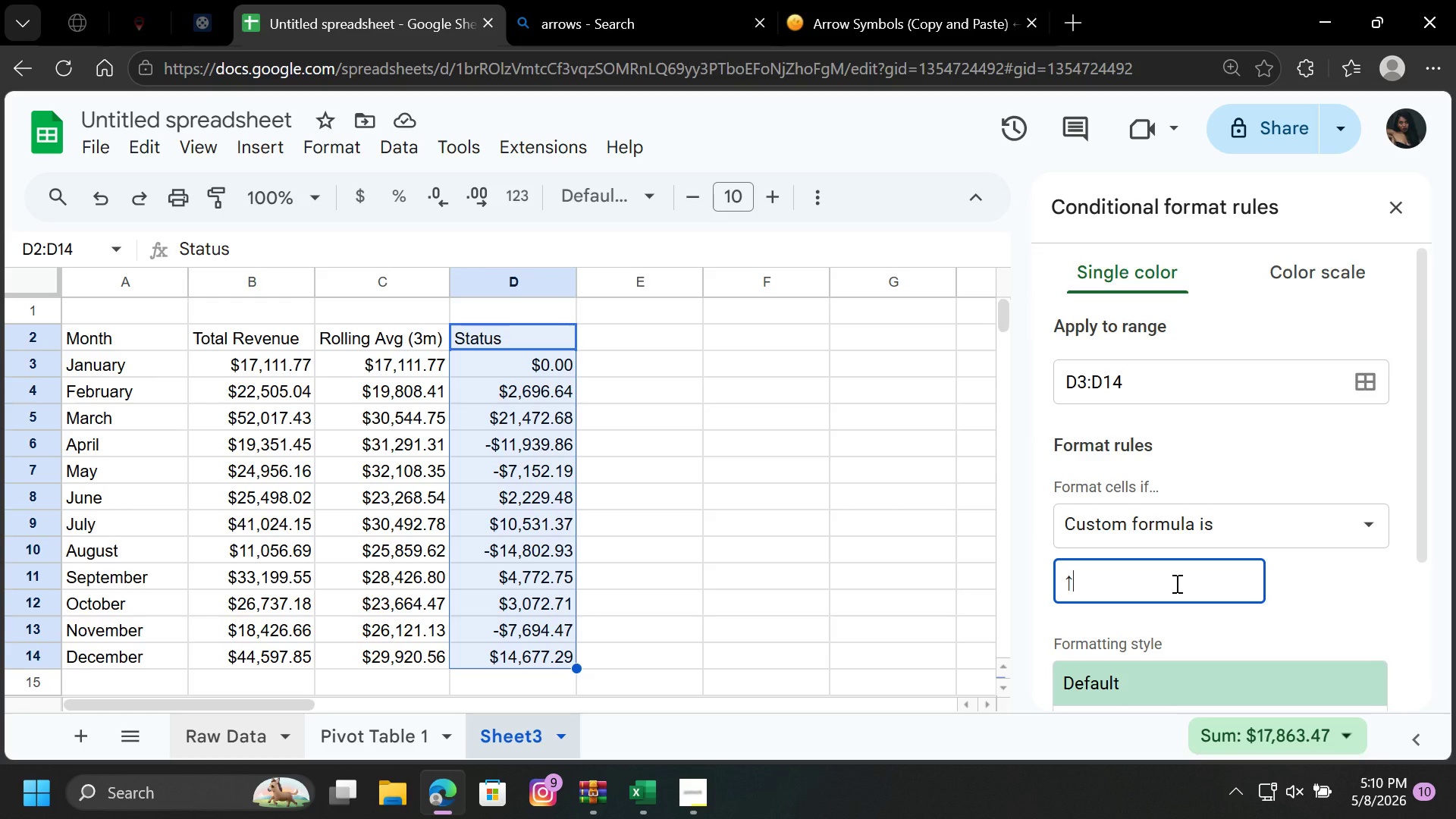 
wait(19.91)
 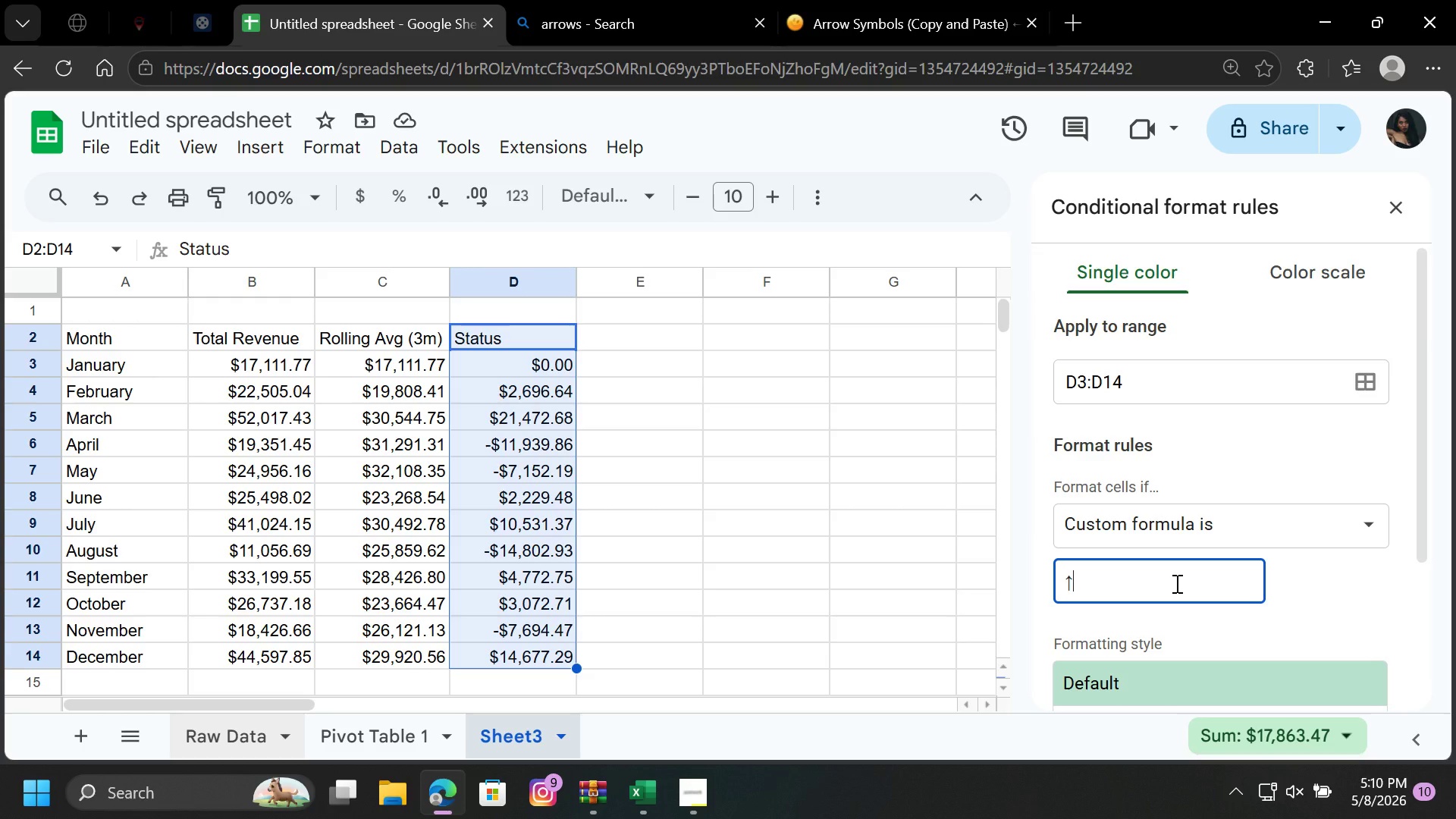 
key(ArrowLeft)
 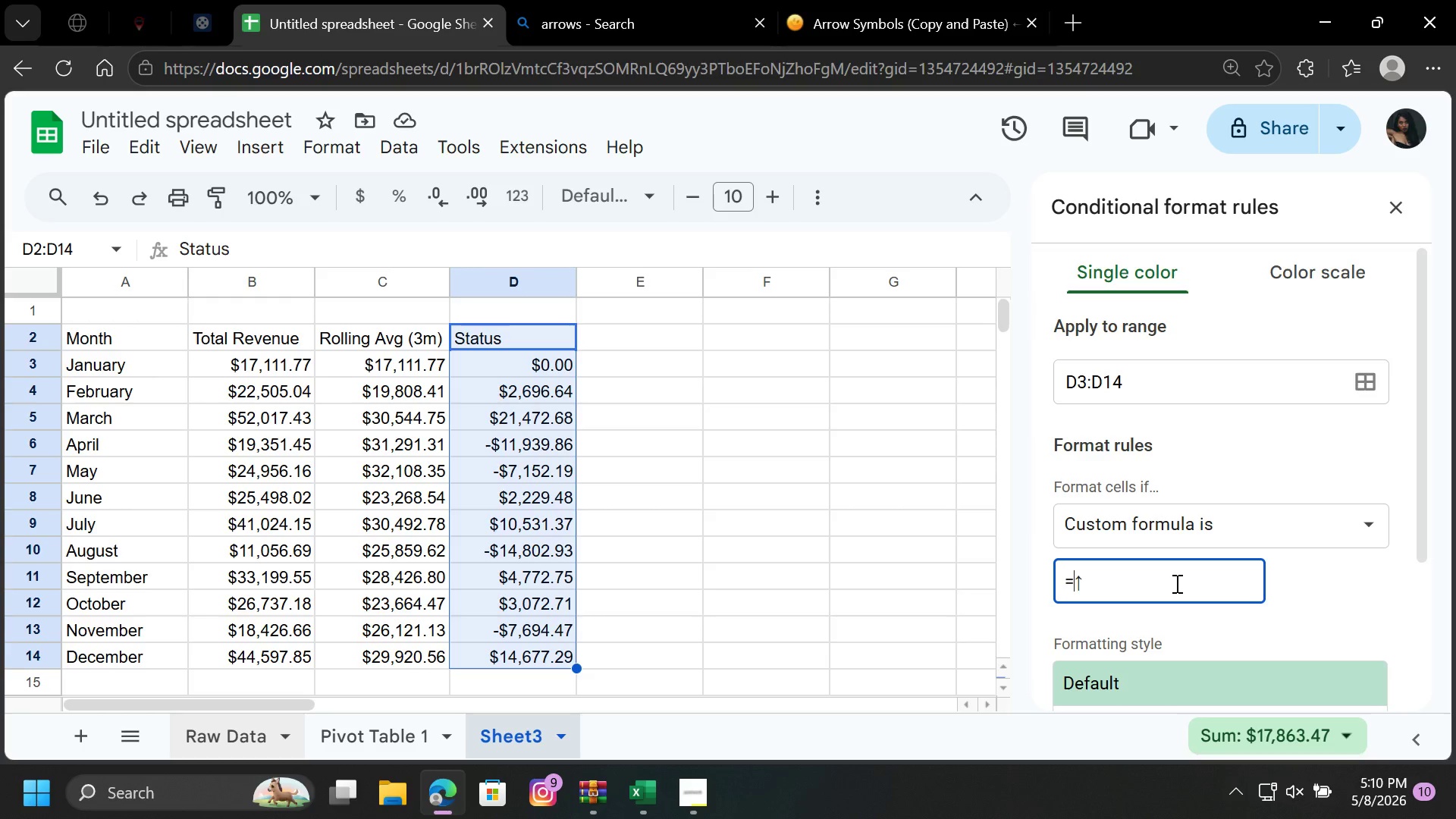 
key(Equal)
 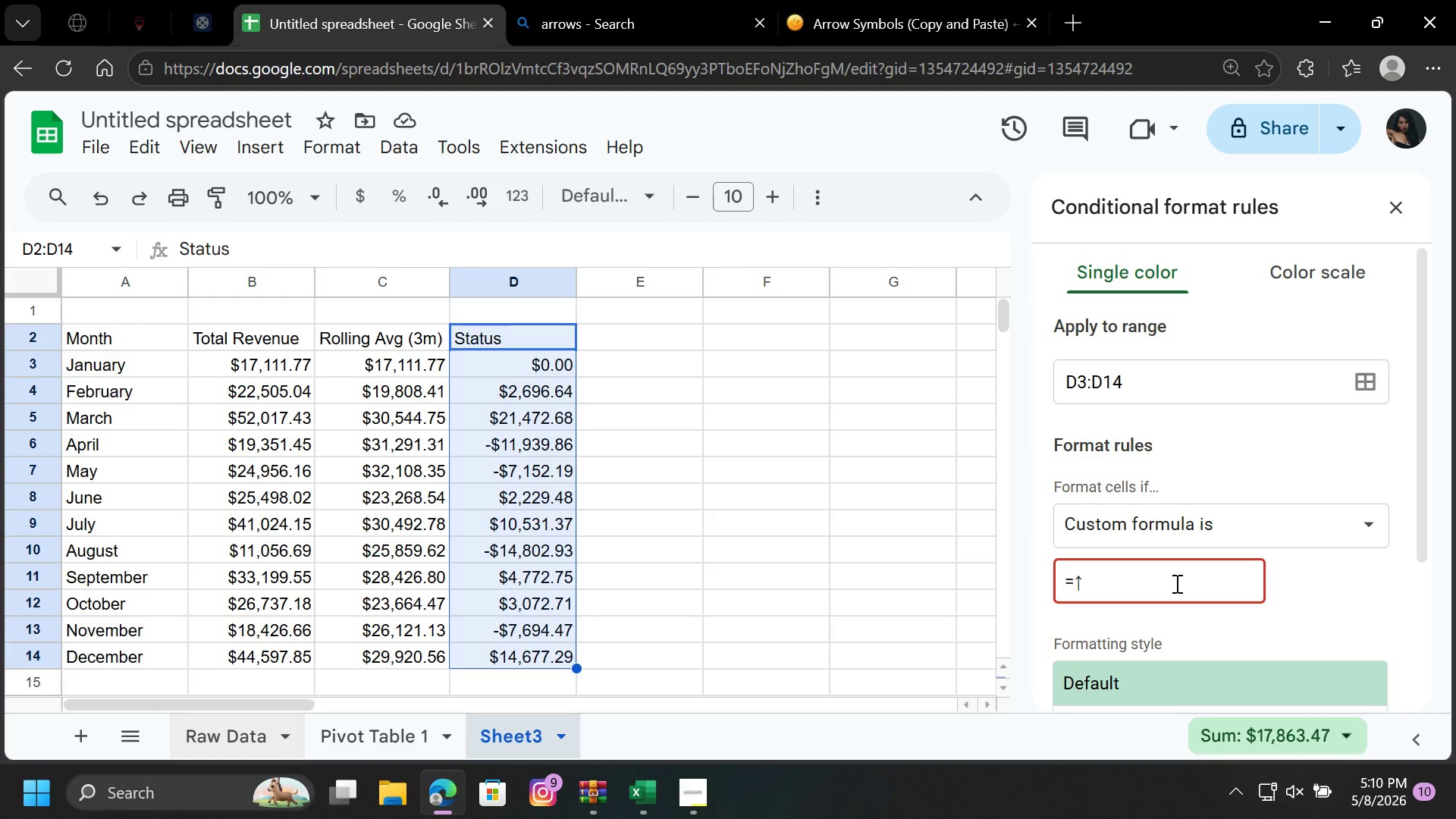 
type(B2)
 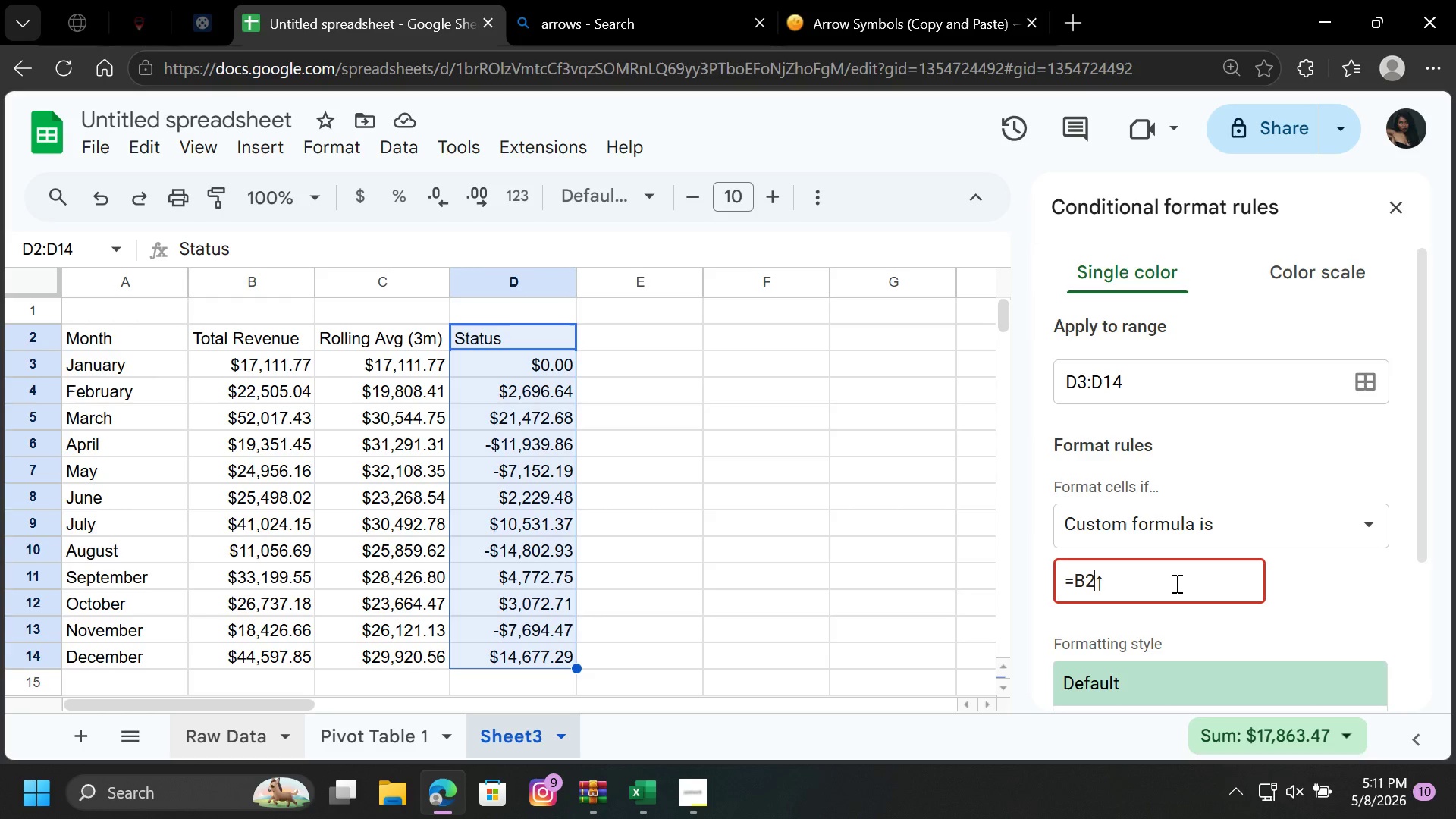 
wait(10.06)
 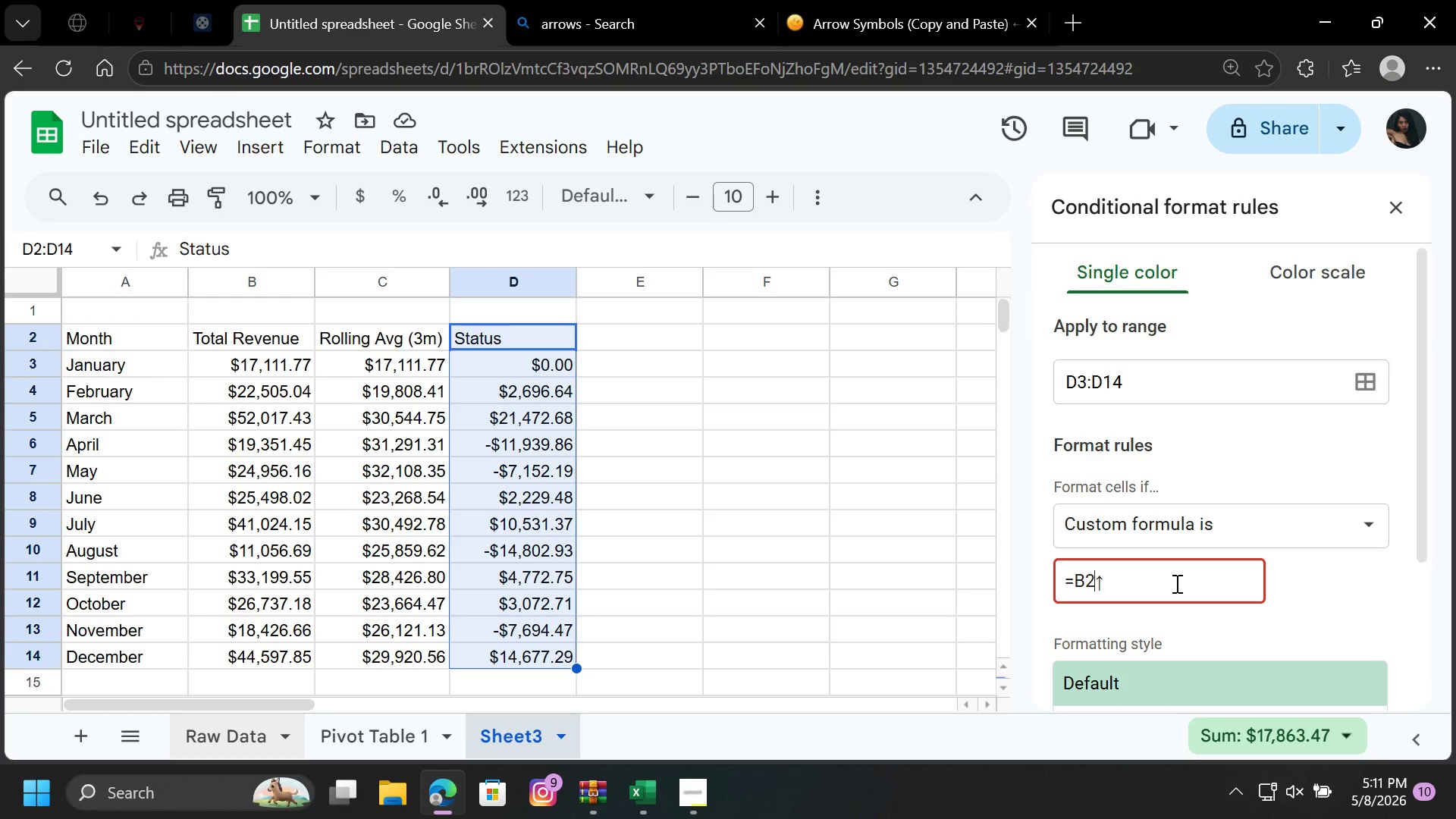 
key(Shift+Period)
 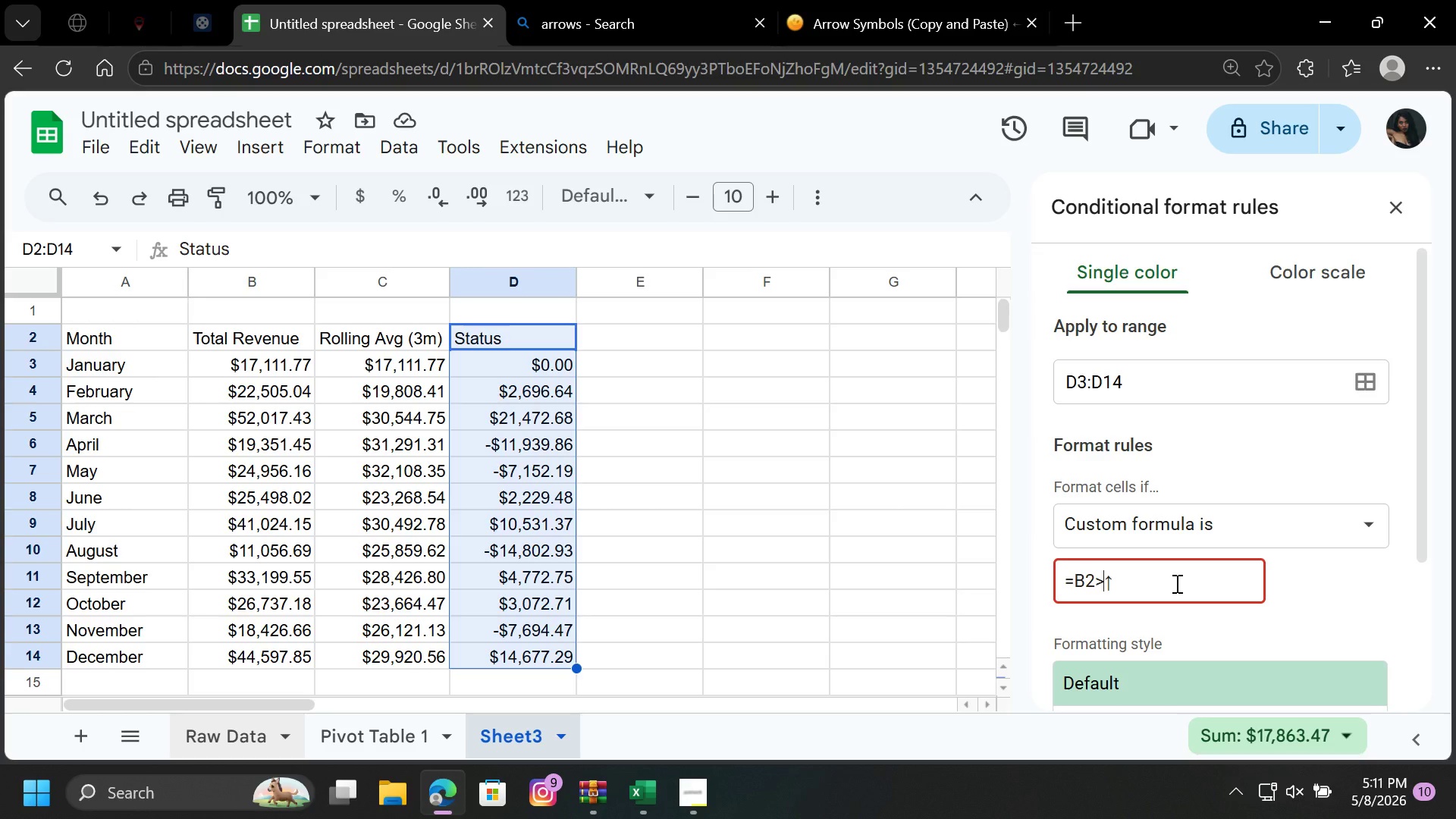 
type(28000)
 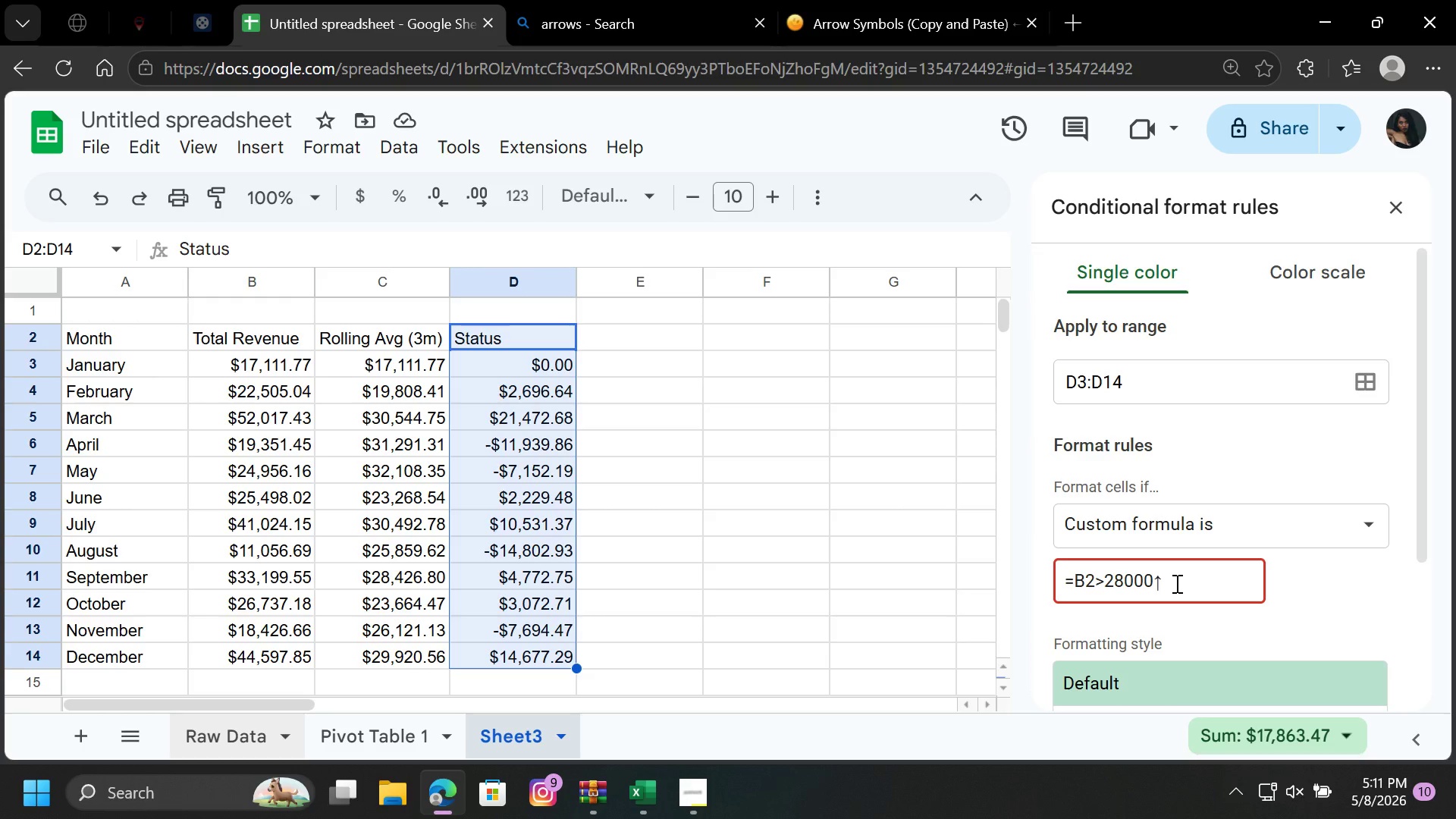 
wait(9.89)
 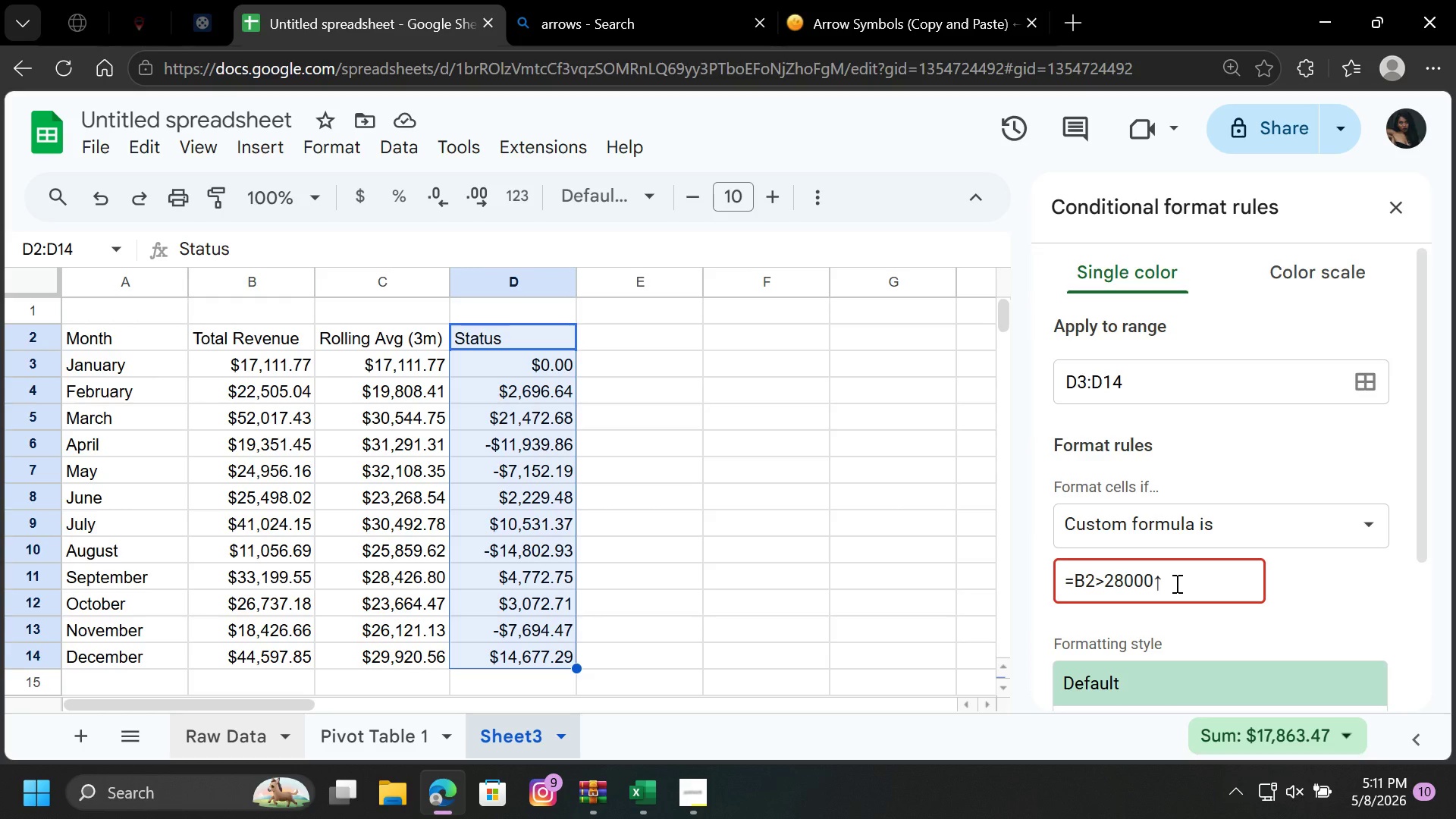 
key(Comma)
 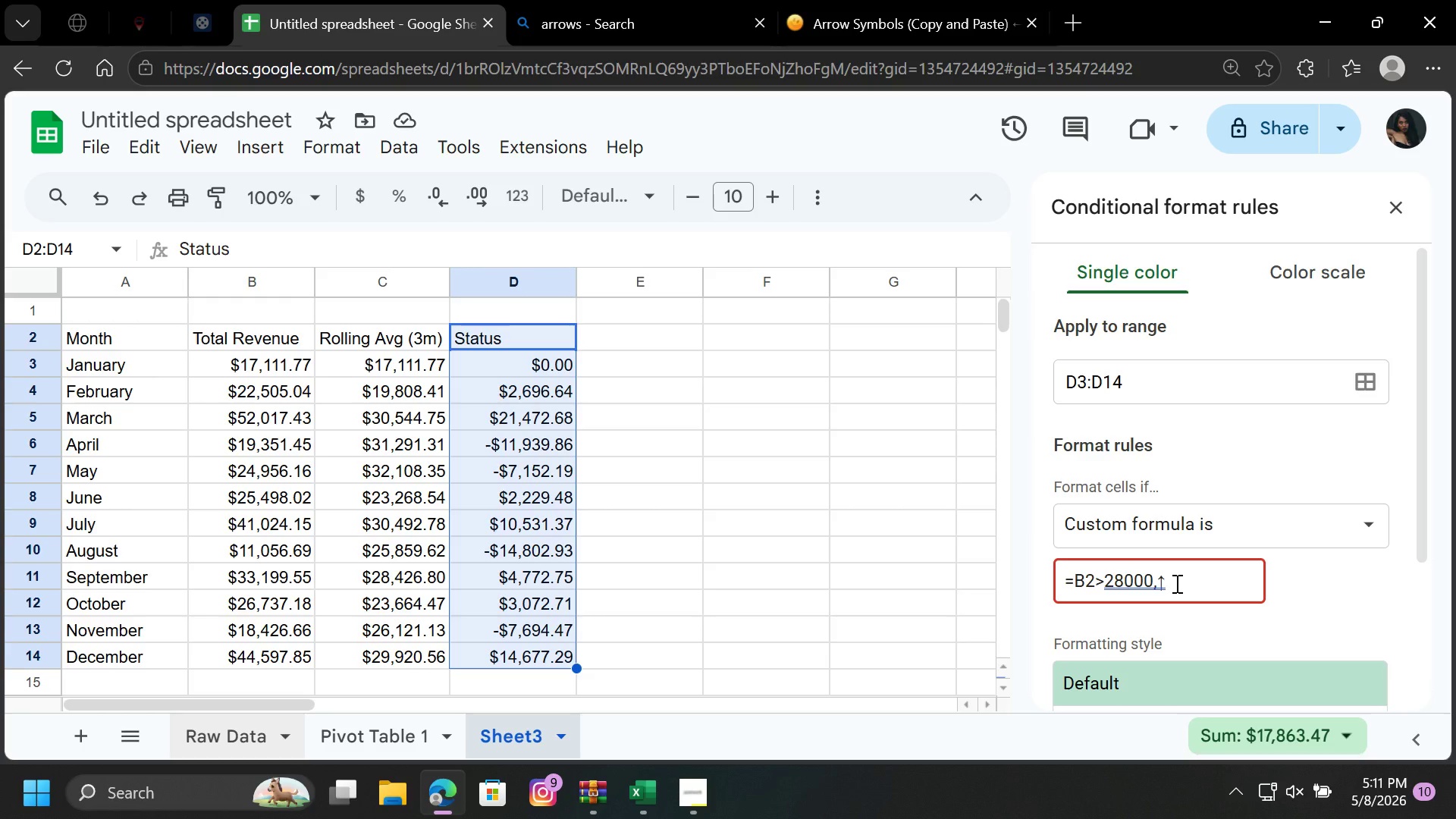 
scroll: coordinate [1304, 546], scroll_direction: down, amount: 2.0
 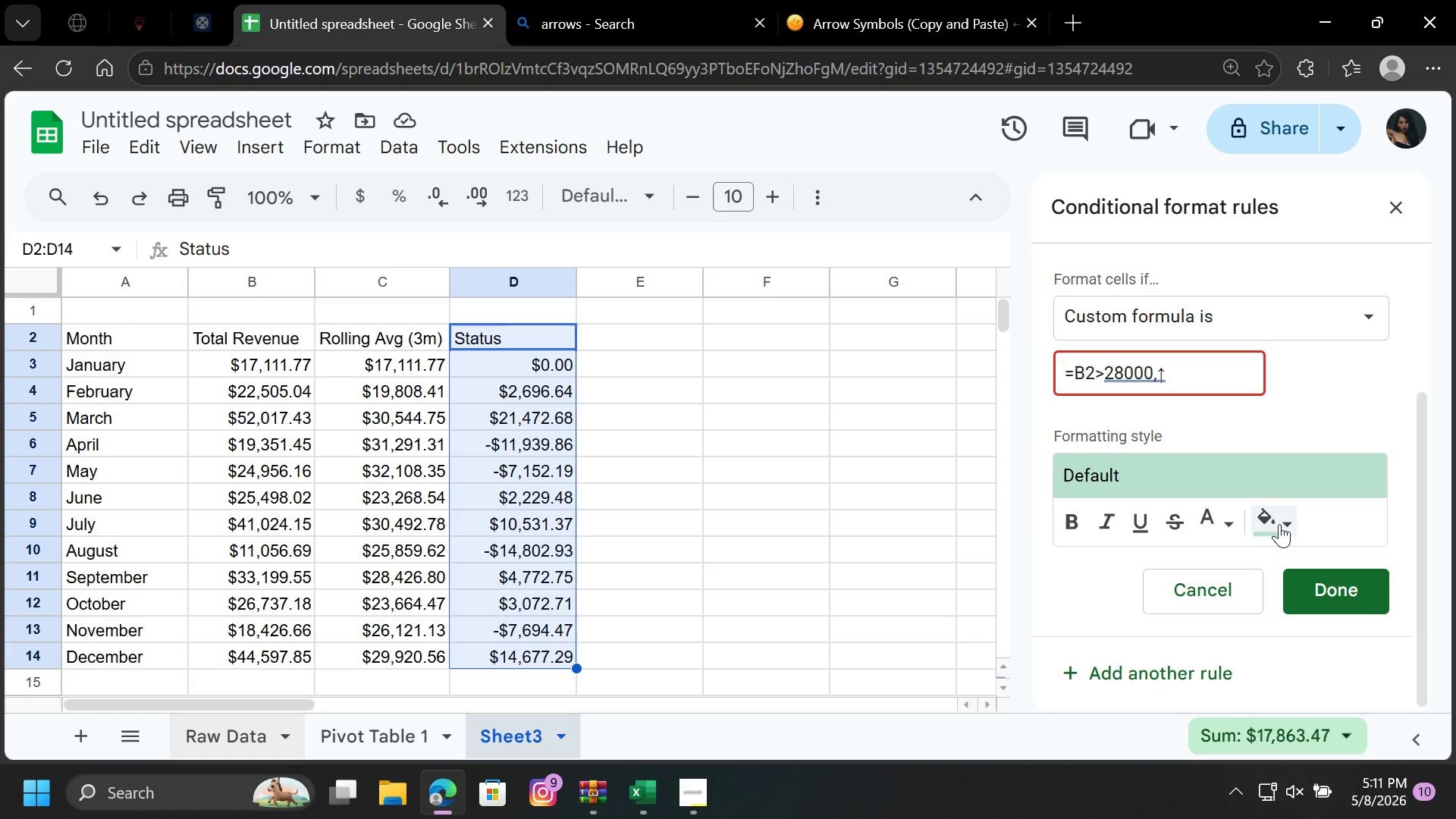 
left_click([1279, 522])
 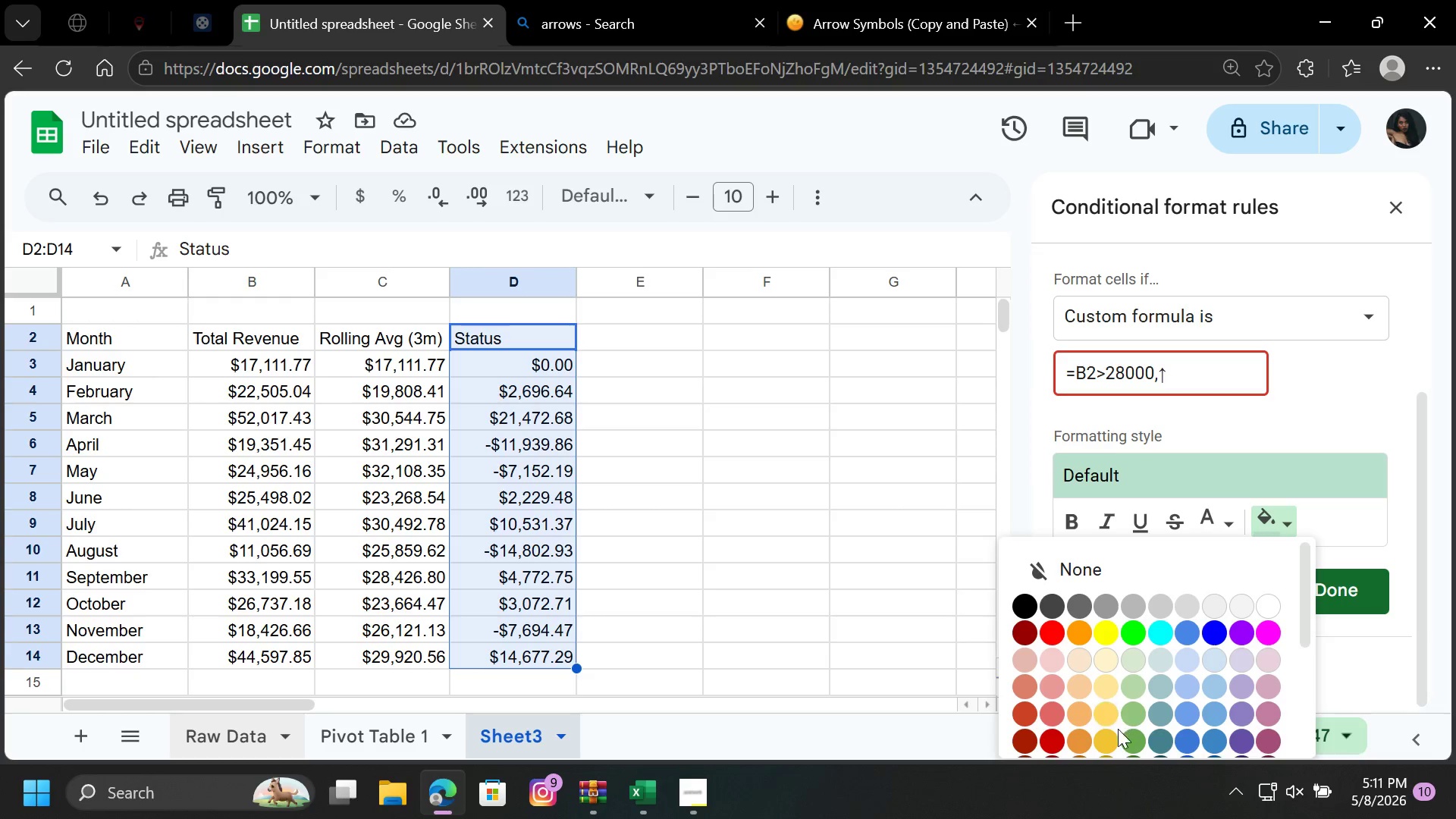 
left_click([1137, 737])
 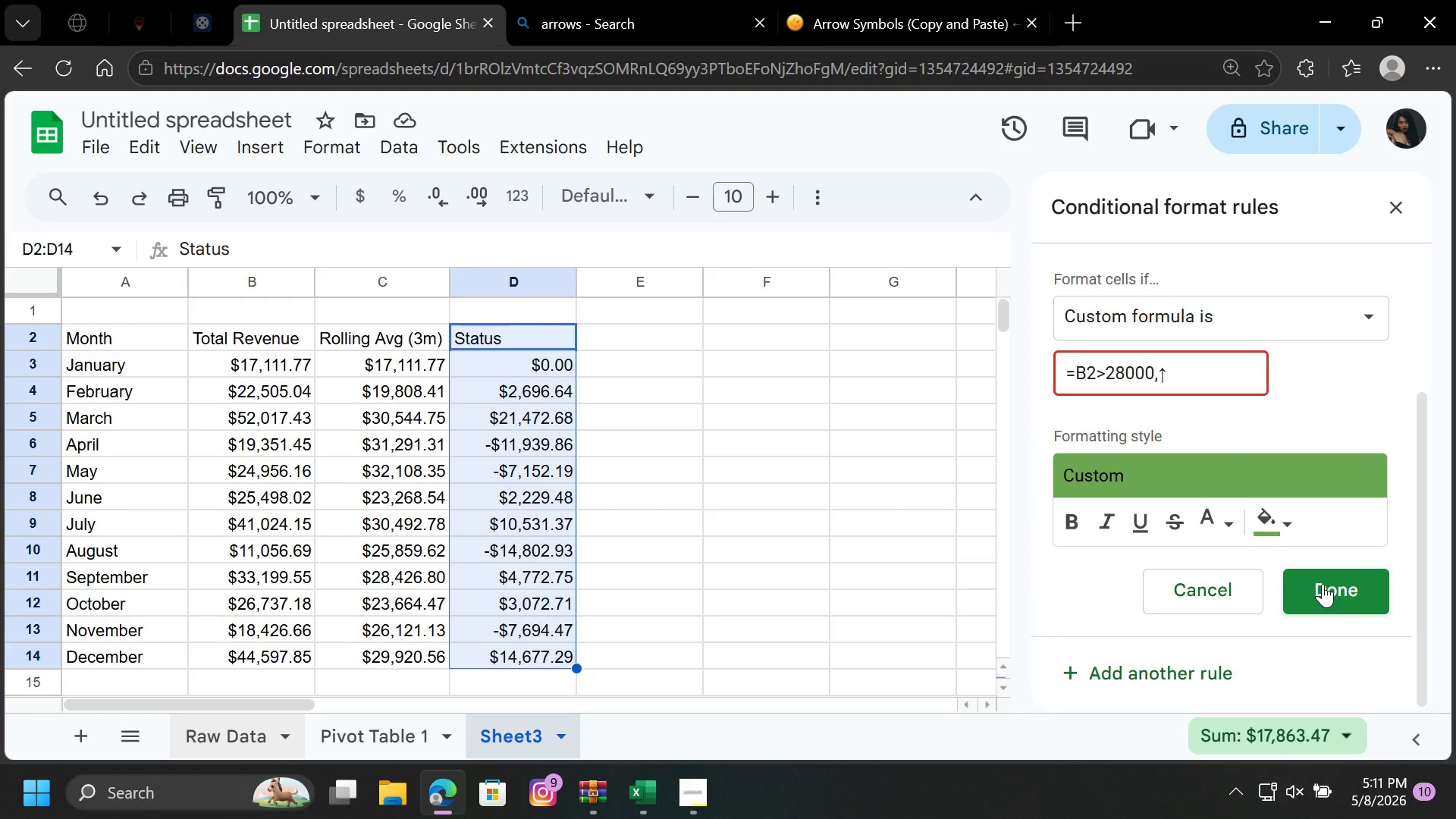 
left_click([1323, 584])
 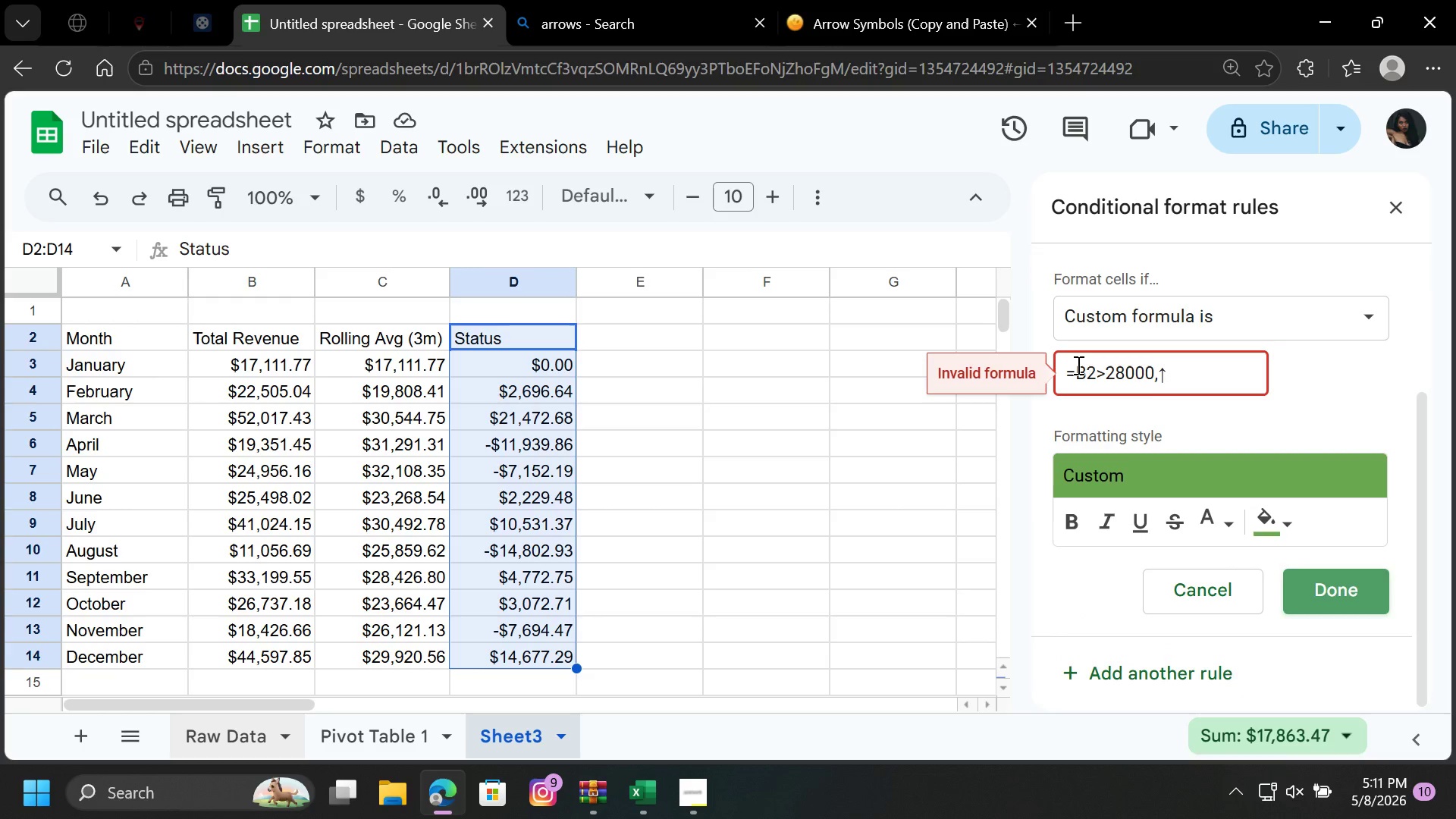 
left_click([1077, 365])
 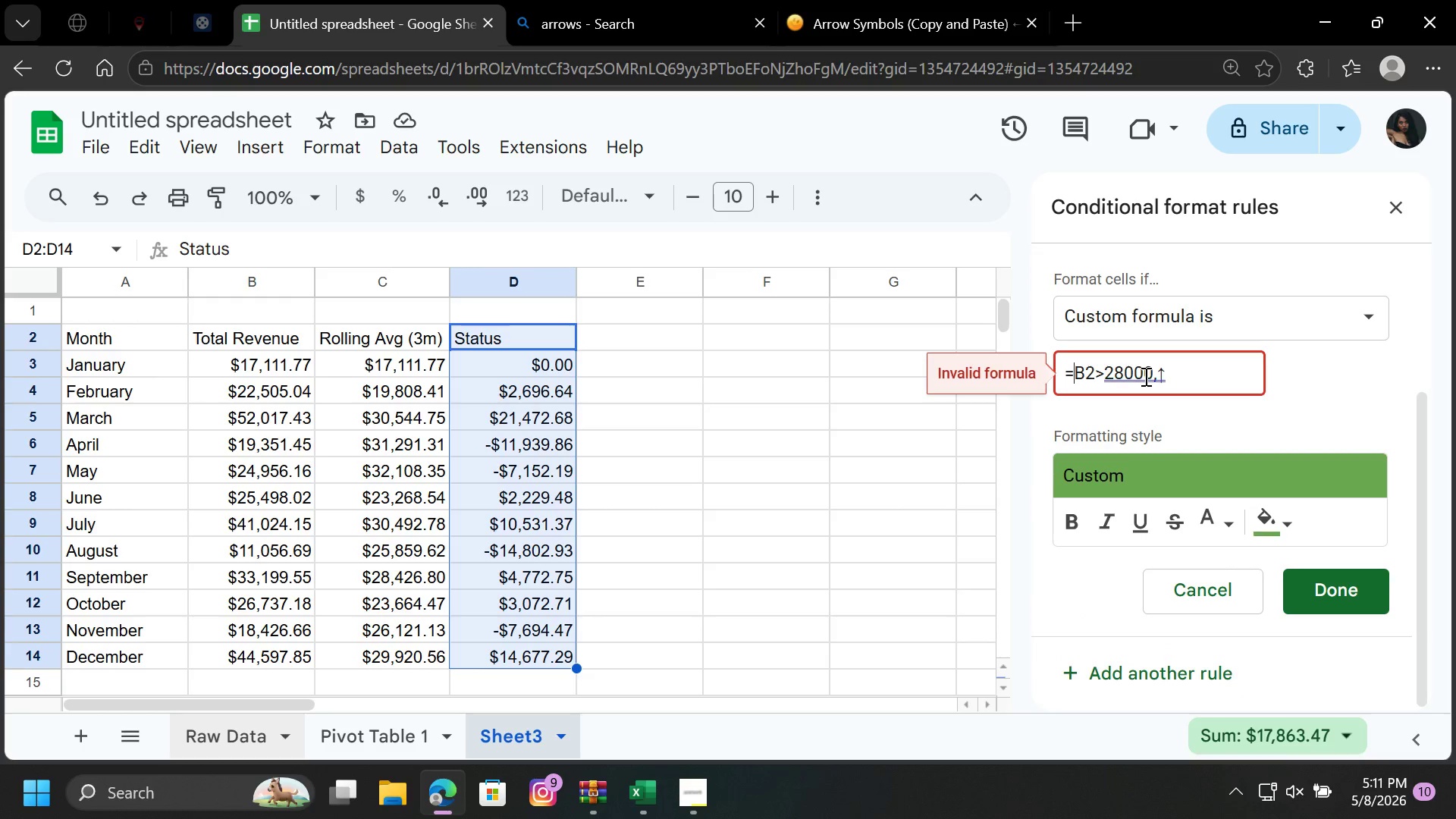 
key(Shift+Quote)
 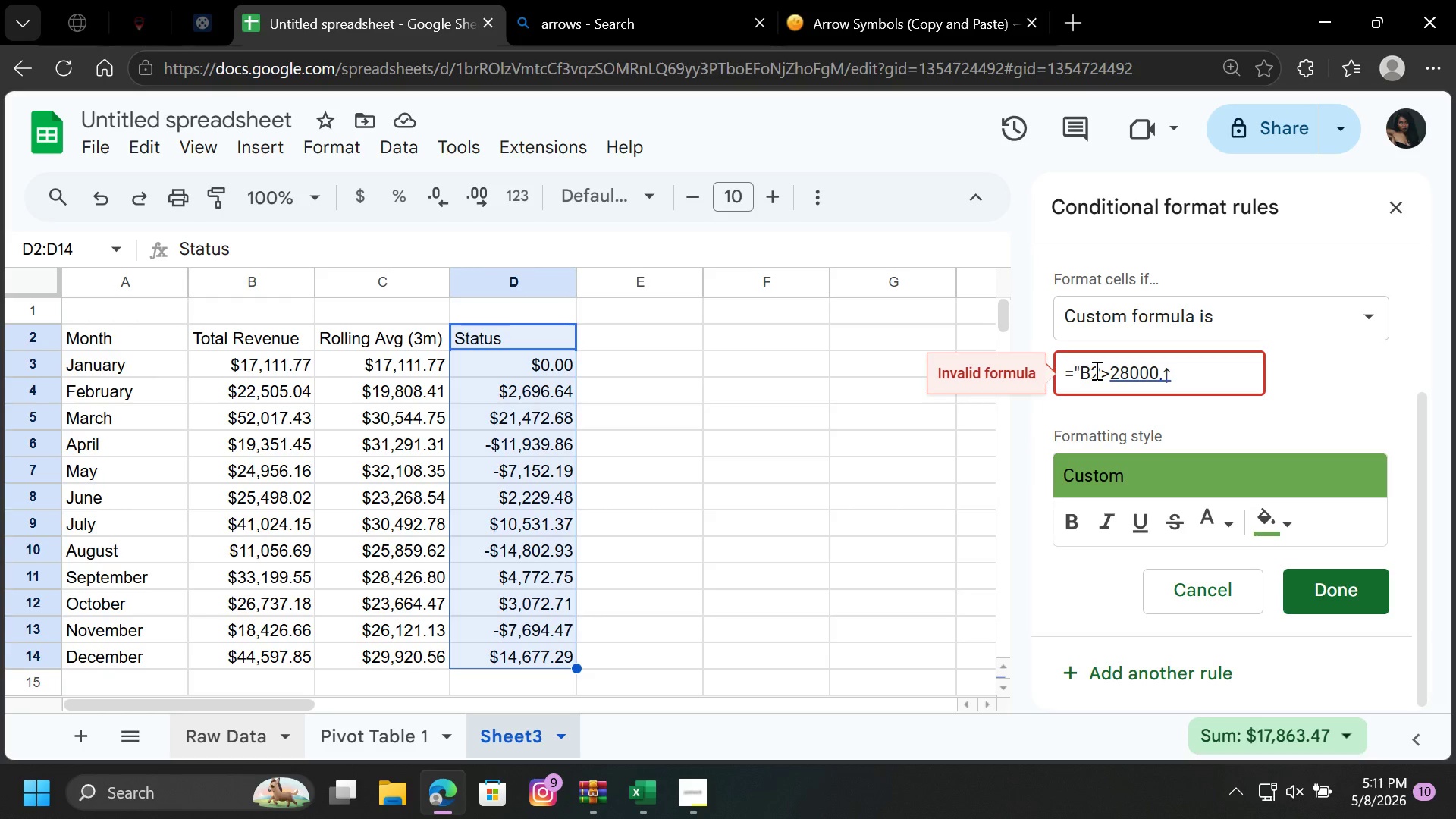 
left_click([1084, 375])
 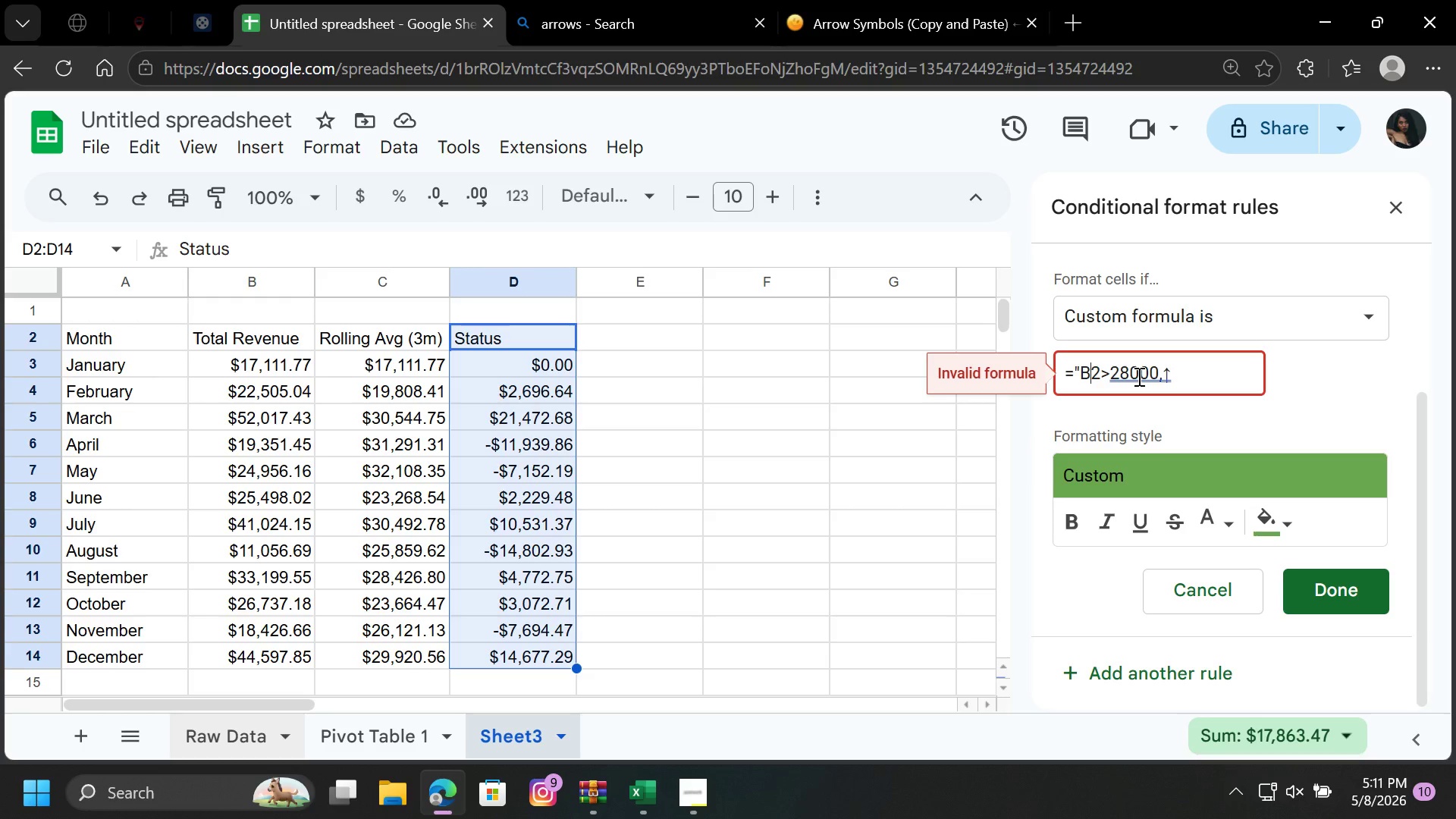 
key(ArrowRight)
 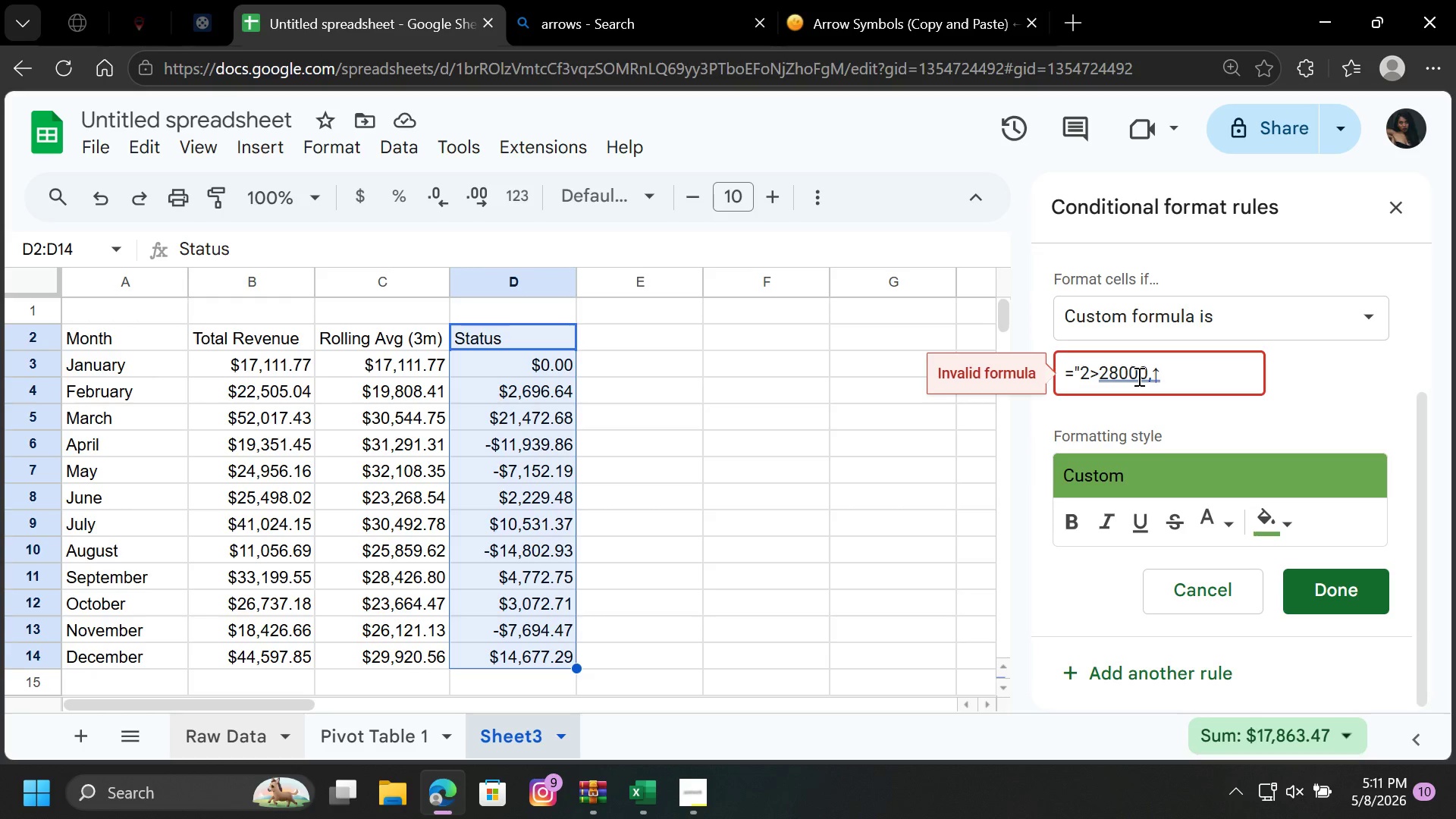 
key(Backspace)
 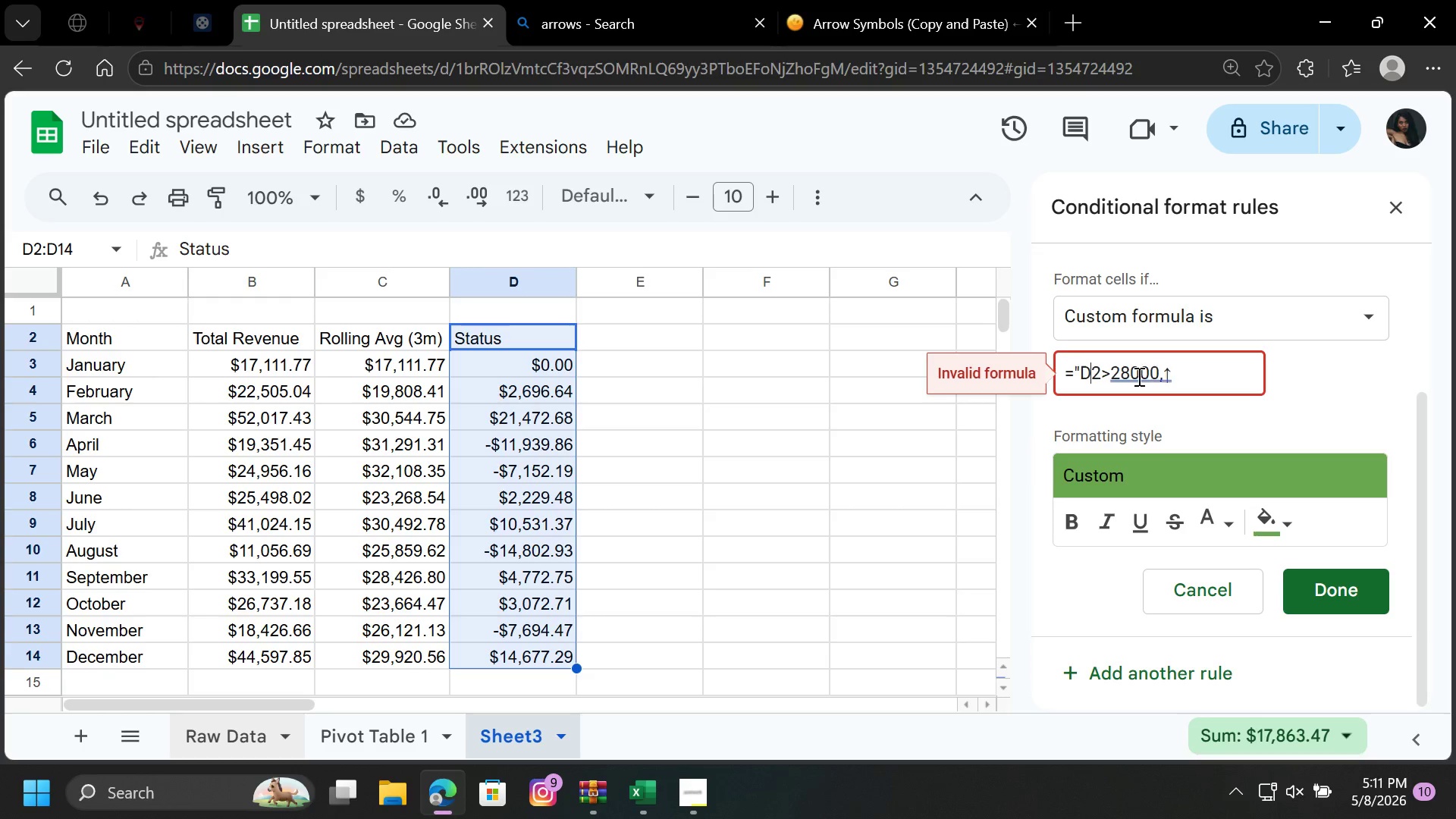 
key(D)
 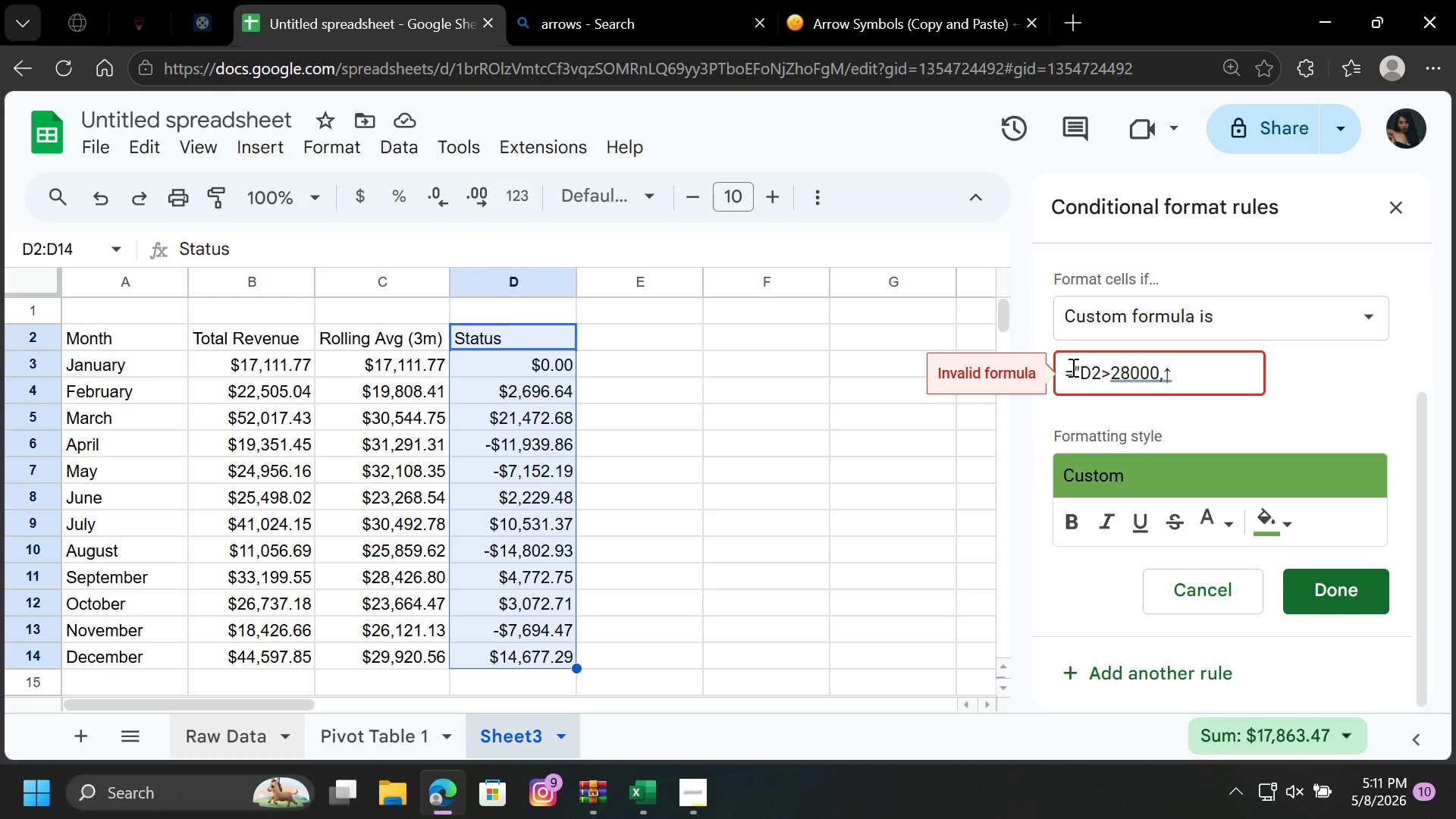 
left_click([1082, 369])
 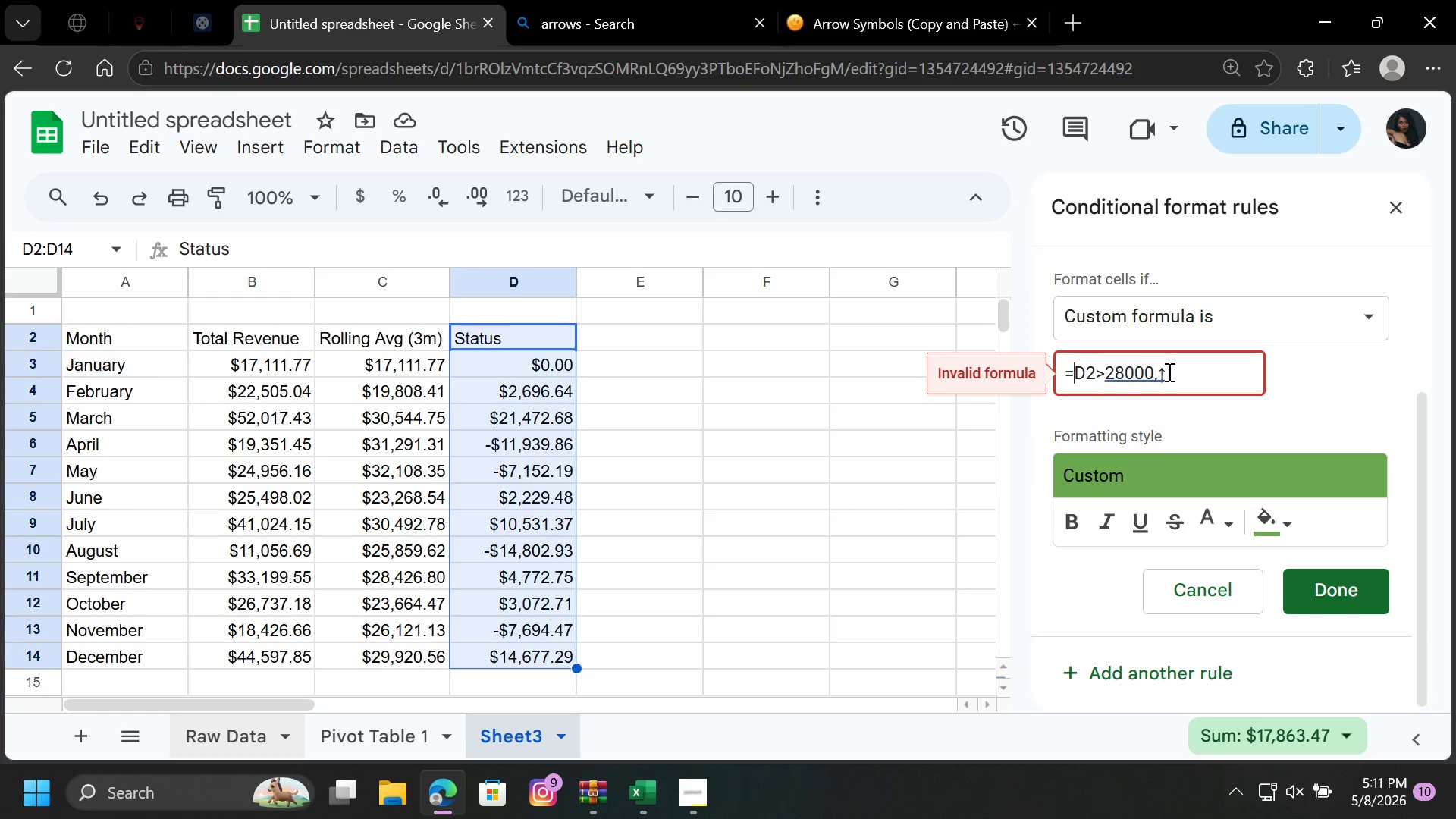 
key(Backspace)
 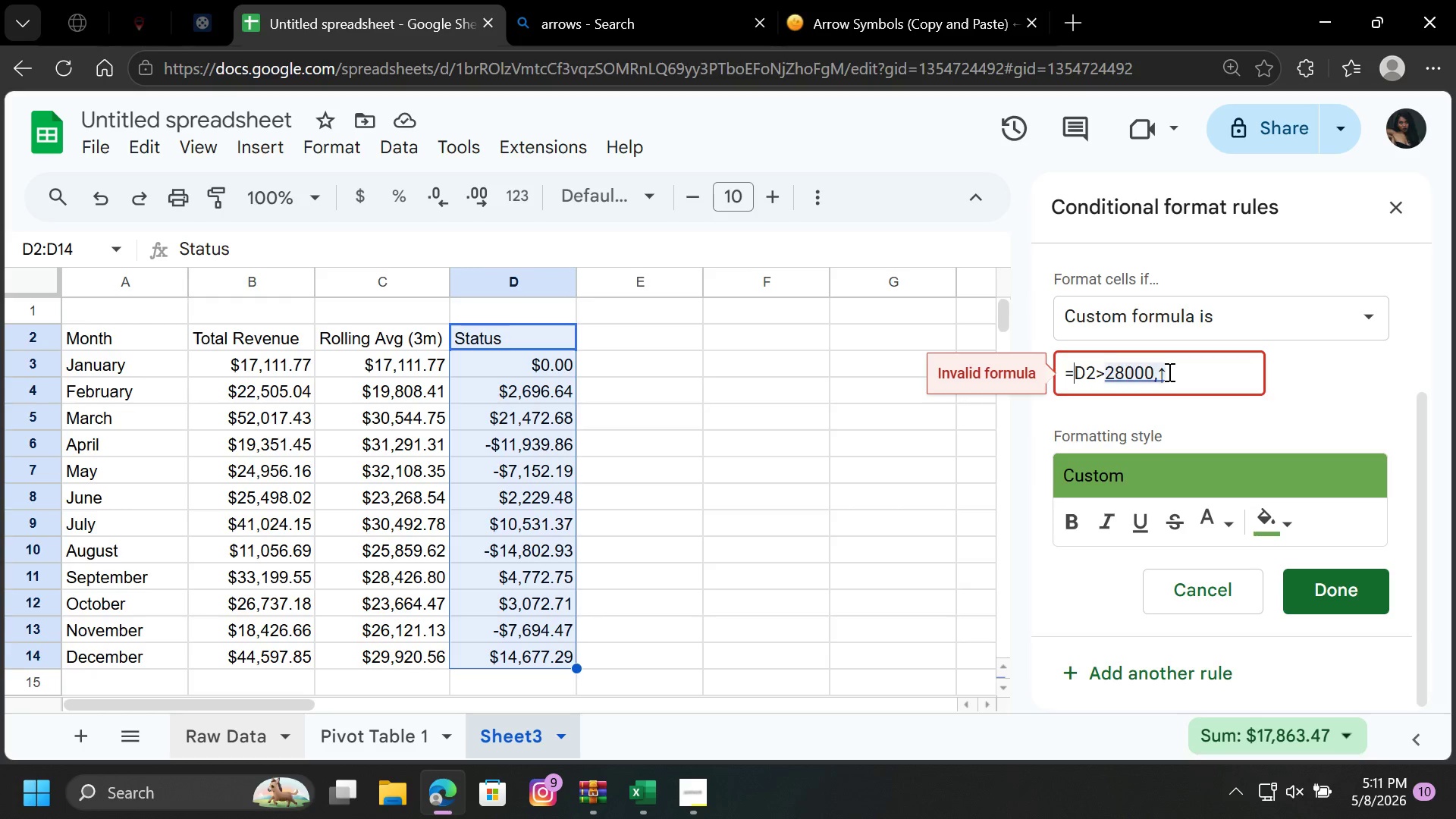 
key(Enter)
 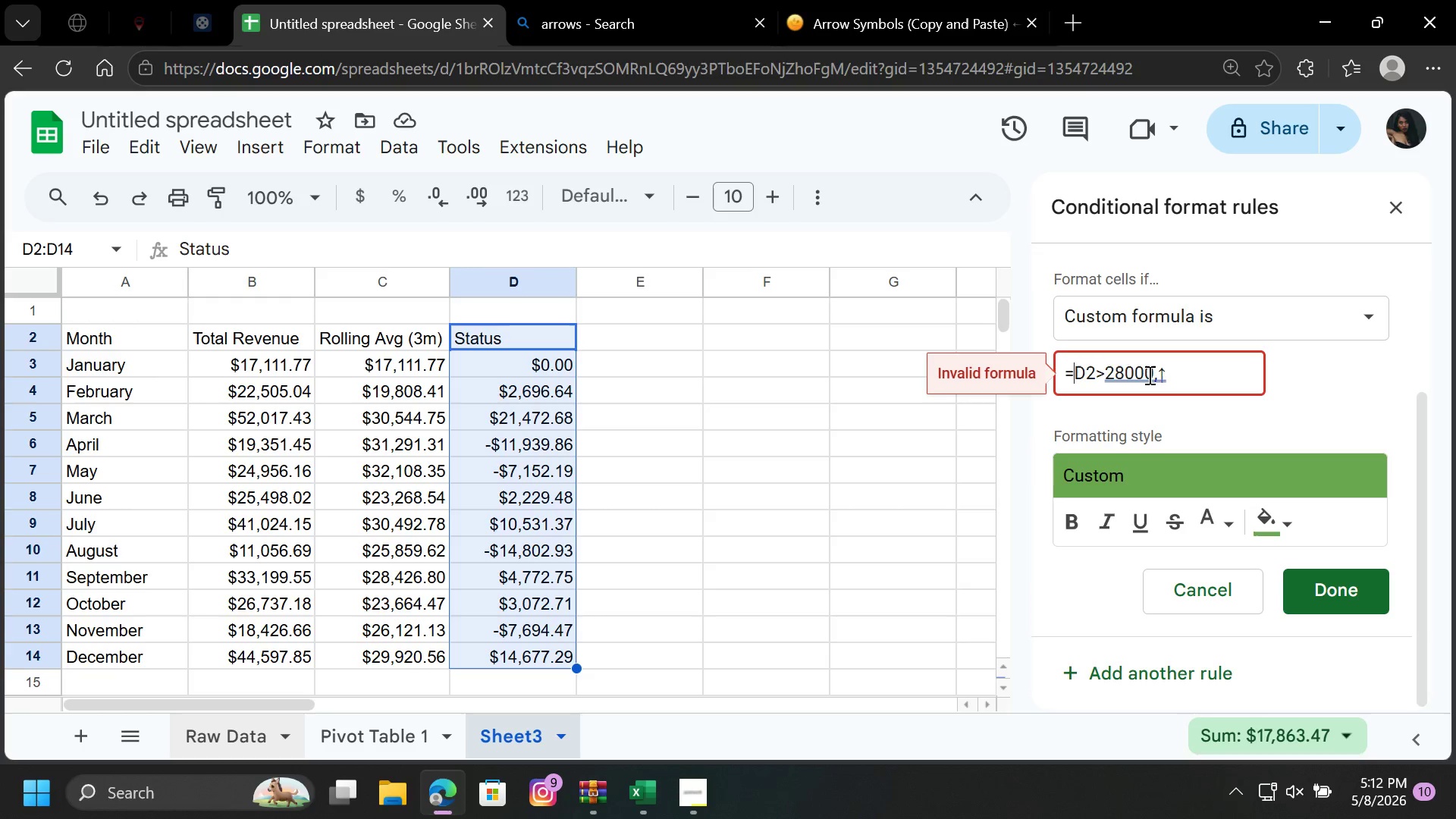 
wait(5.72)
 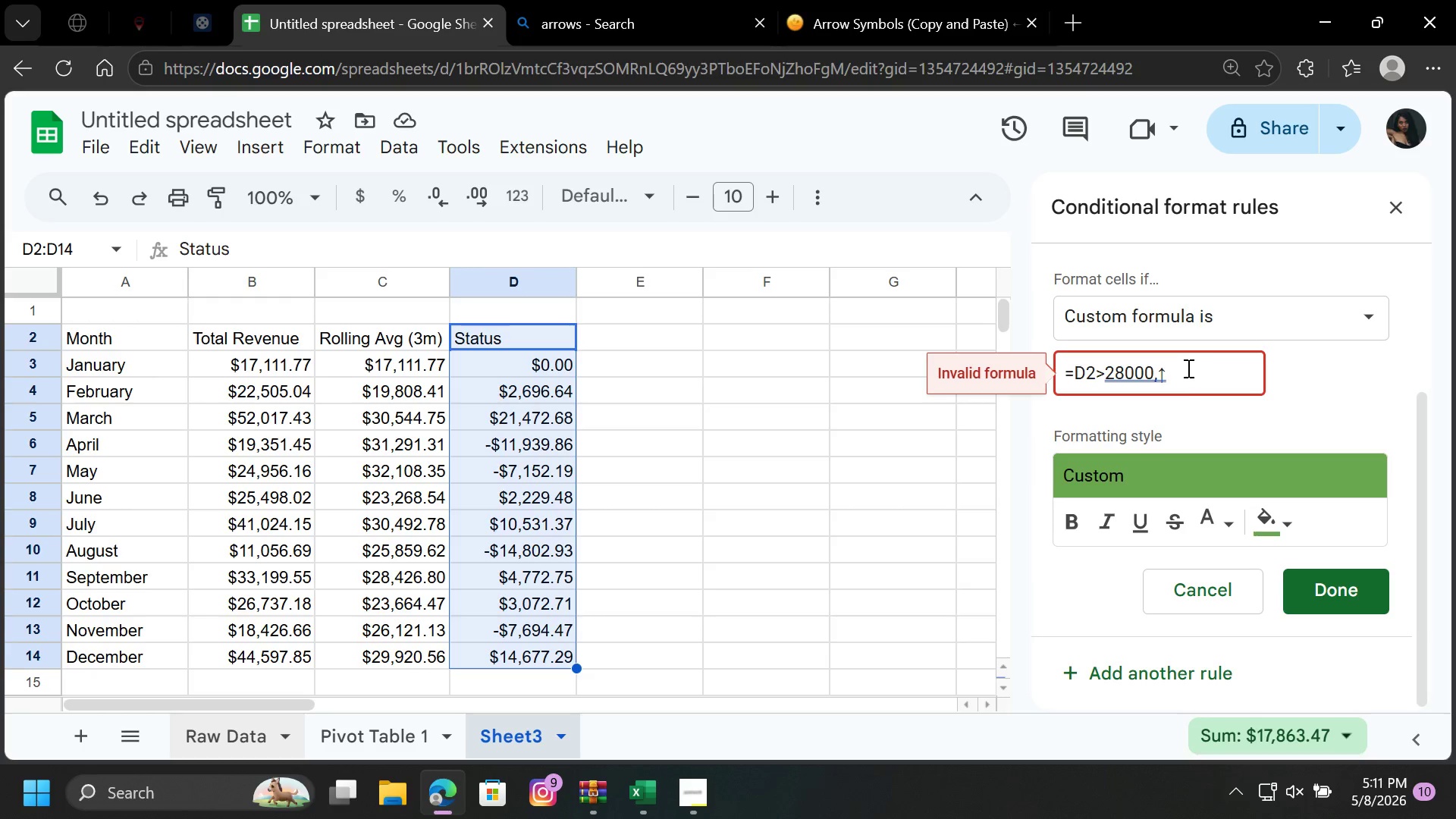 
left_click([1160, 375])
 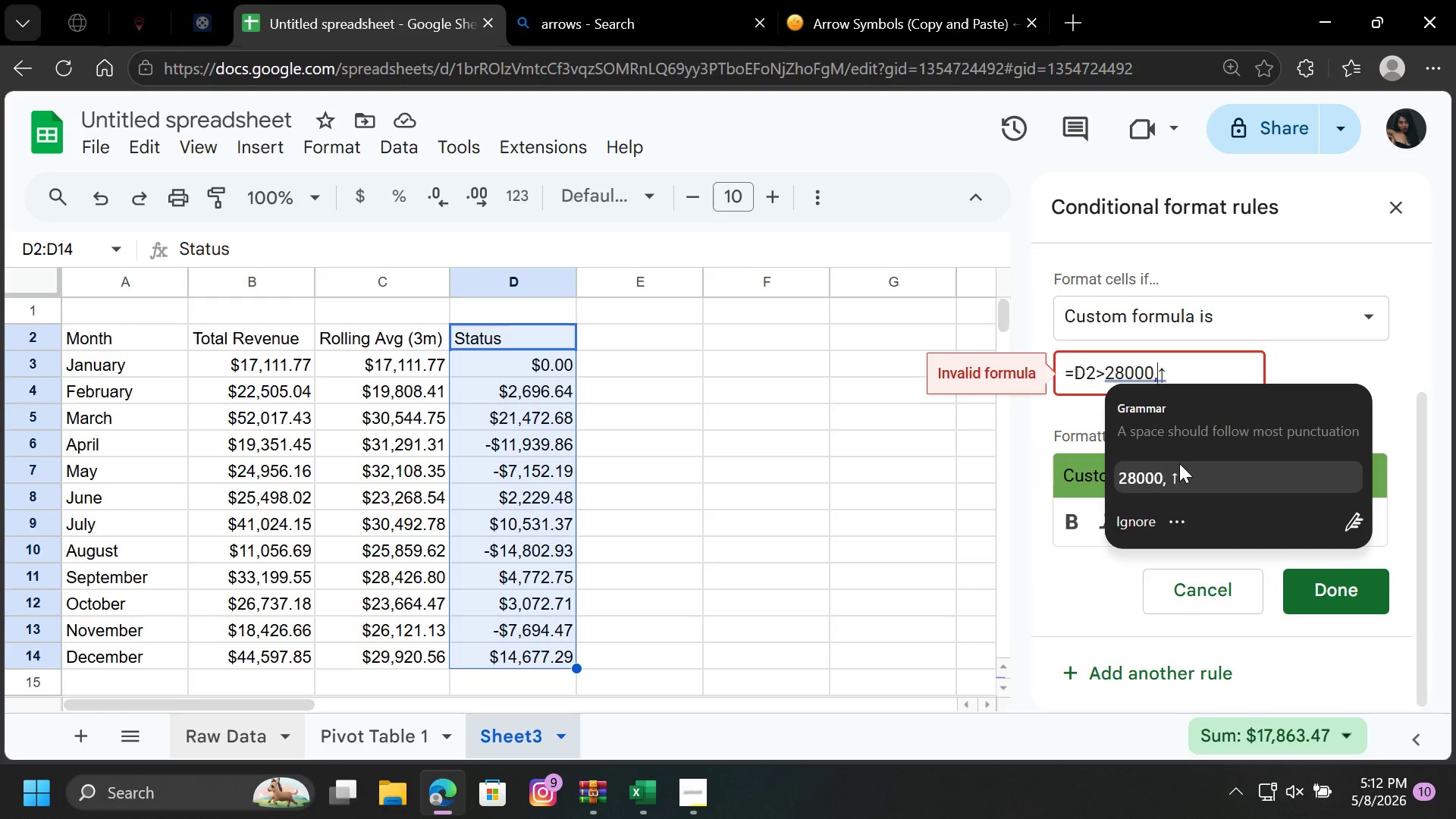 
key(Backspace)
 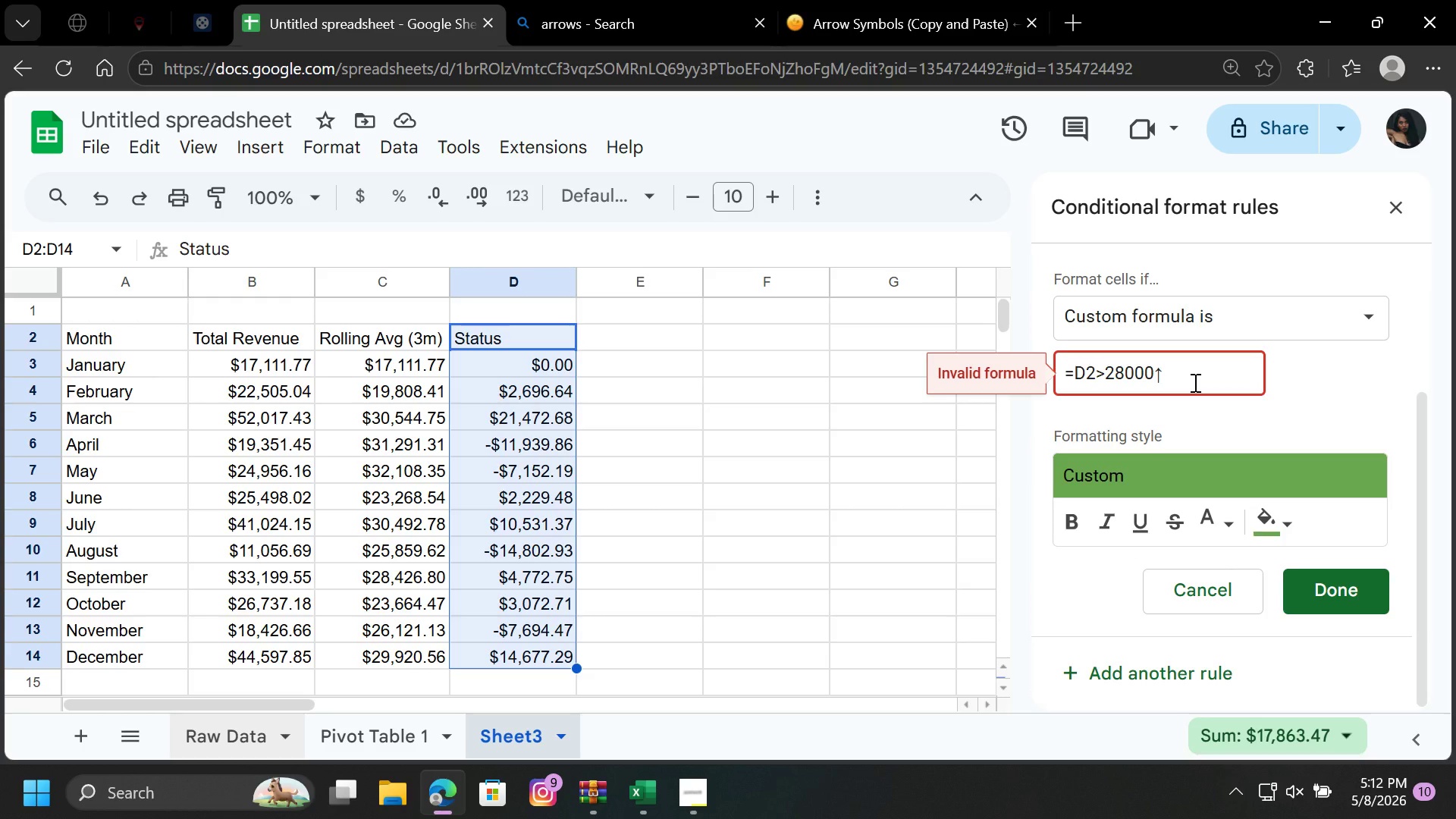 
key(Enter)
 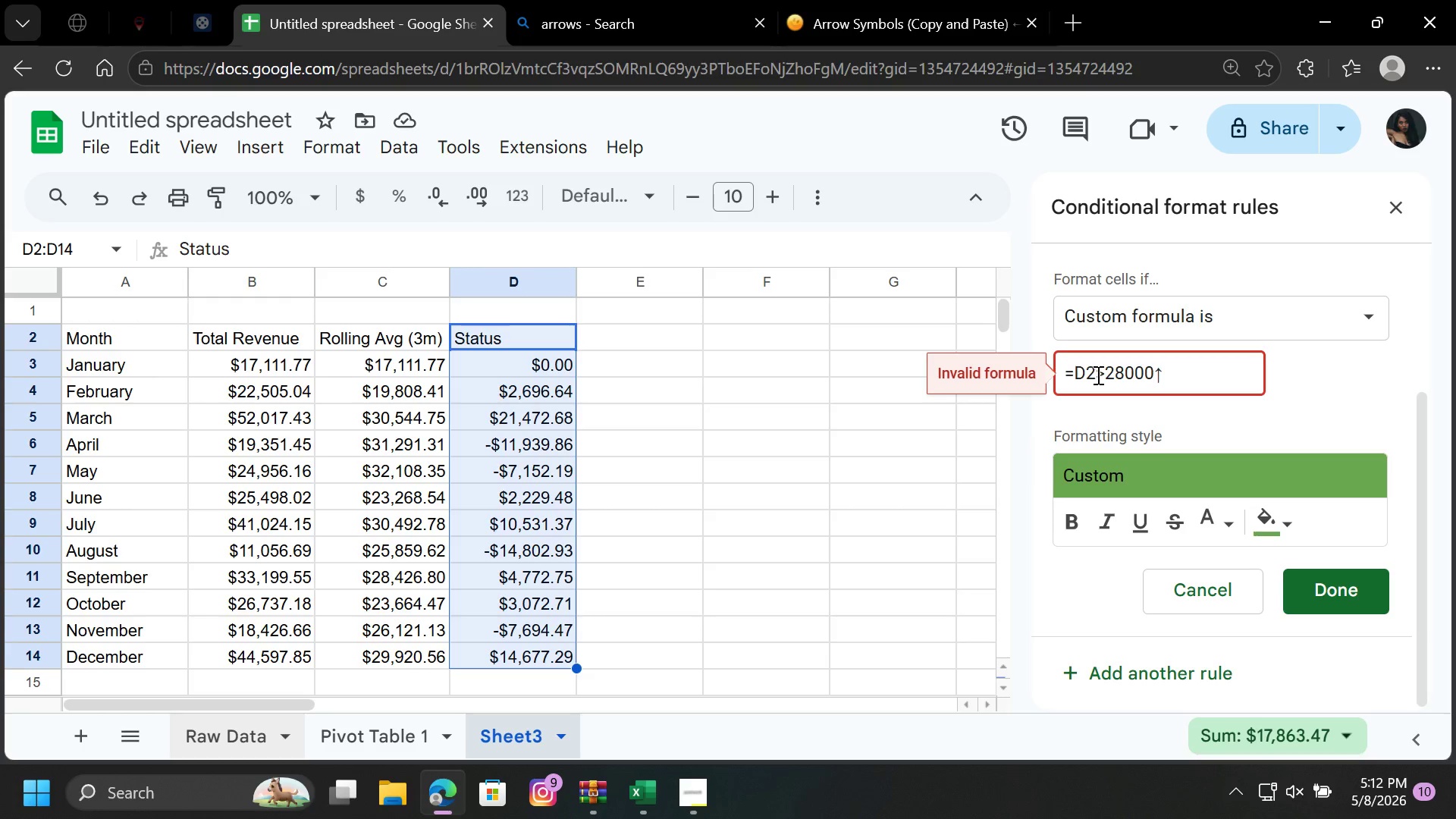 
left_click([1095, 375])
 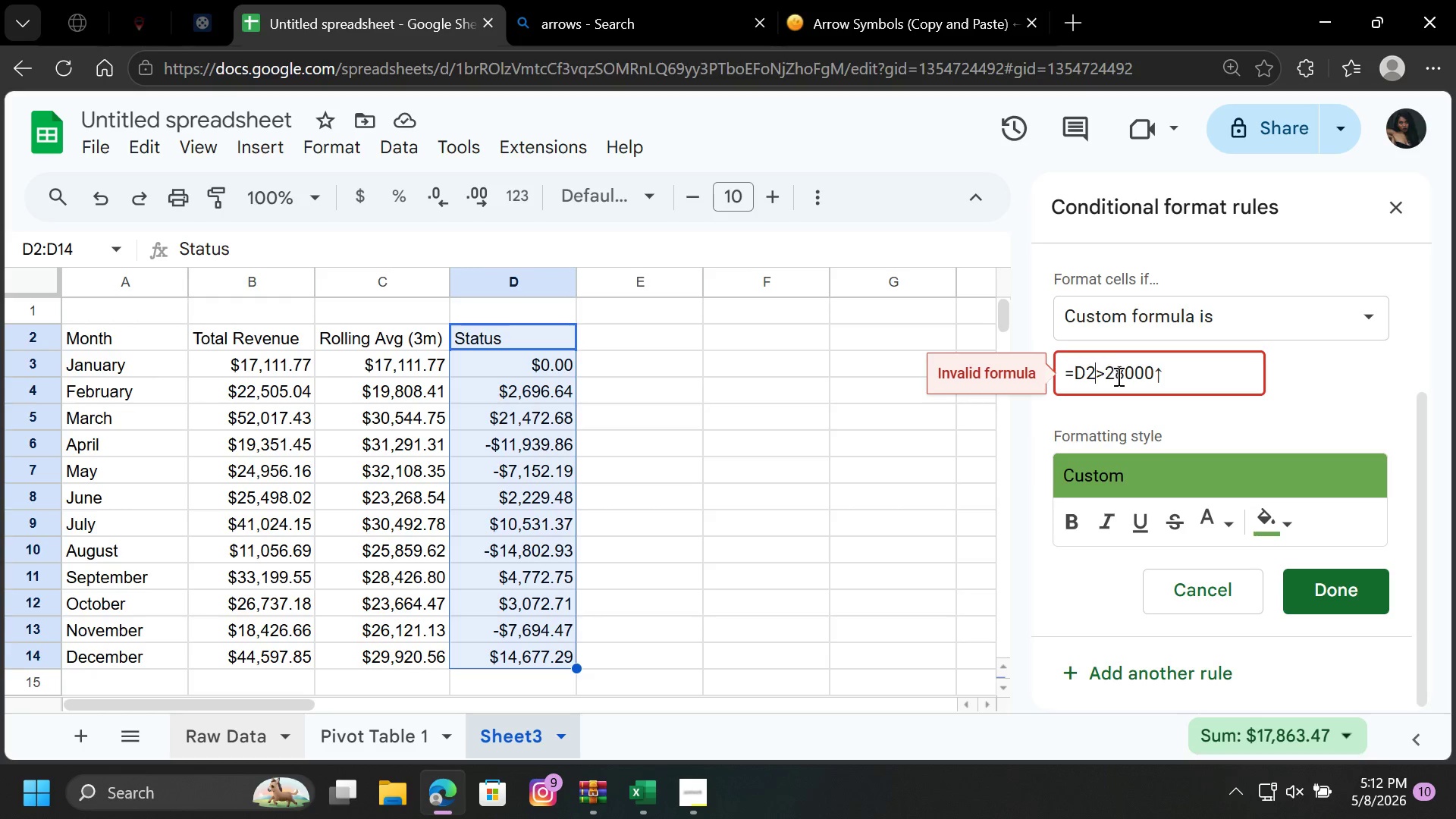 
key(Enter)
 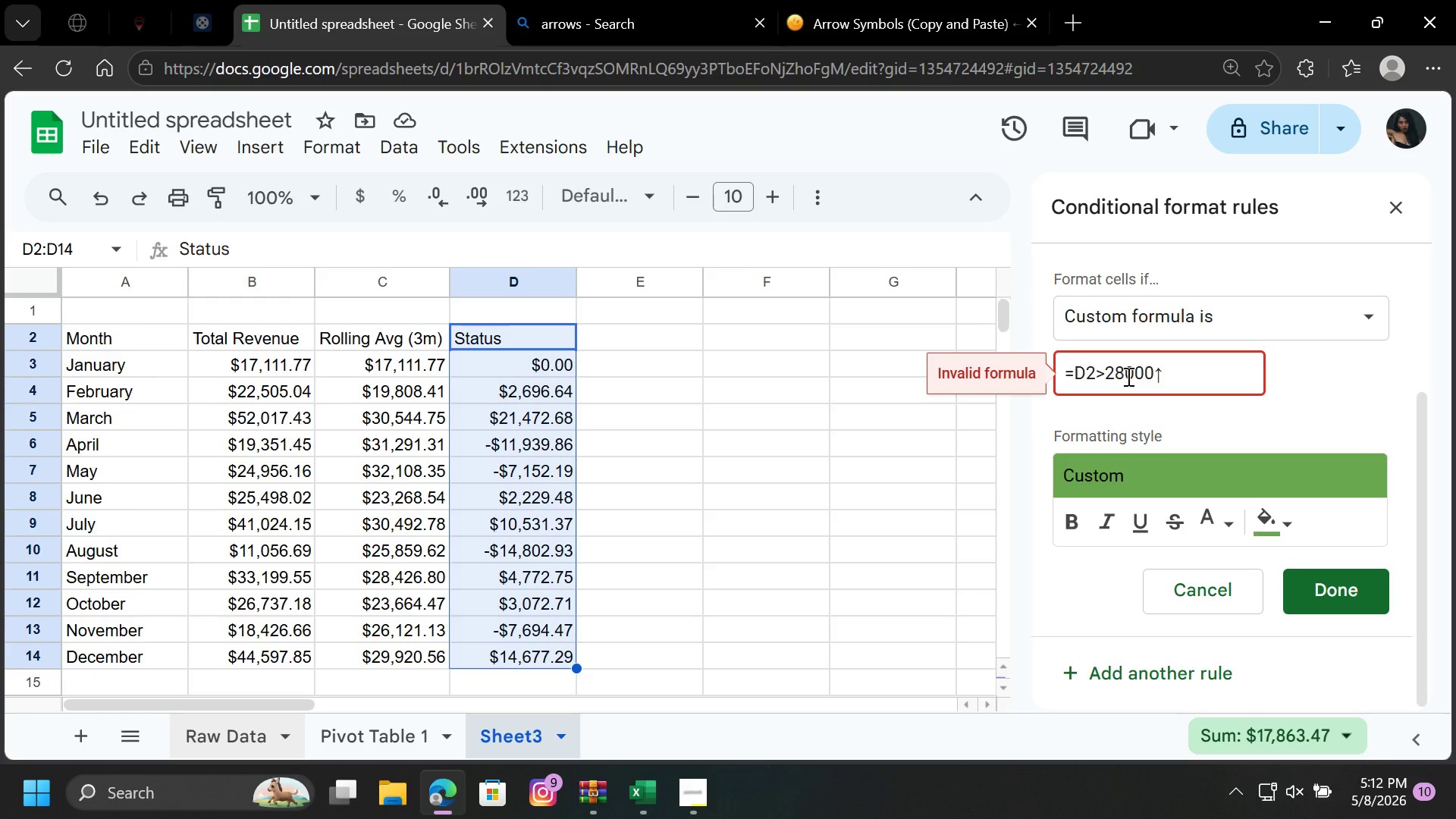 
key(Enter)
 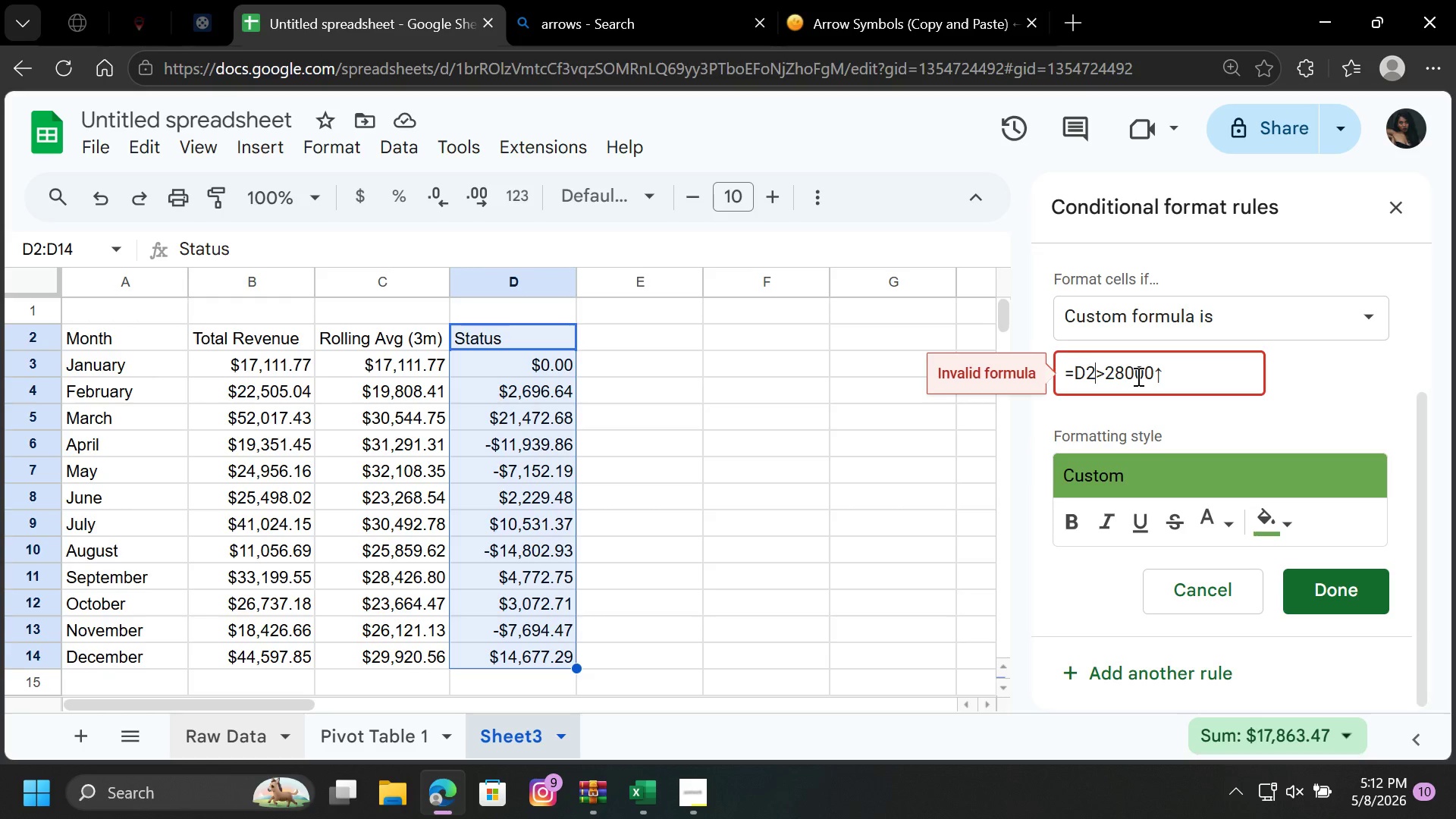 
key(Enter)
 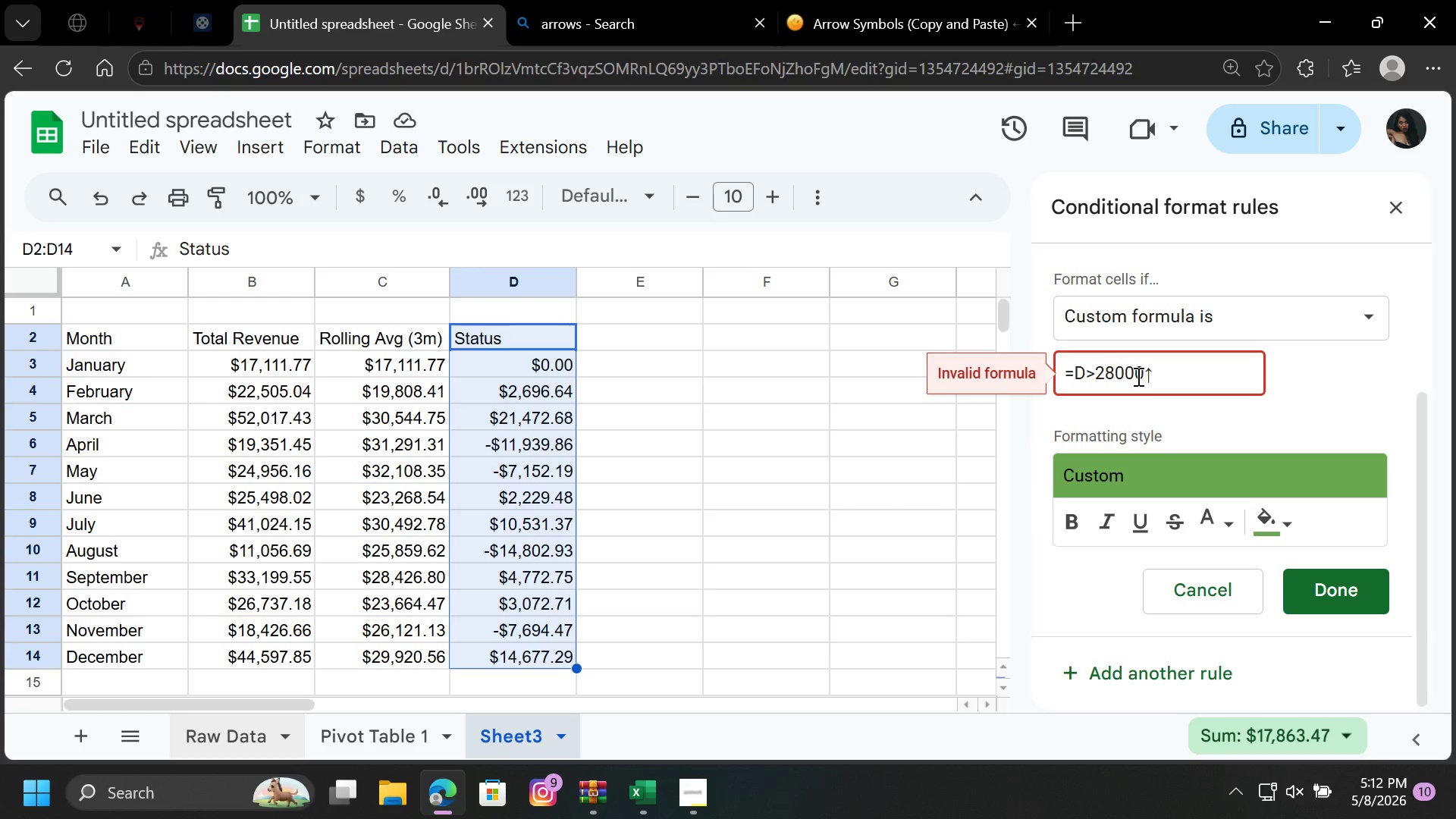 
key(Backspace)
 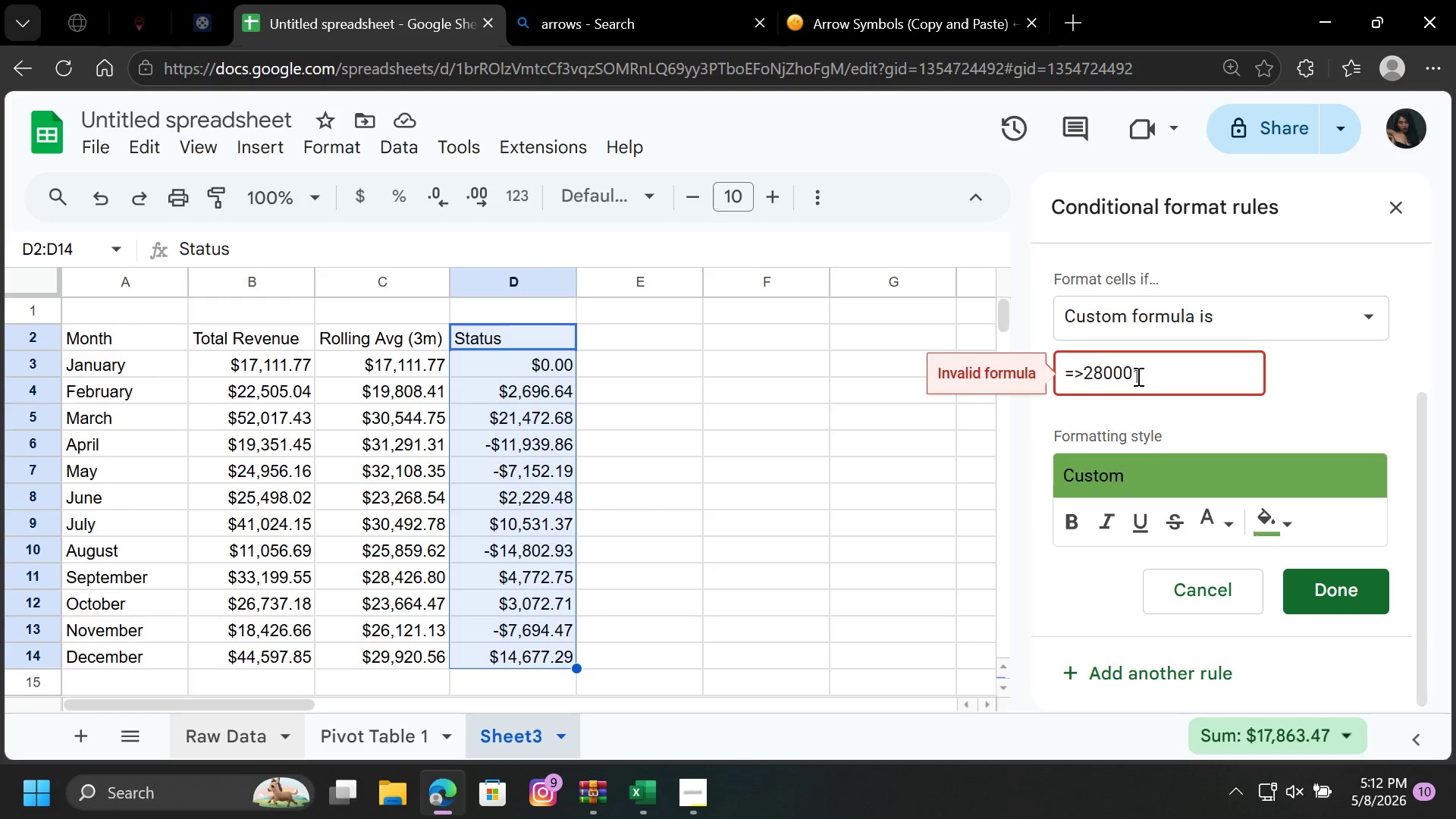 
key(Backspace)
 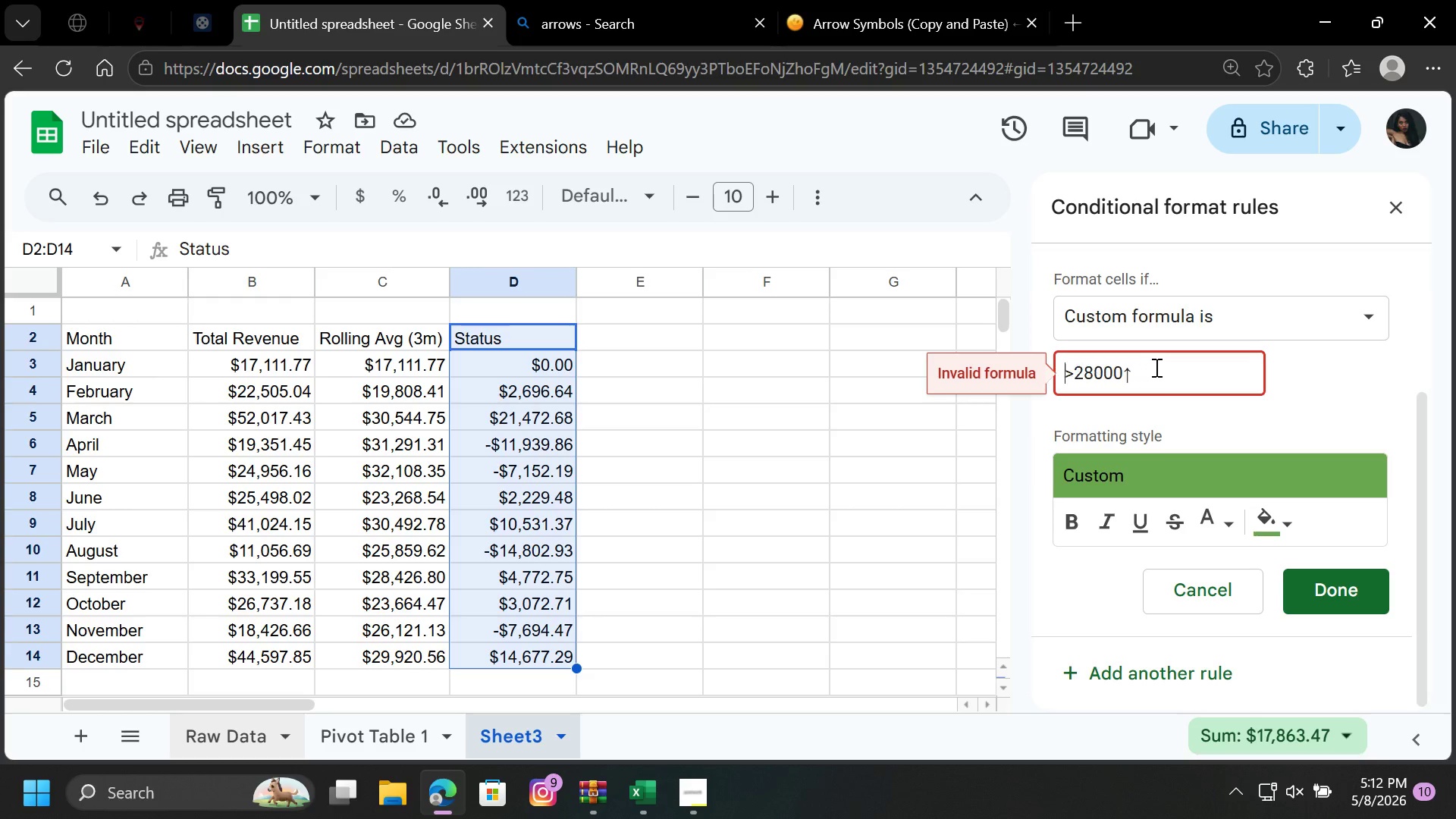 
key(Backspace)
 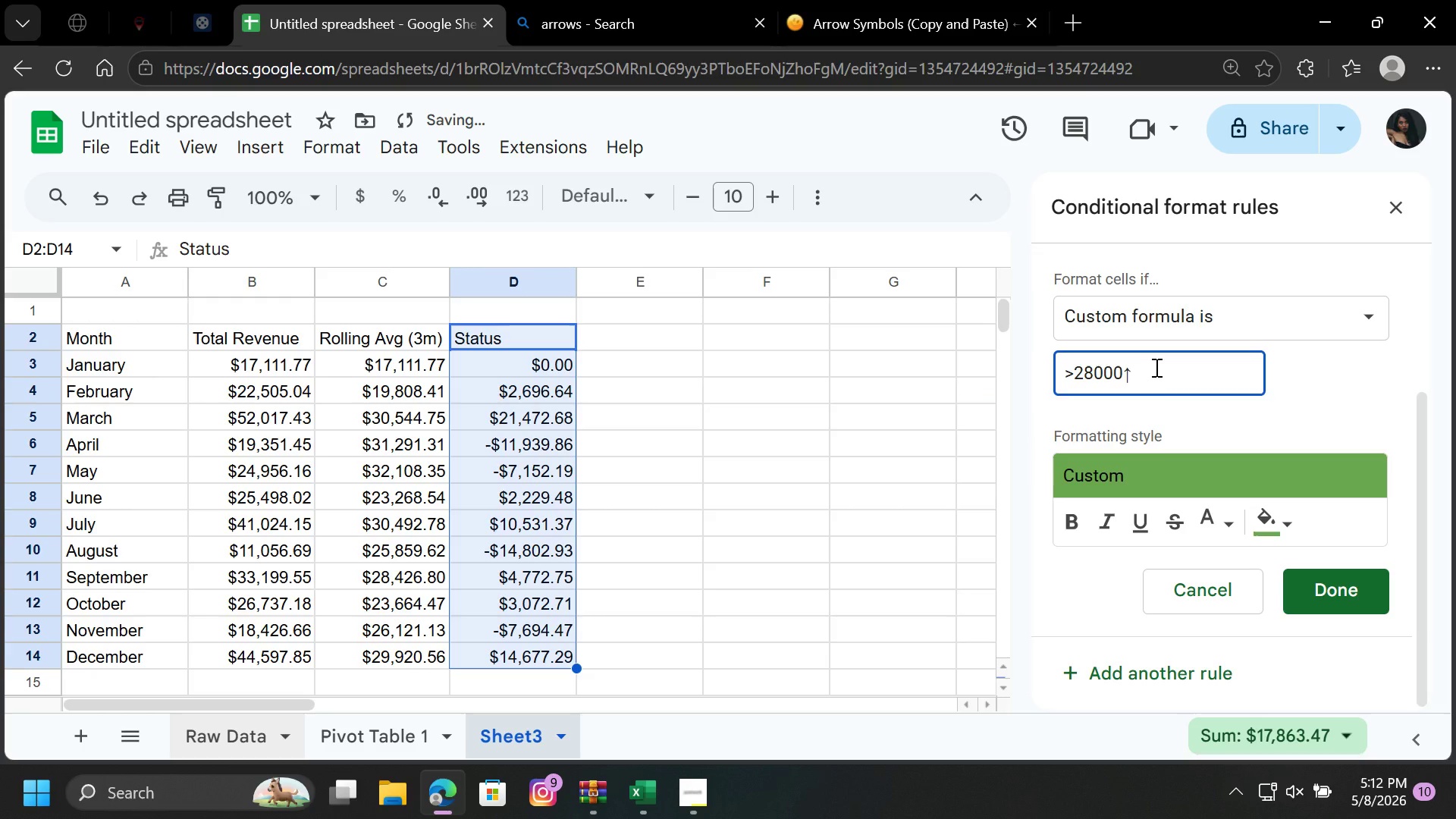 
key(Enter)
 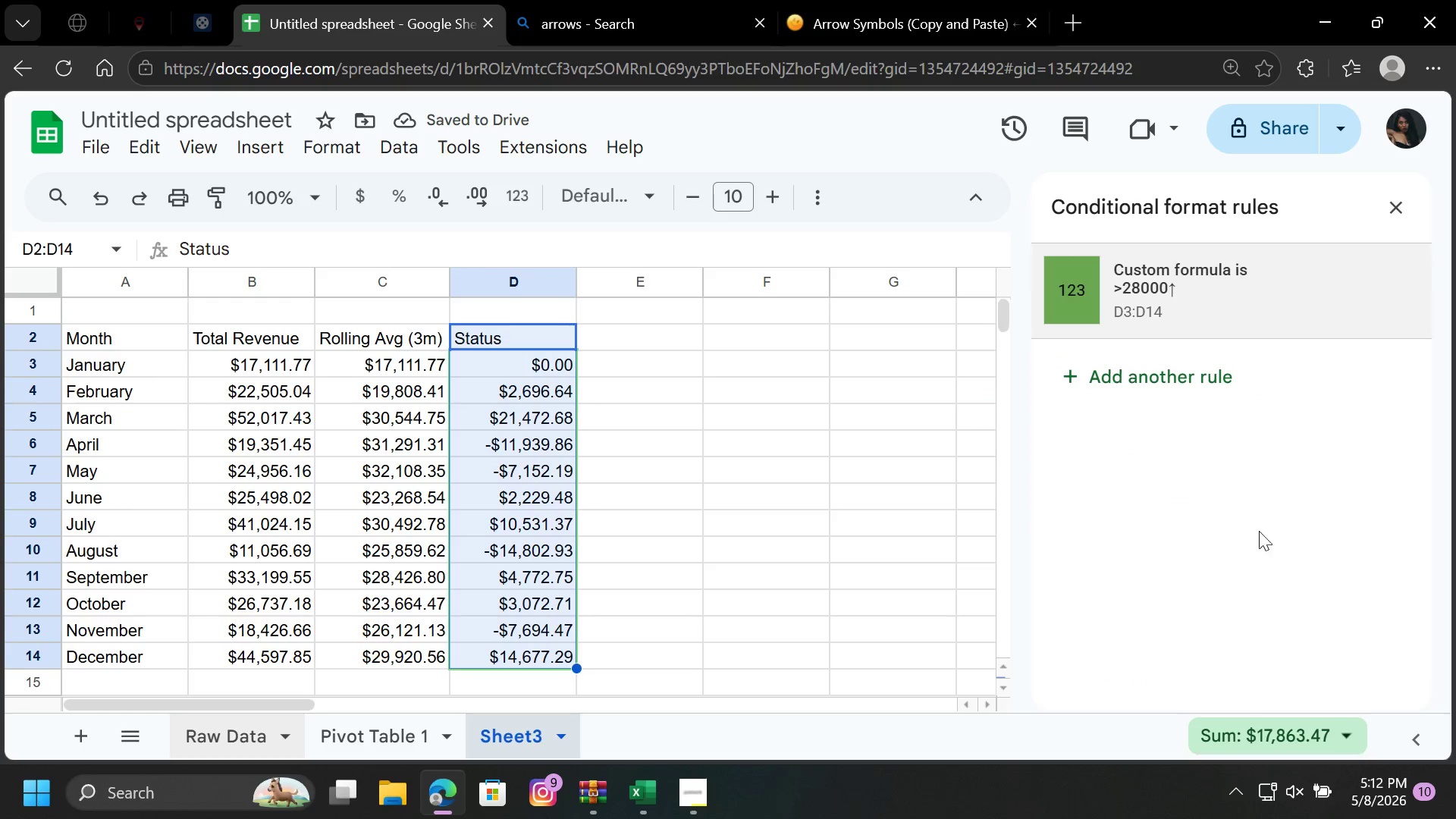 
left_click([836, 519])
 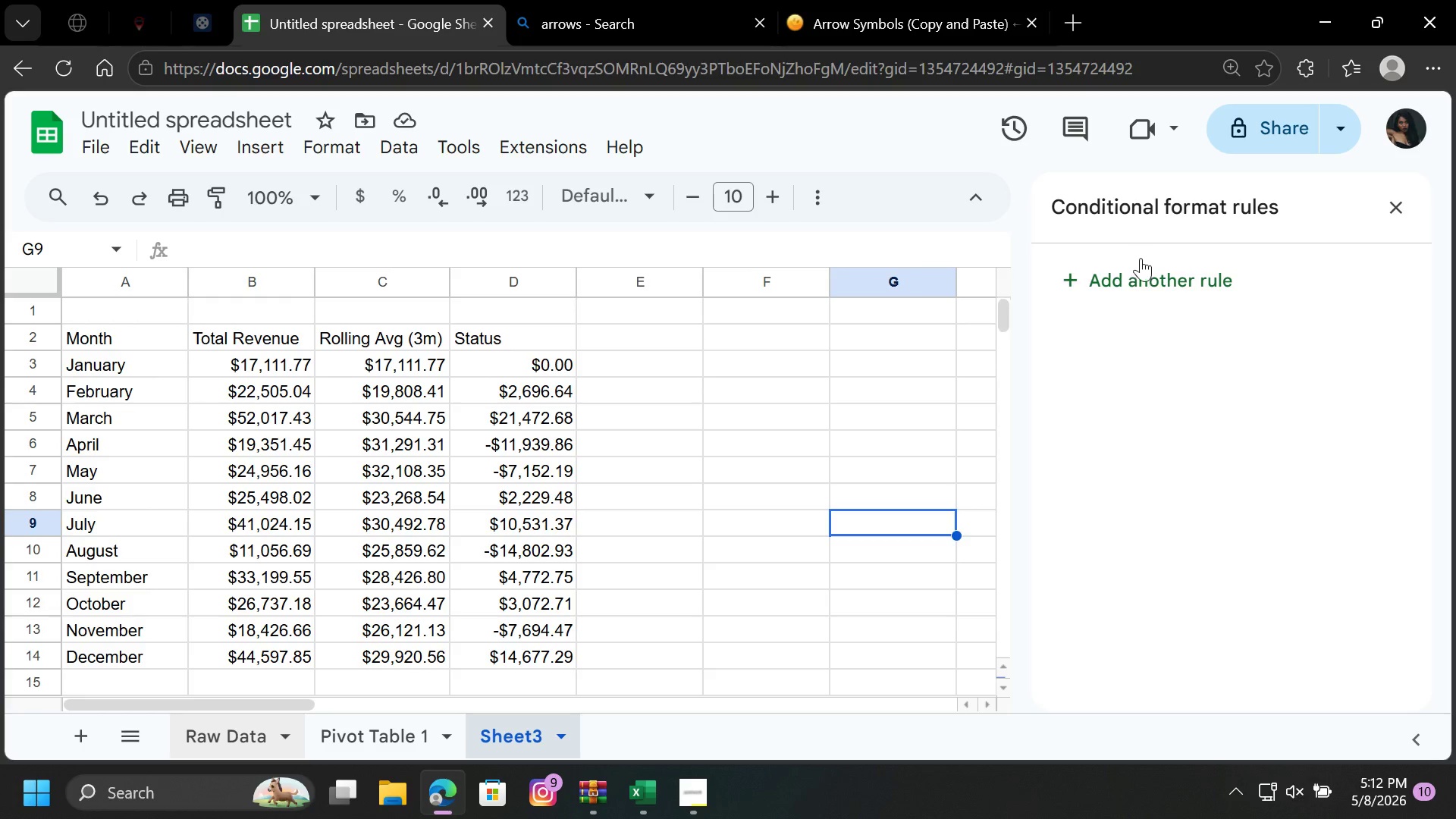 
left_click([1143, 271])
 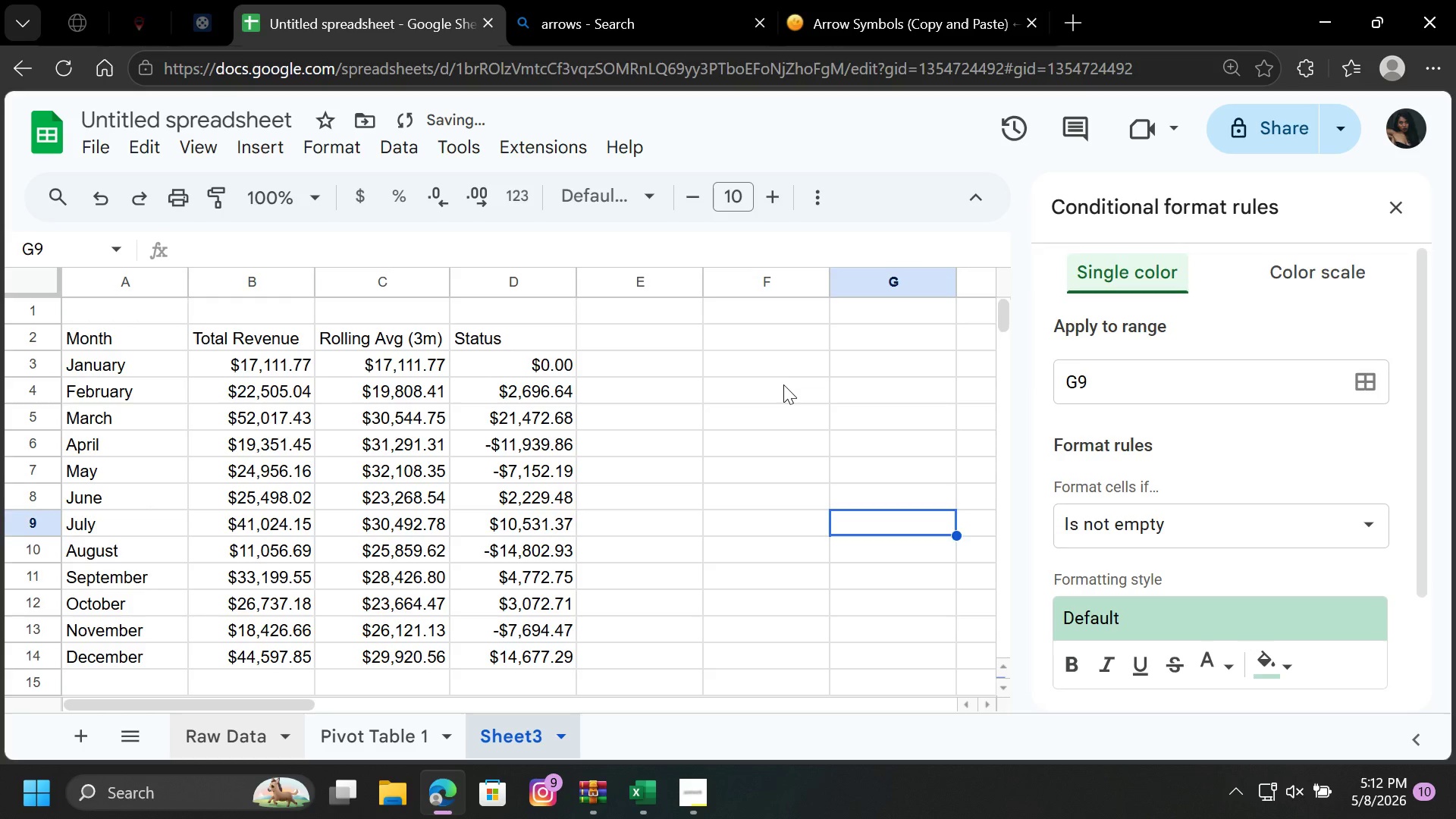 
left_click([783, 384])
 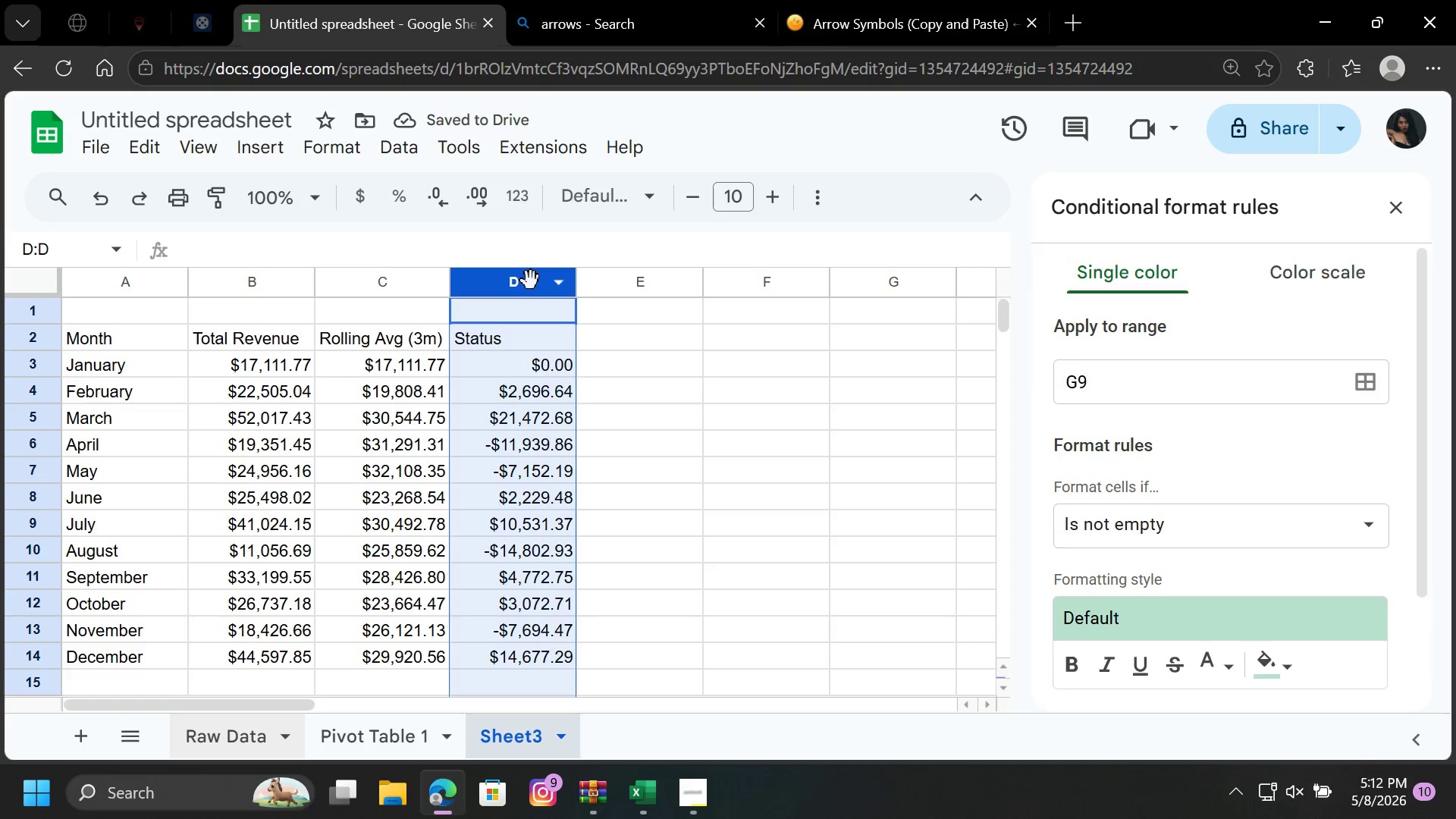 
left_click([531, 281])
 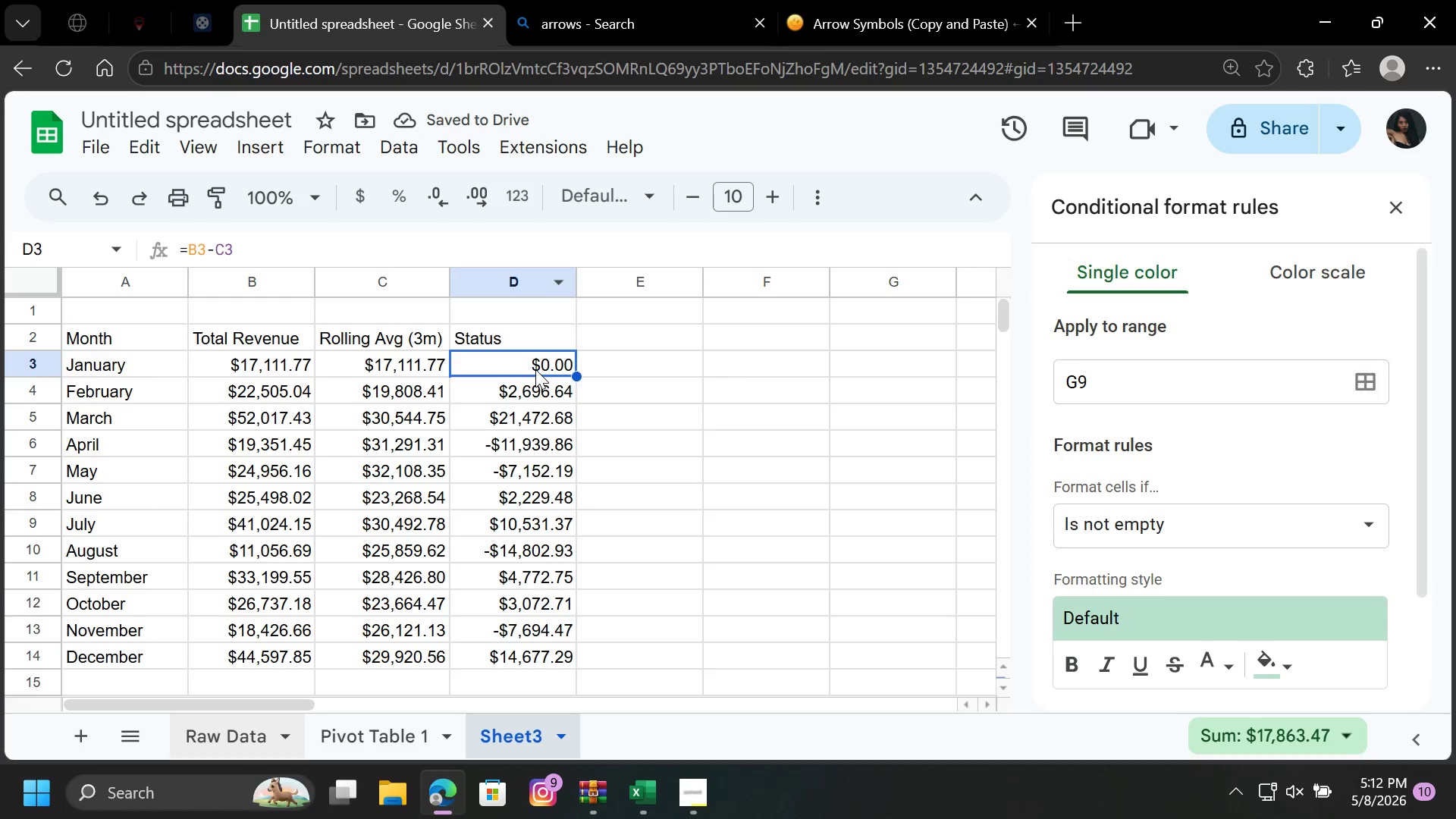 
left_click([535, 369])
 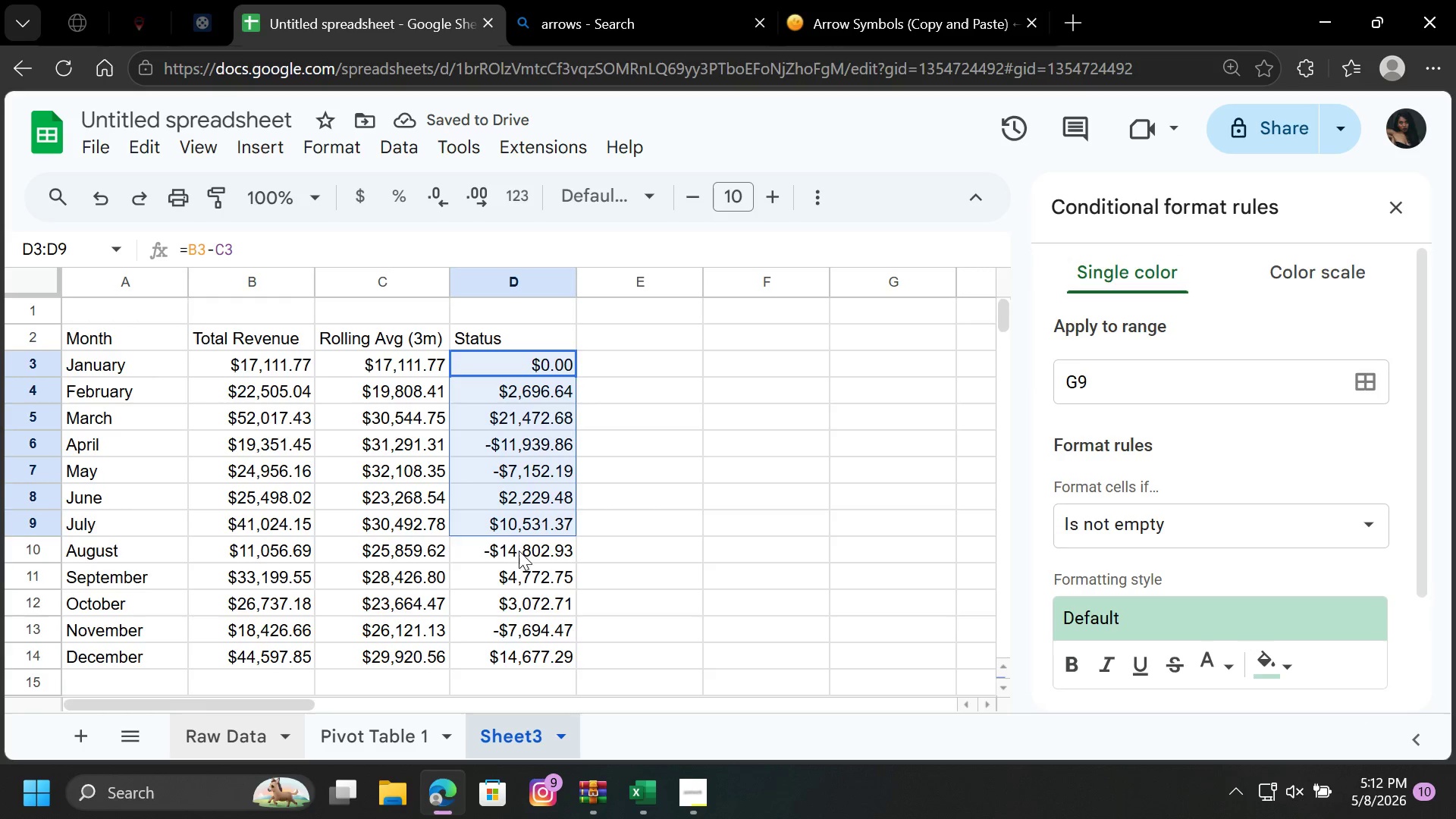 
left_click_drag(start_coordinate=[519, 369], to_coordinate=[529, 659])
 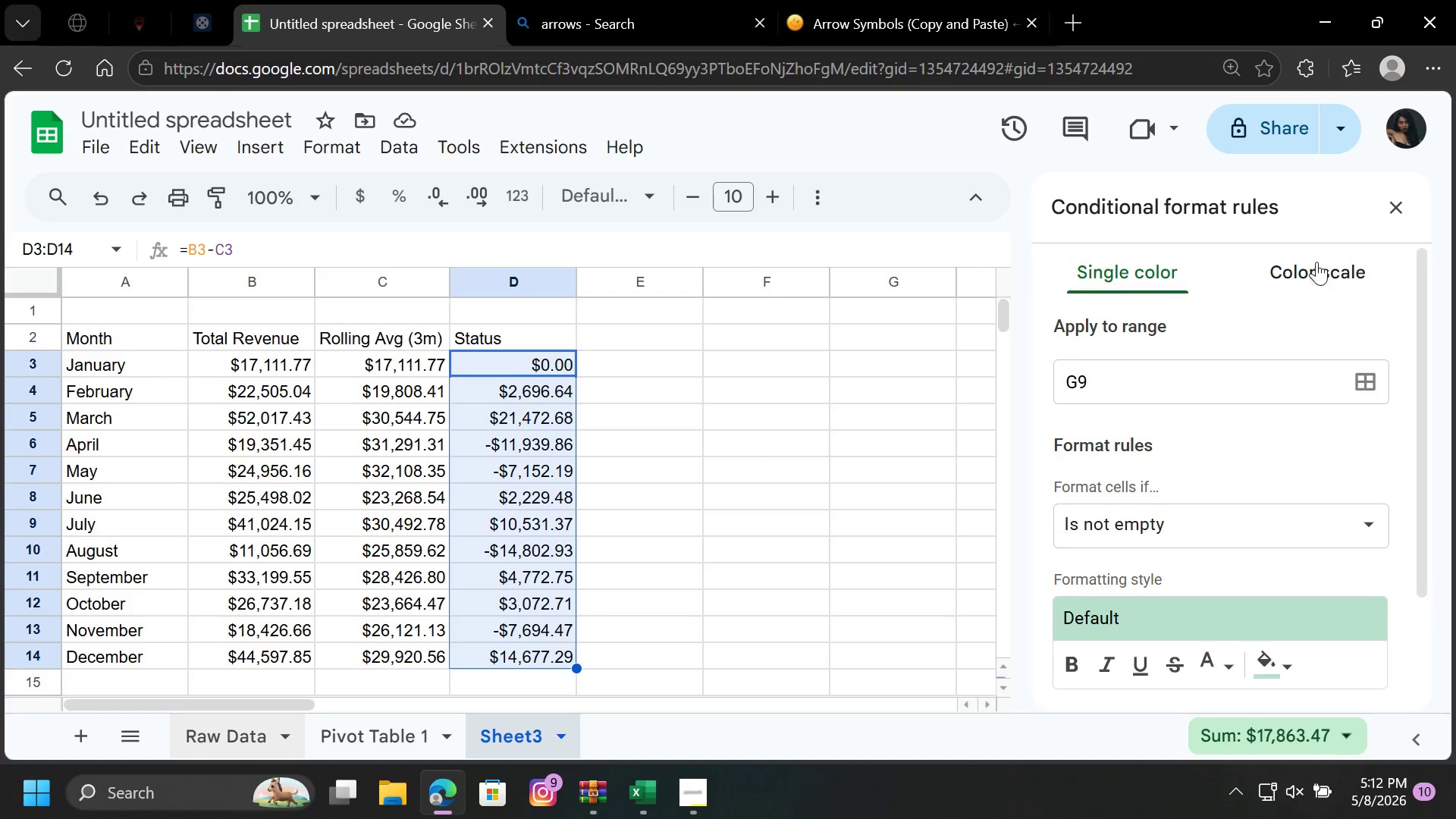 
left_click([1109, 278])
 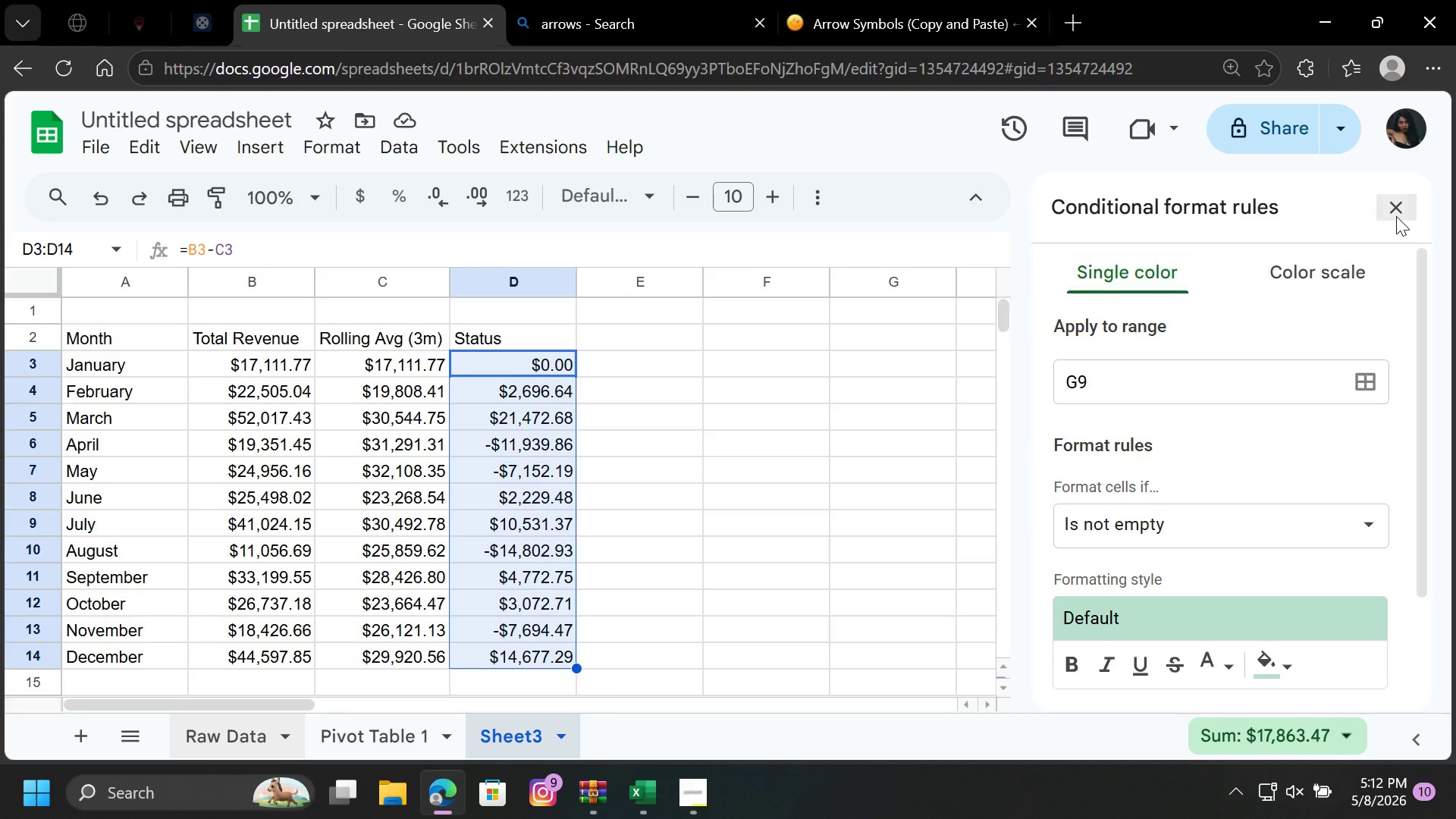 
left_click([1396, 216])
 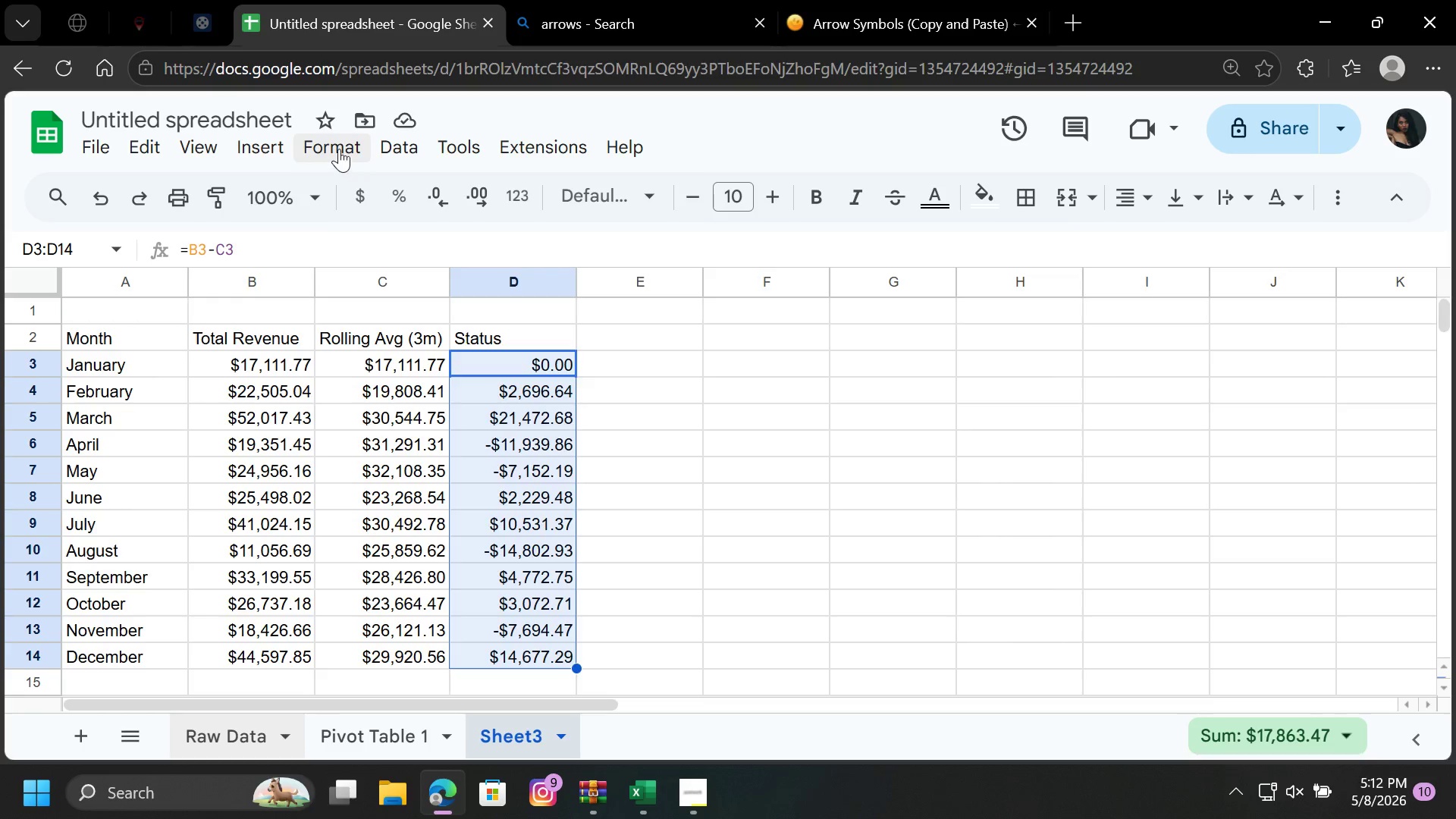 
left_click([338, 146])
 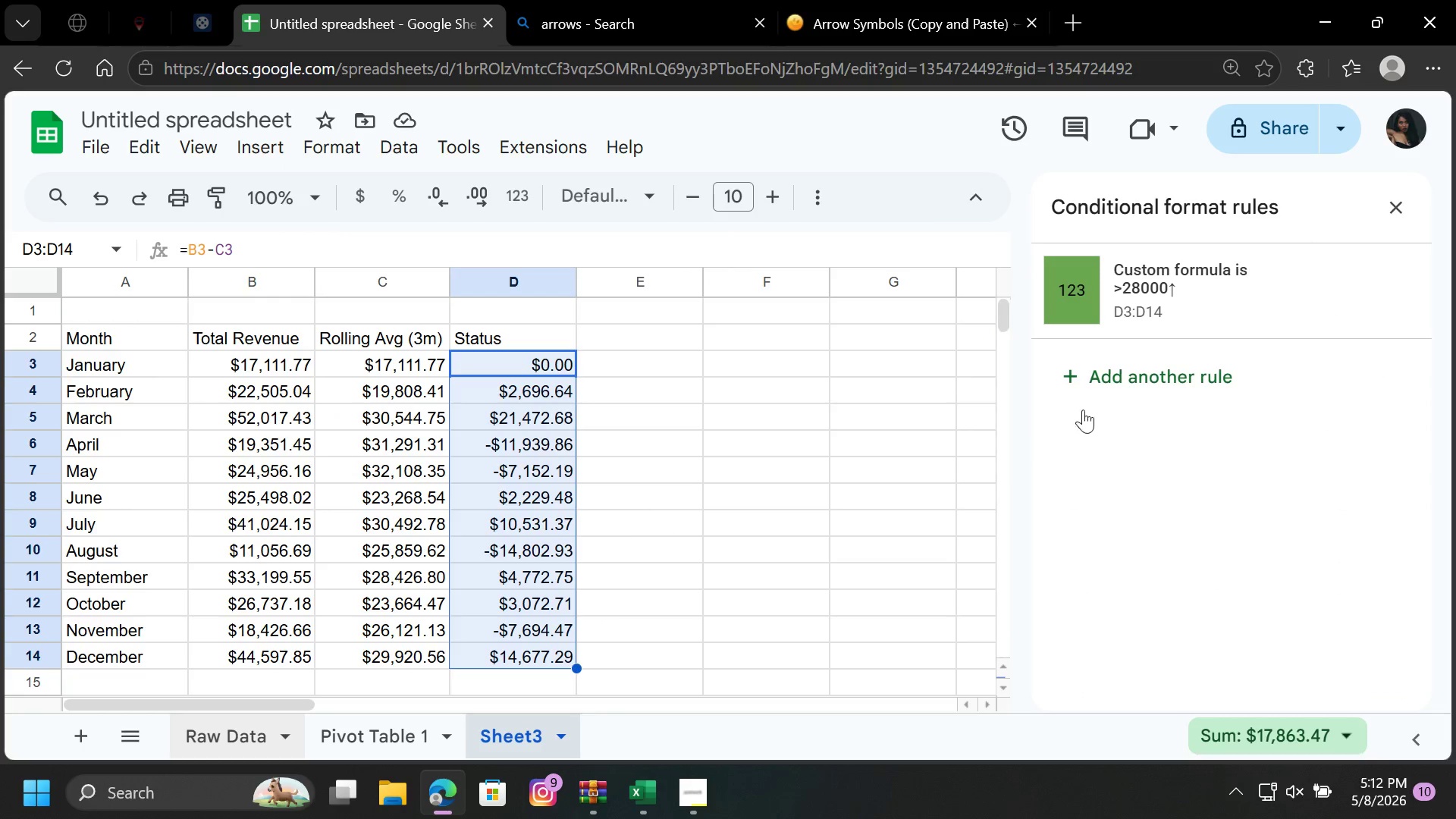 
left_click([1152, 300])
 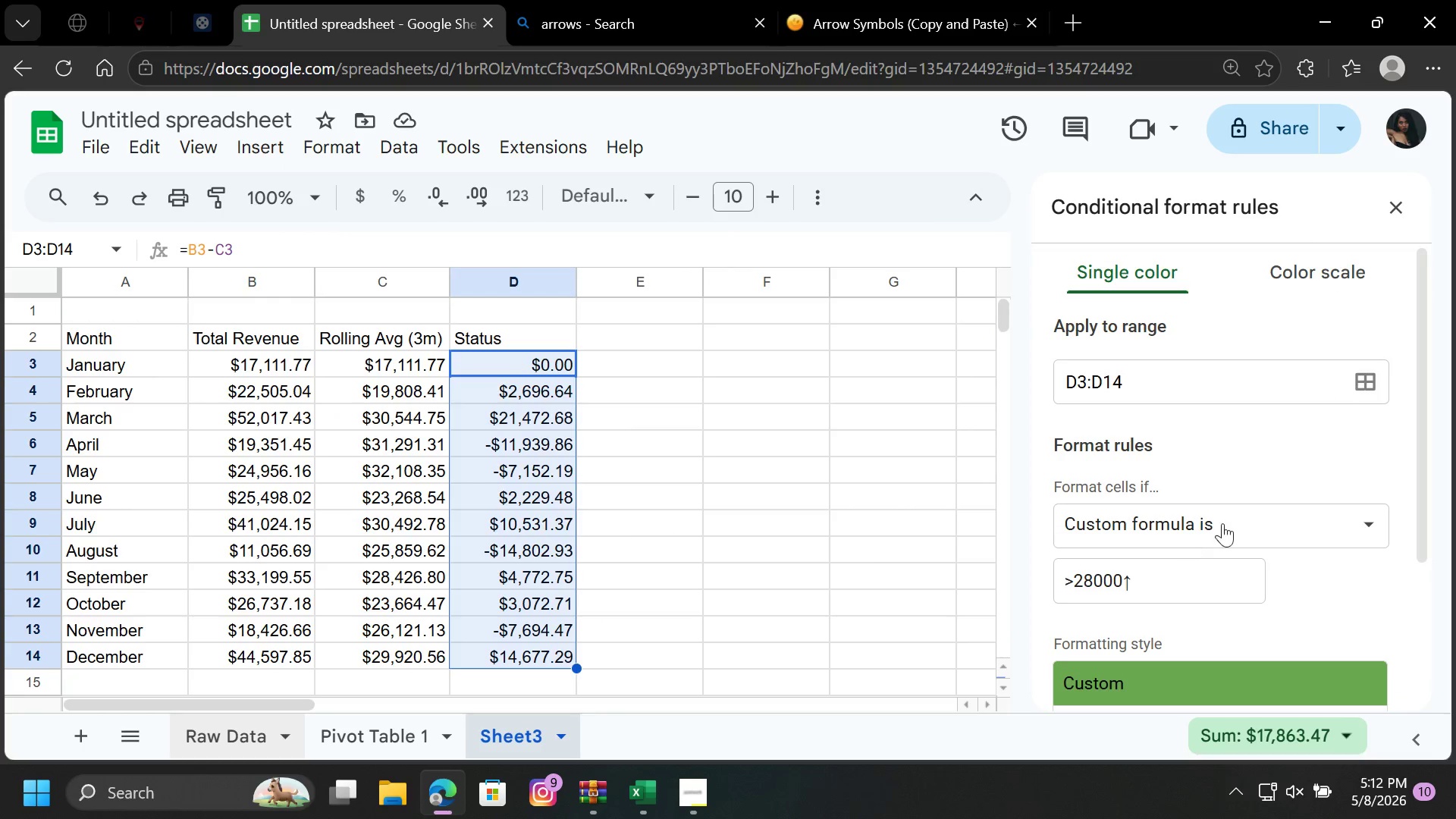 
left_click([1234, 519])
 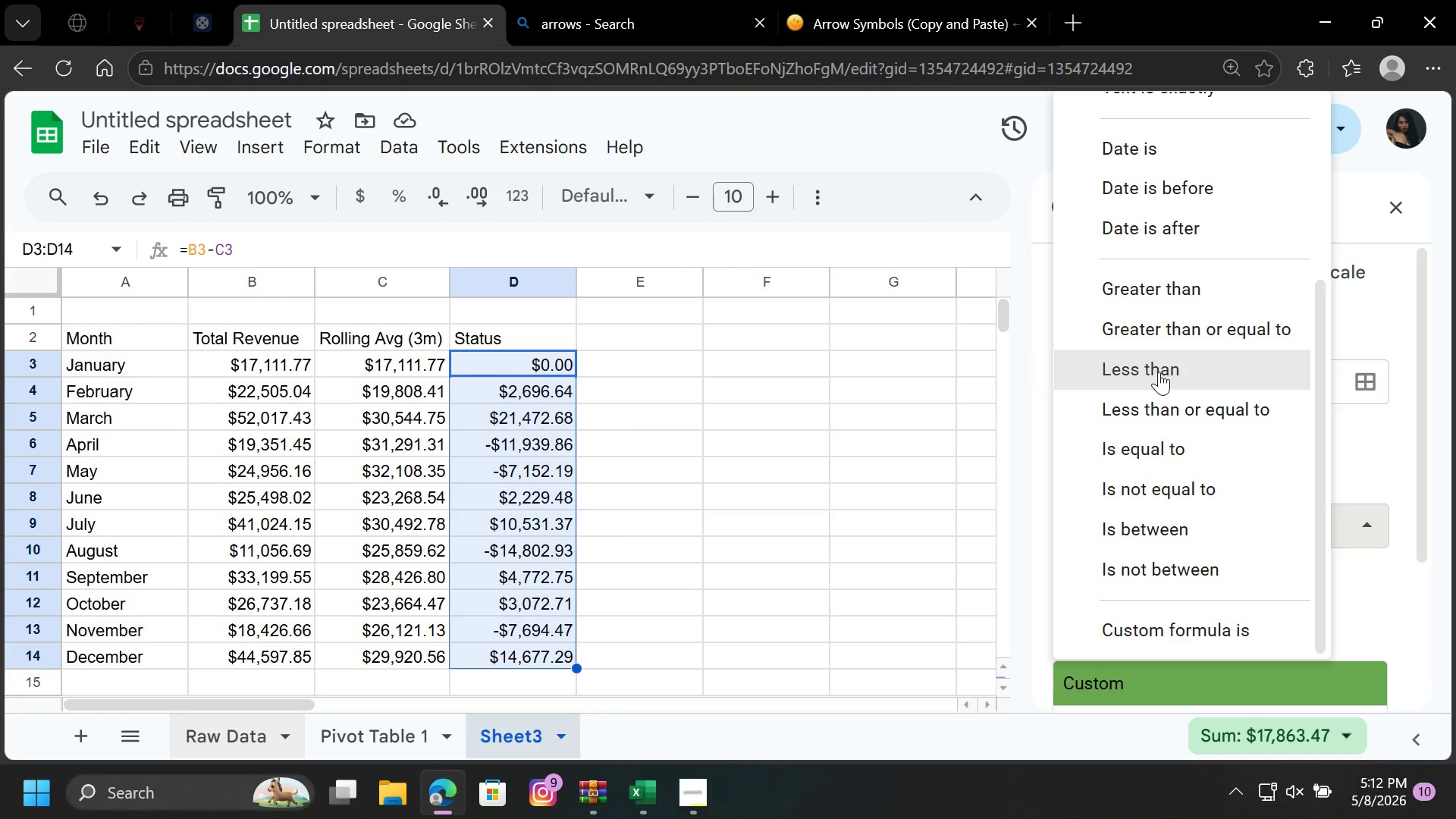 
left_click([1159, 372])
 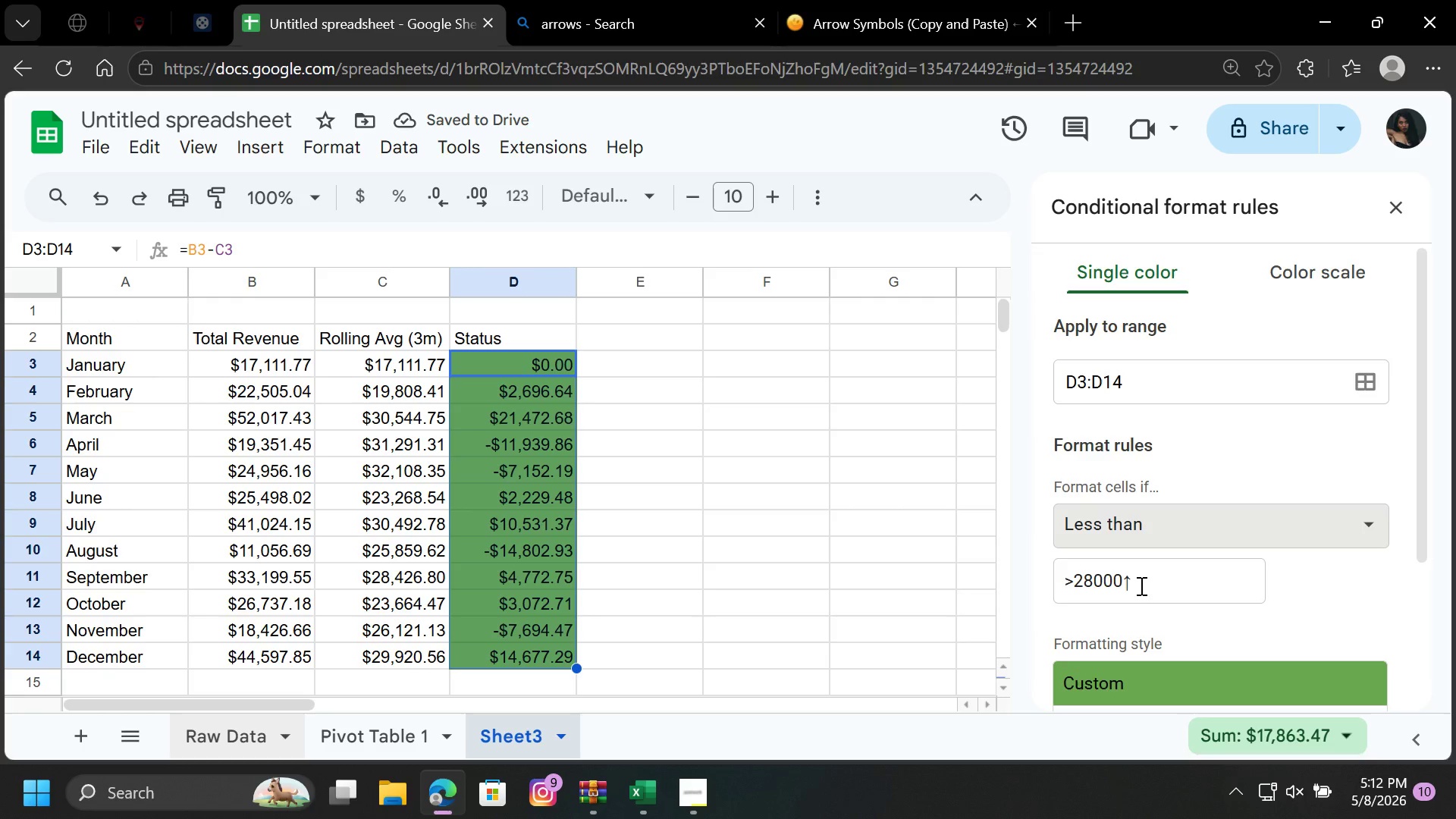 
wait(5.64)
 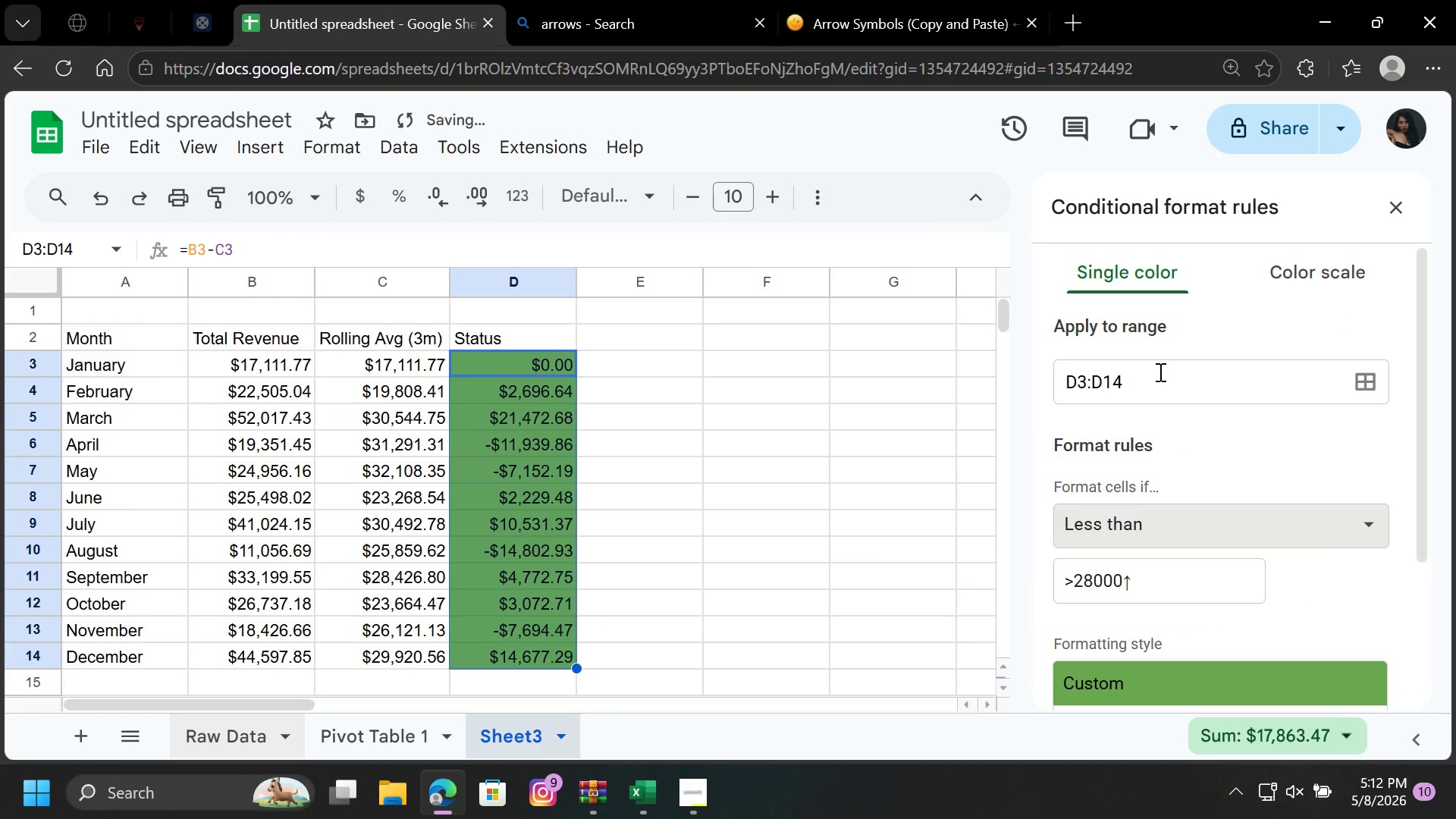 
left_click([1122, 579])
 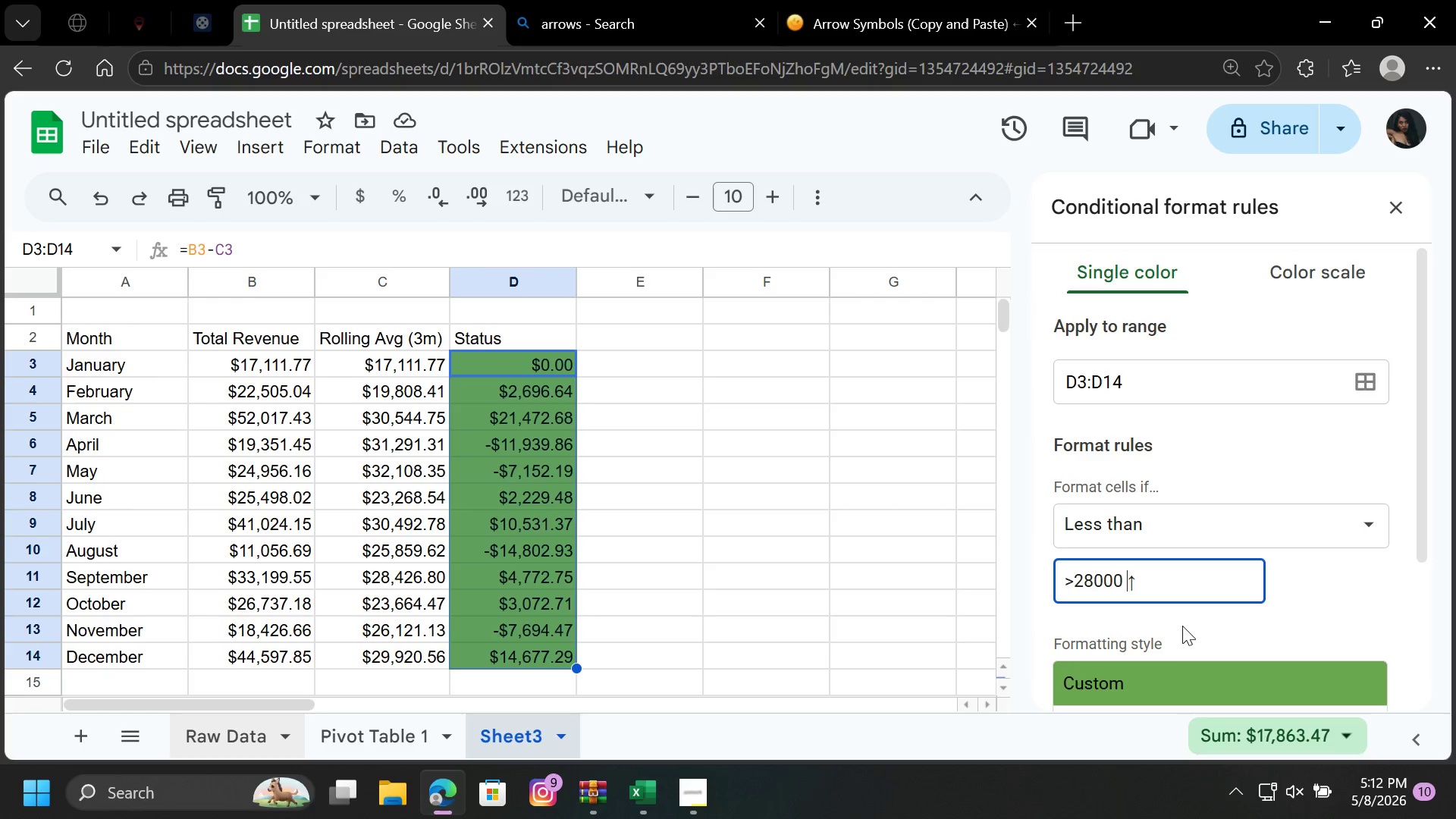 
key(Space)
 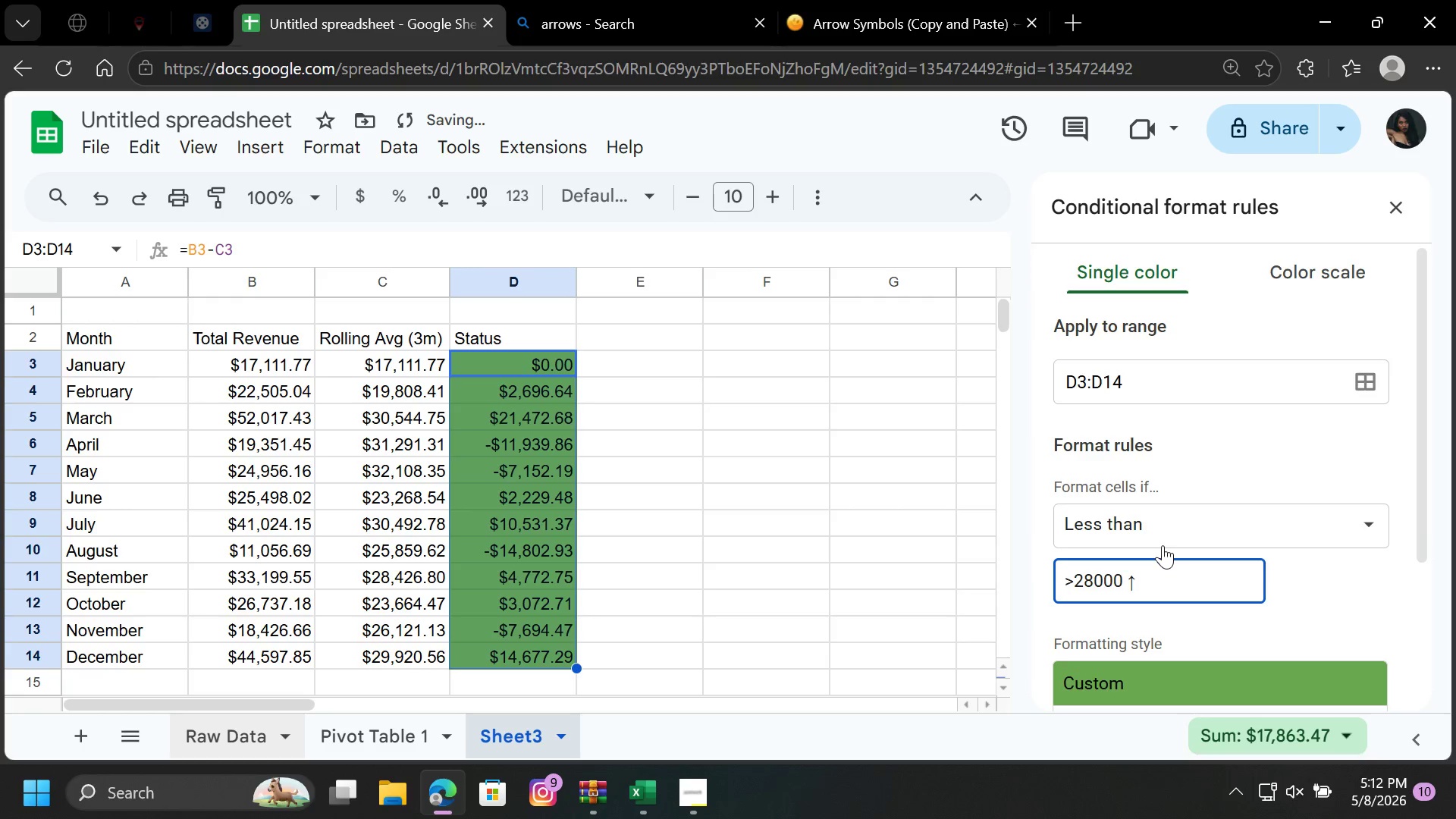 
key(Enter)
 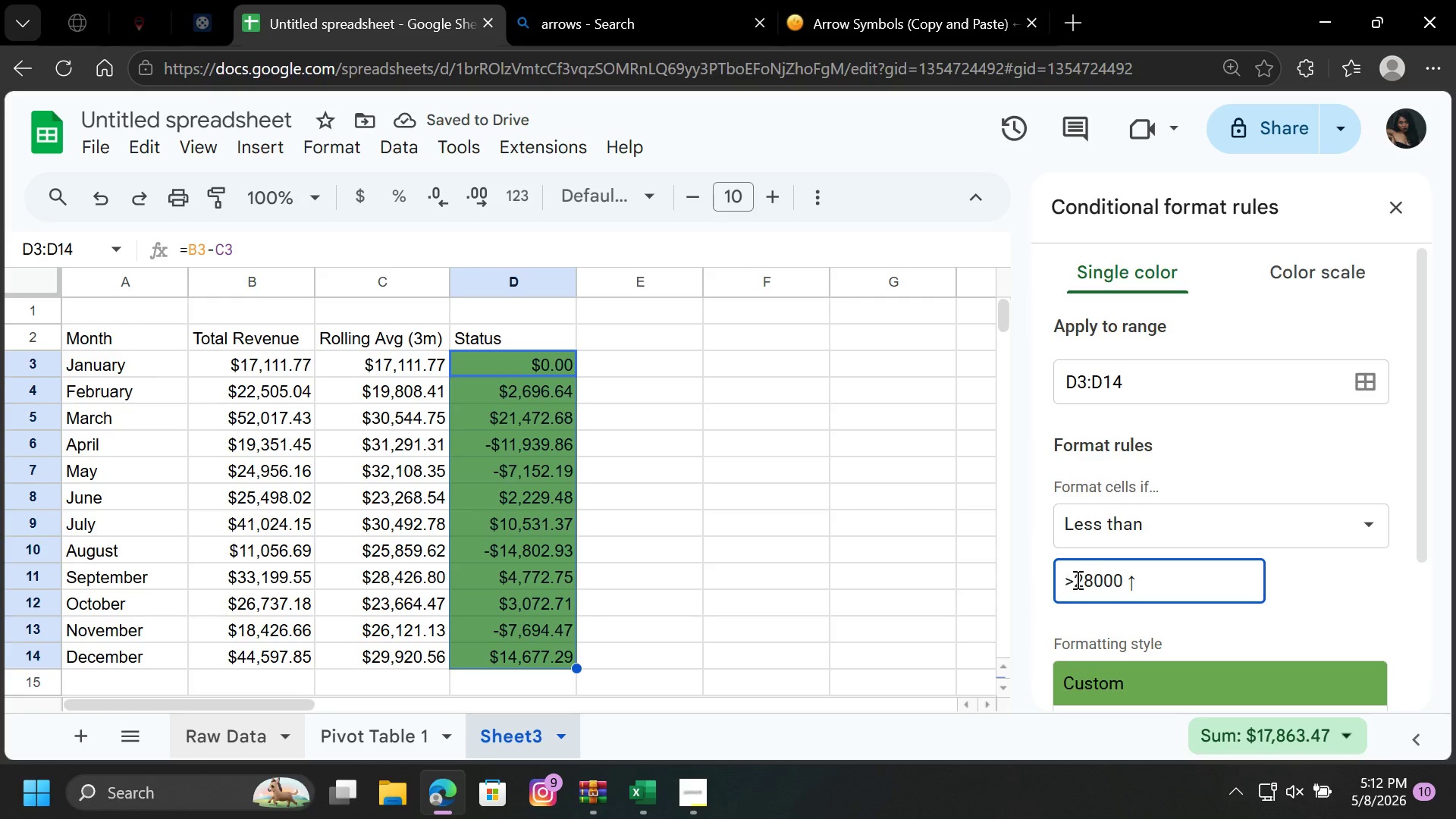 
left_click([1068, 579])
 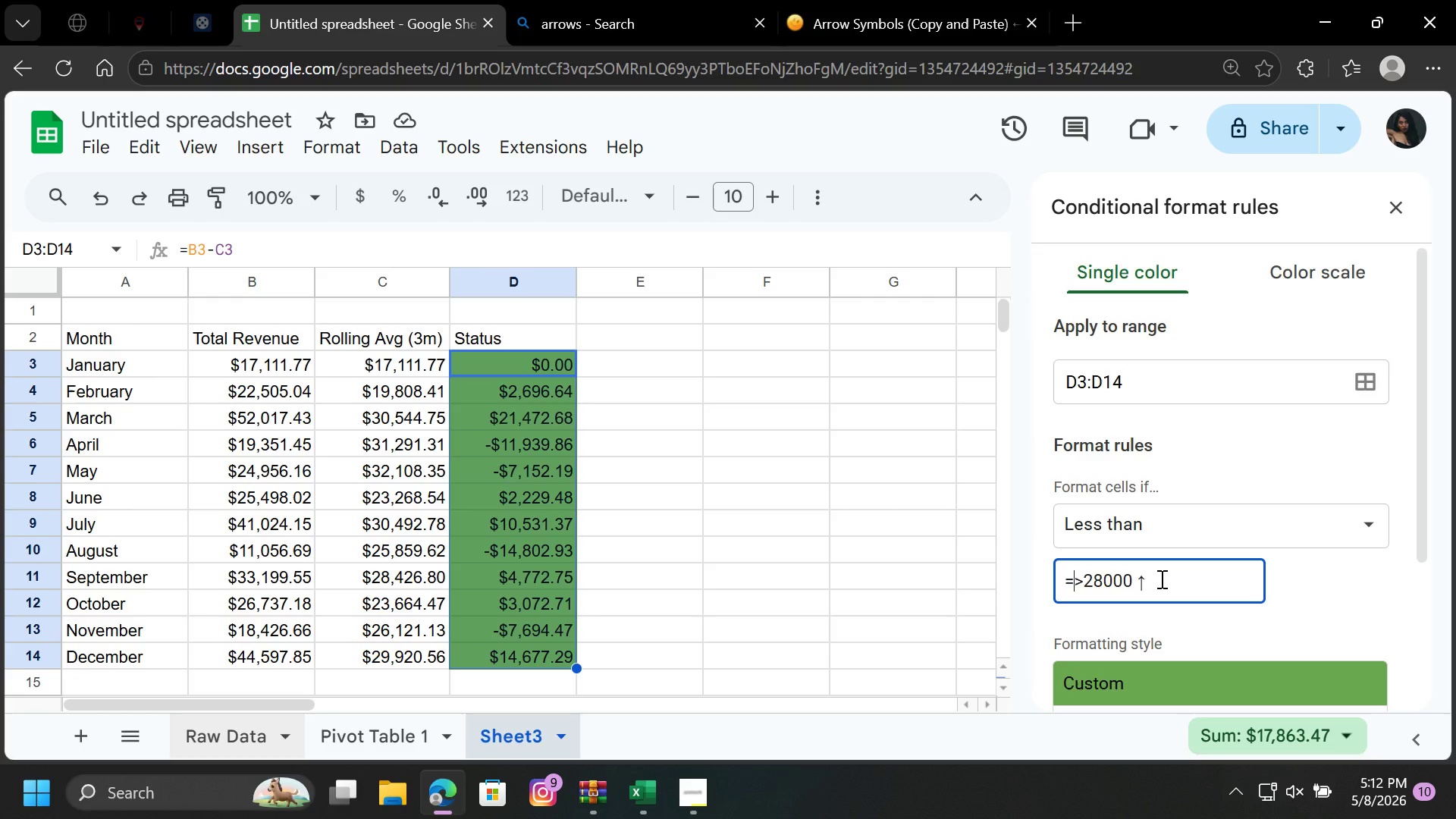 
type(=B2 )
key(Backspace)
 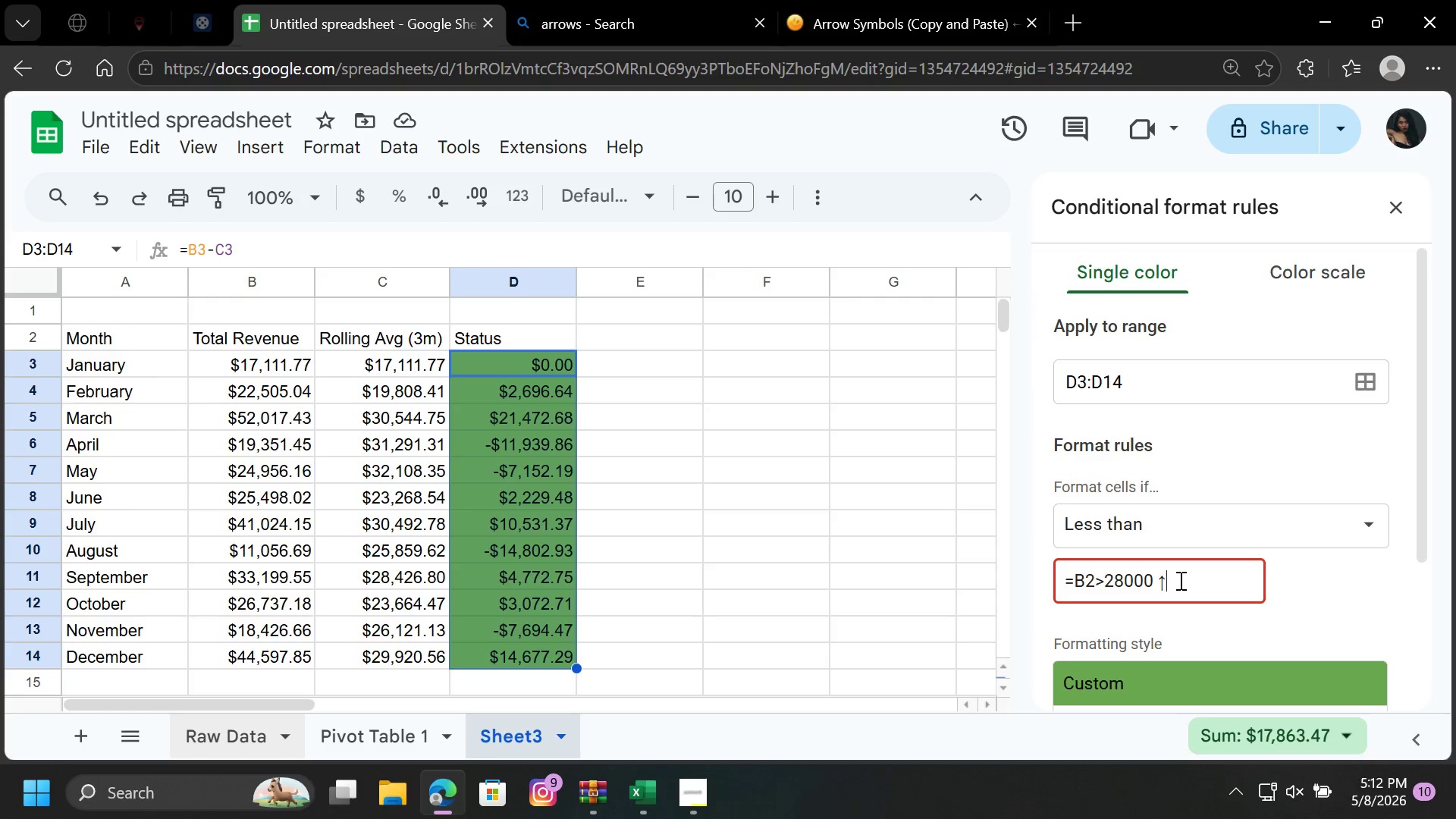 
left_click_drag(start_coordinate=[1175, 580], to_coordinate=[1179, 580])
 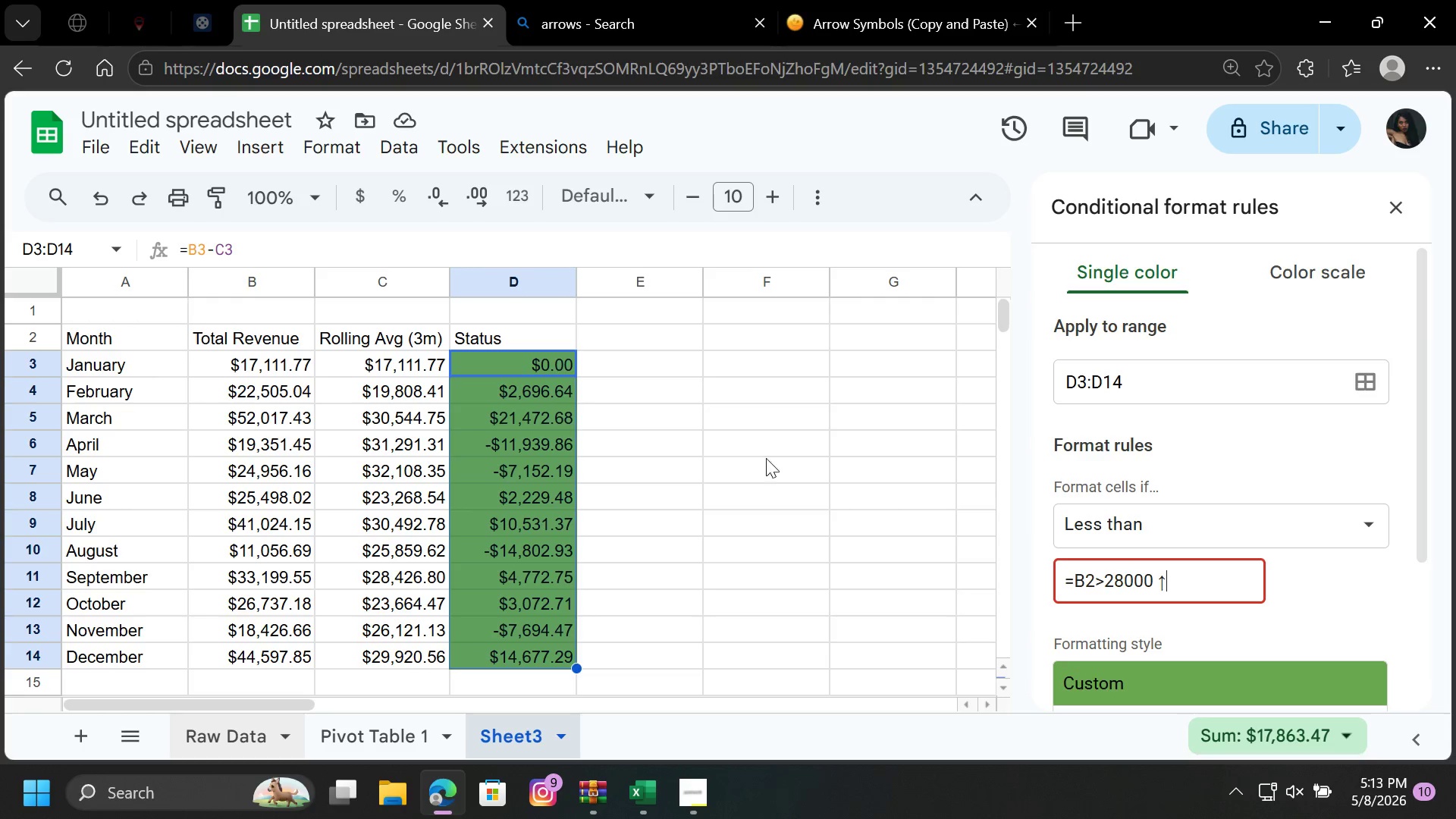 
wait(5.19)
 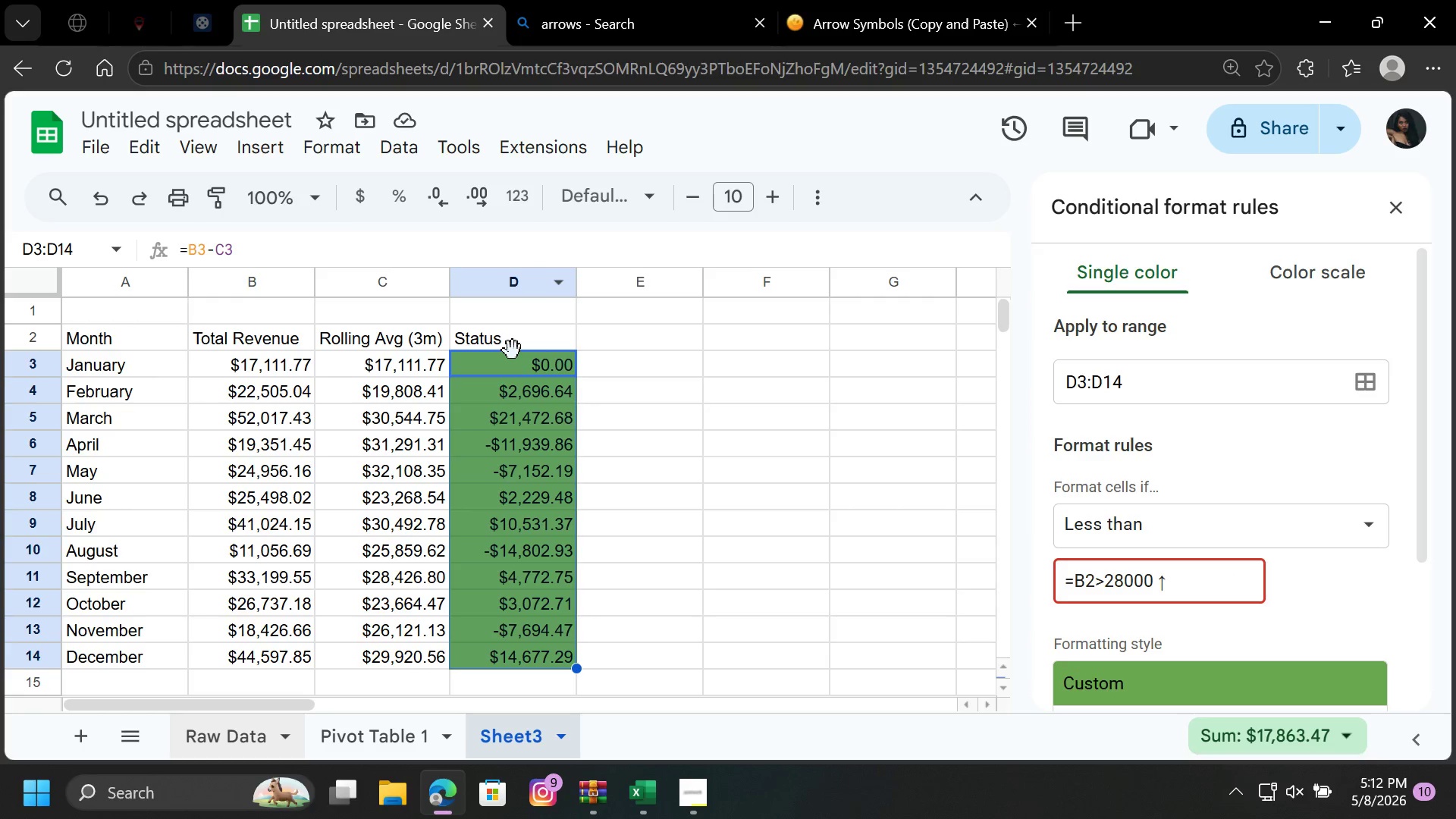 
left_click([1084, 581])
 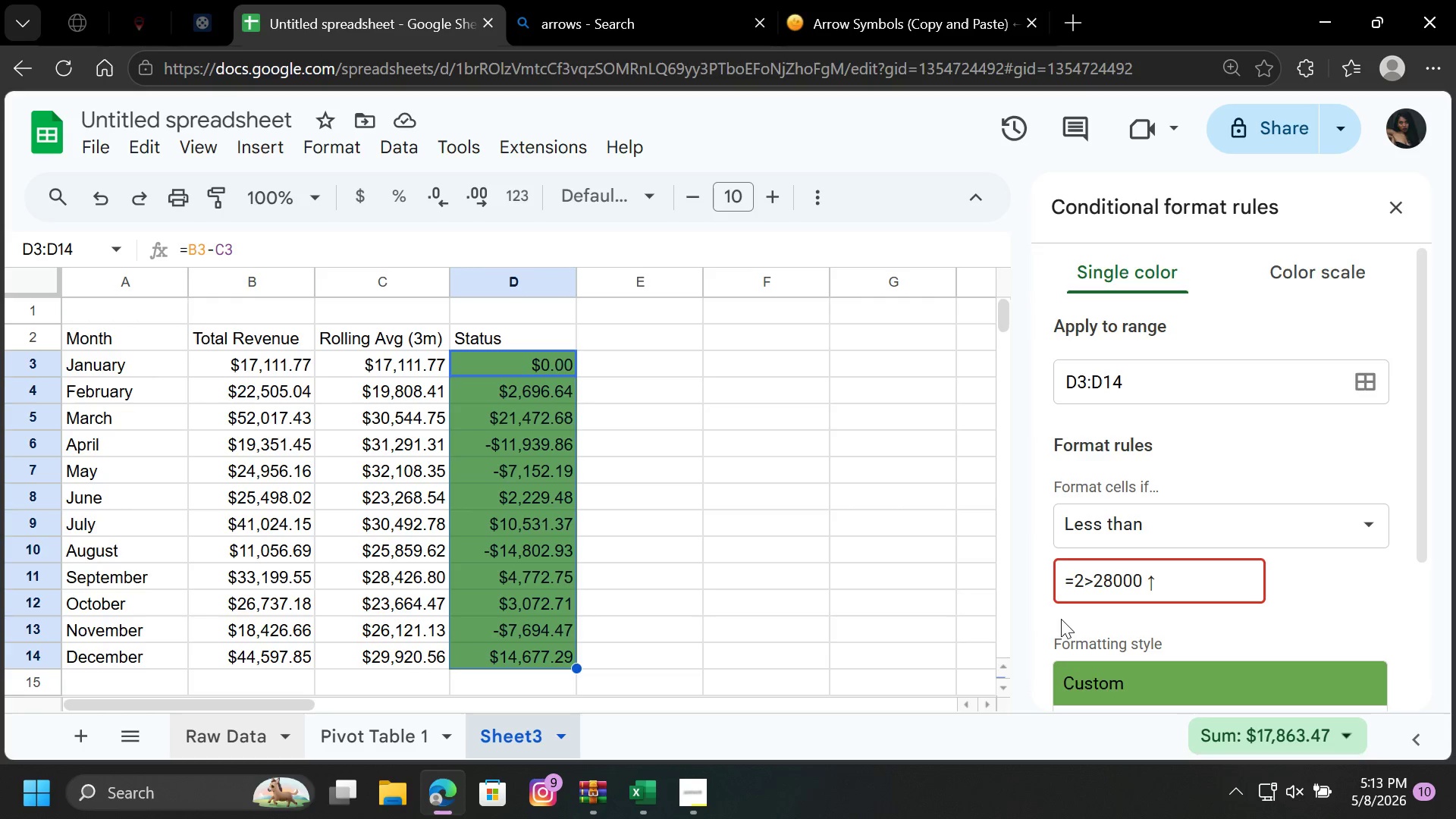 
key(Backspace)
 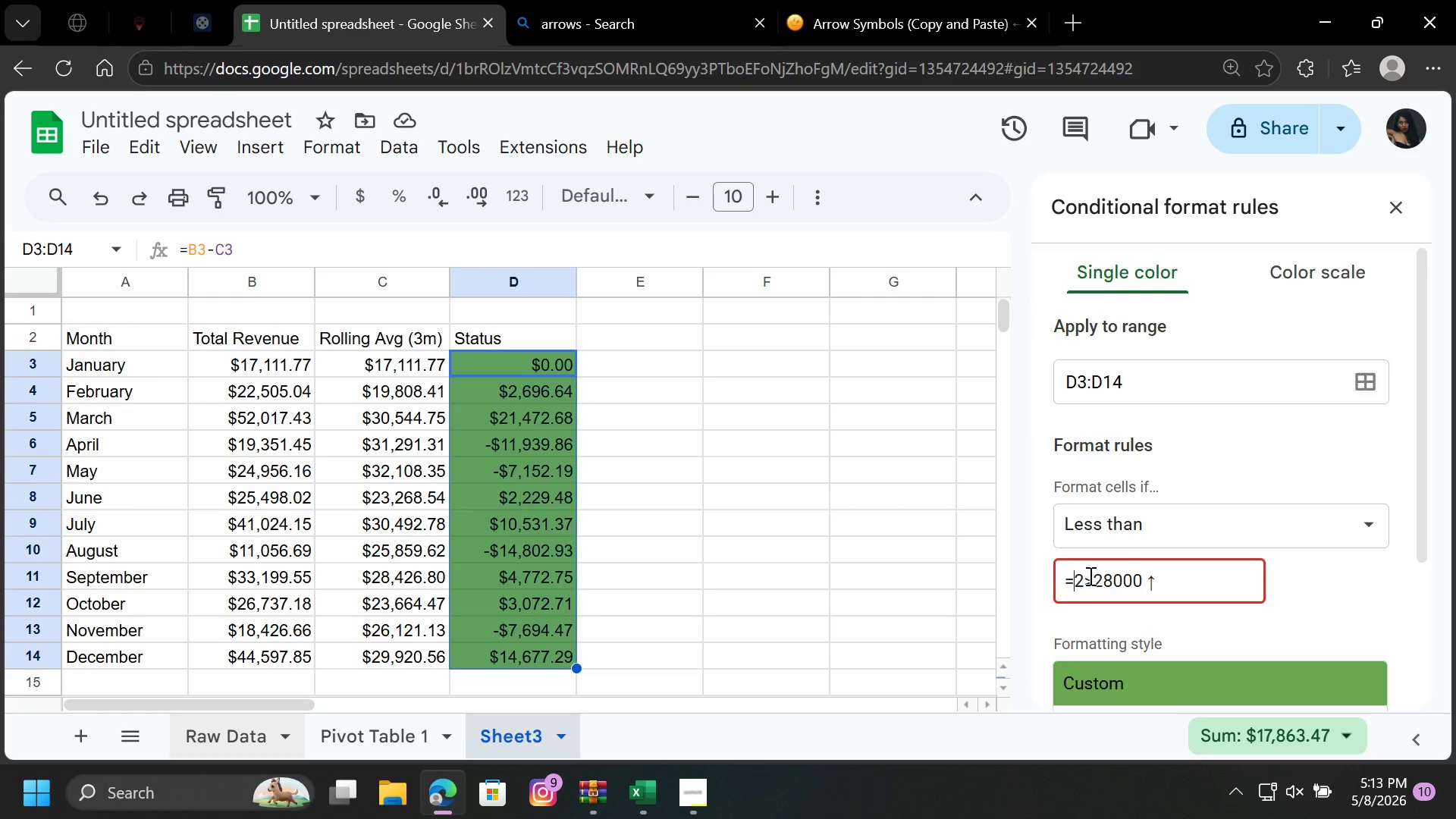 
key(D)
 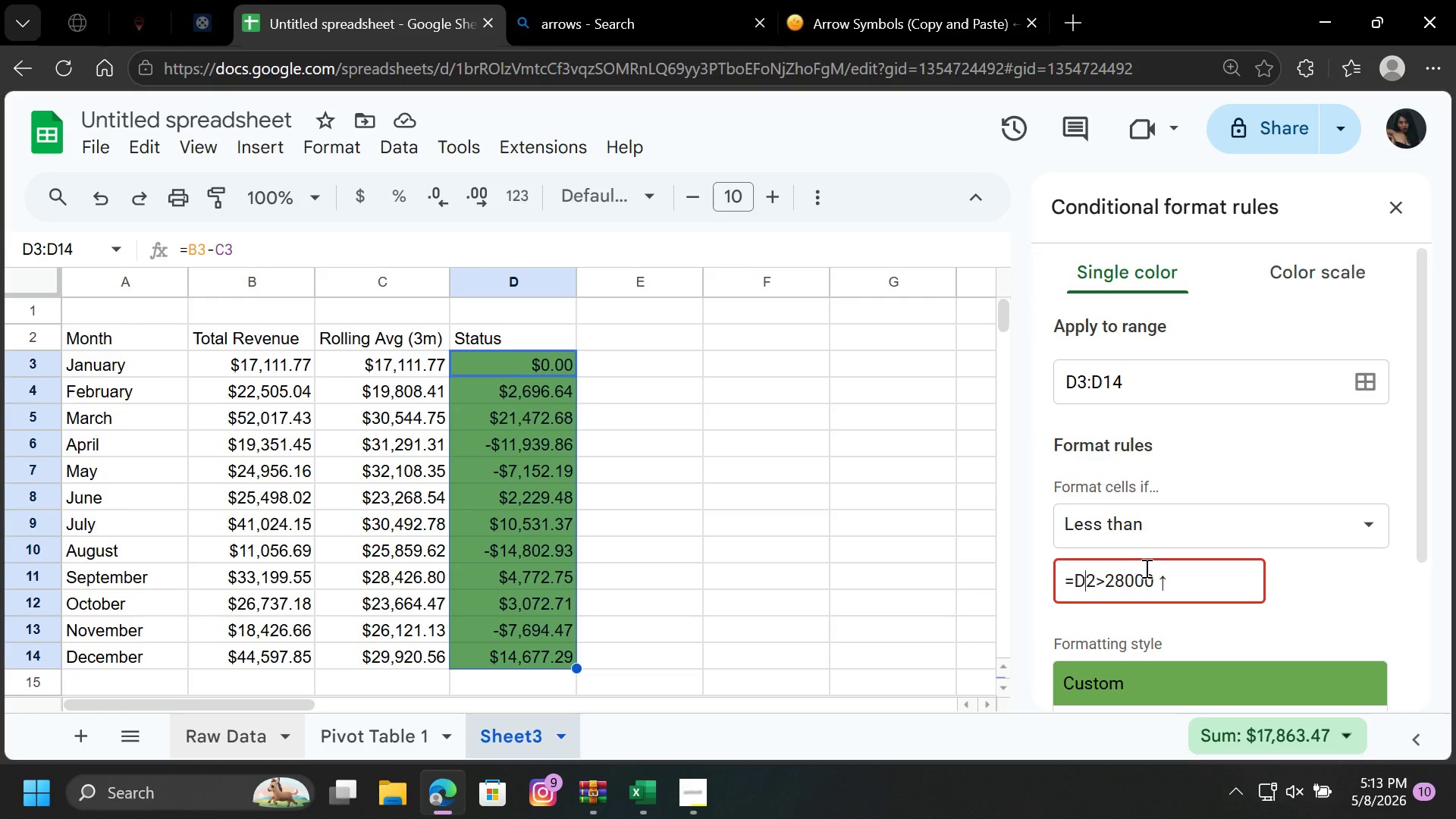 
key(Enter)
 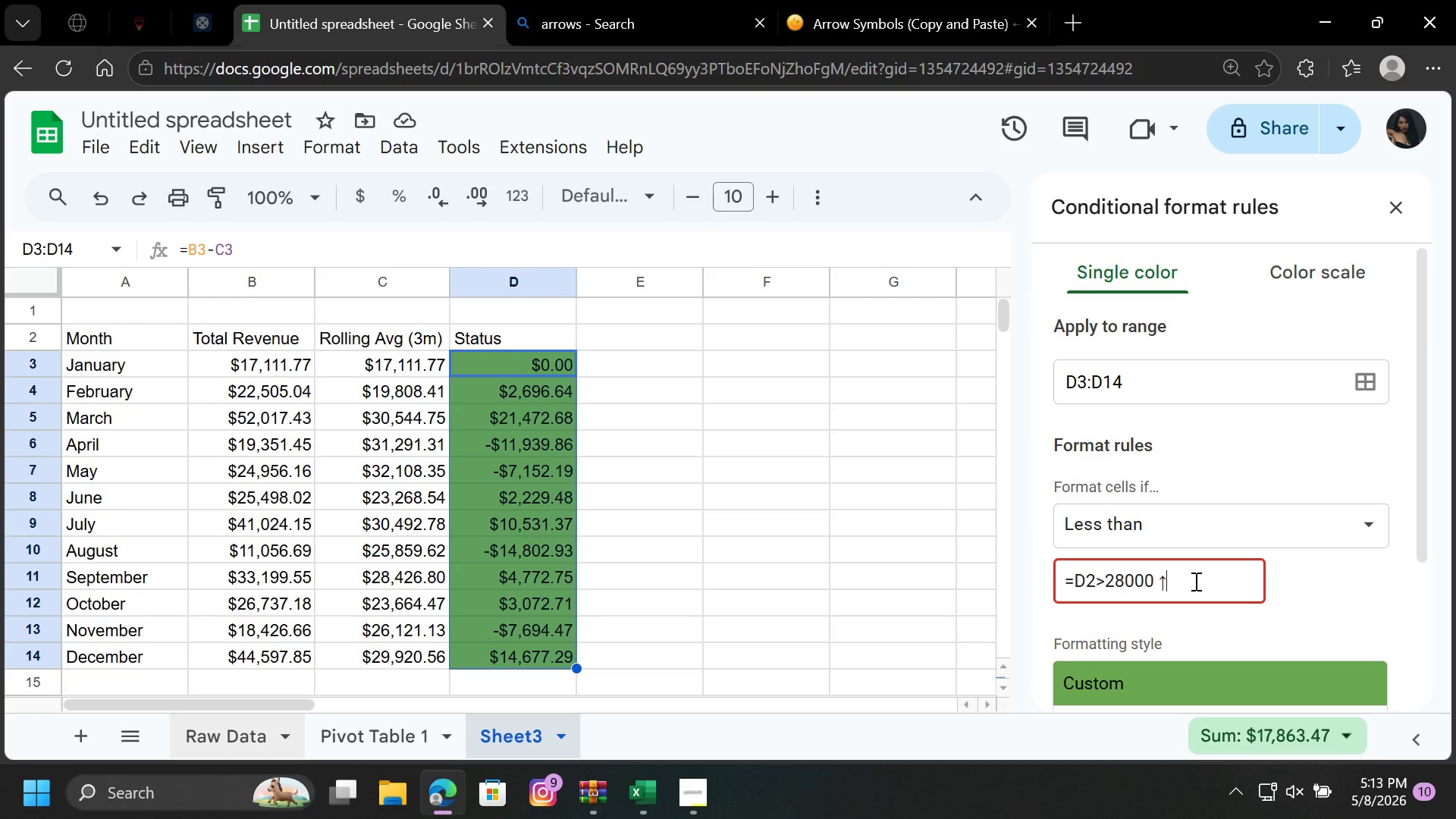 
left_click([1194, 581])
 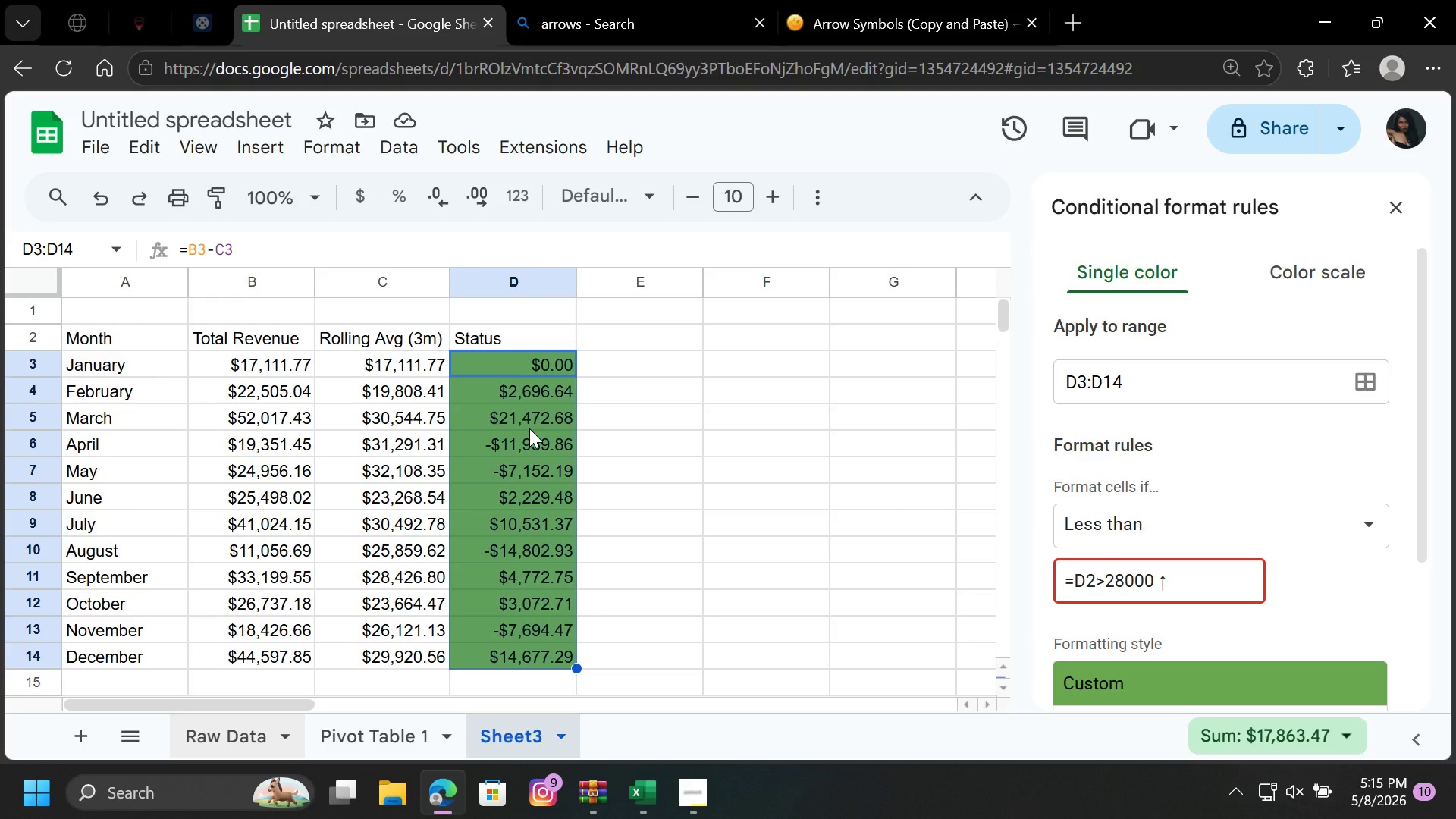 
wait(126.31)
 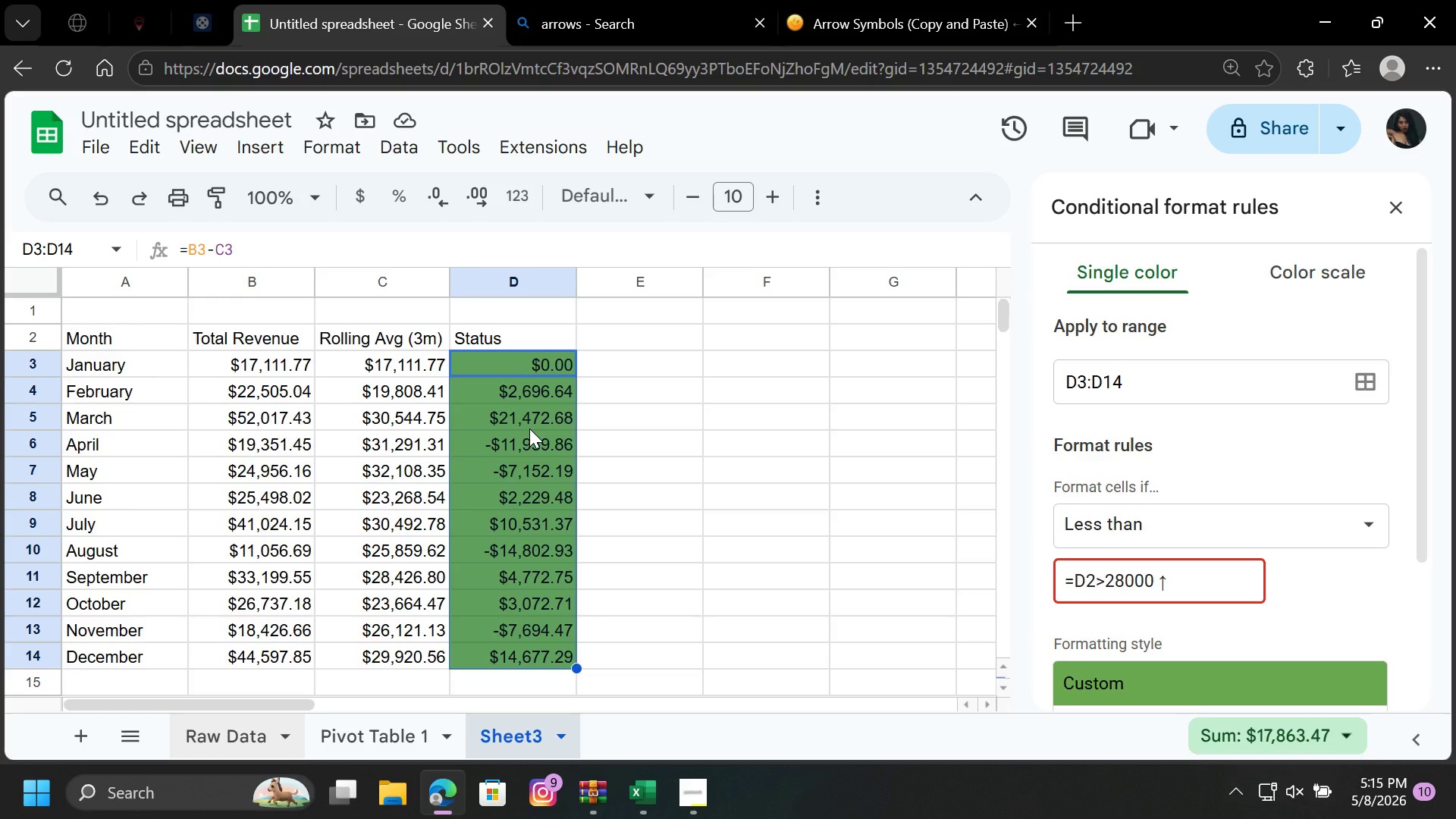 
hold_key(key=Backspace, duration=1.0)
 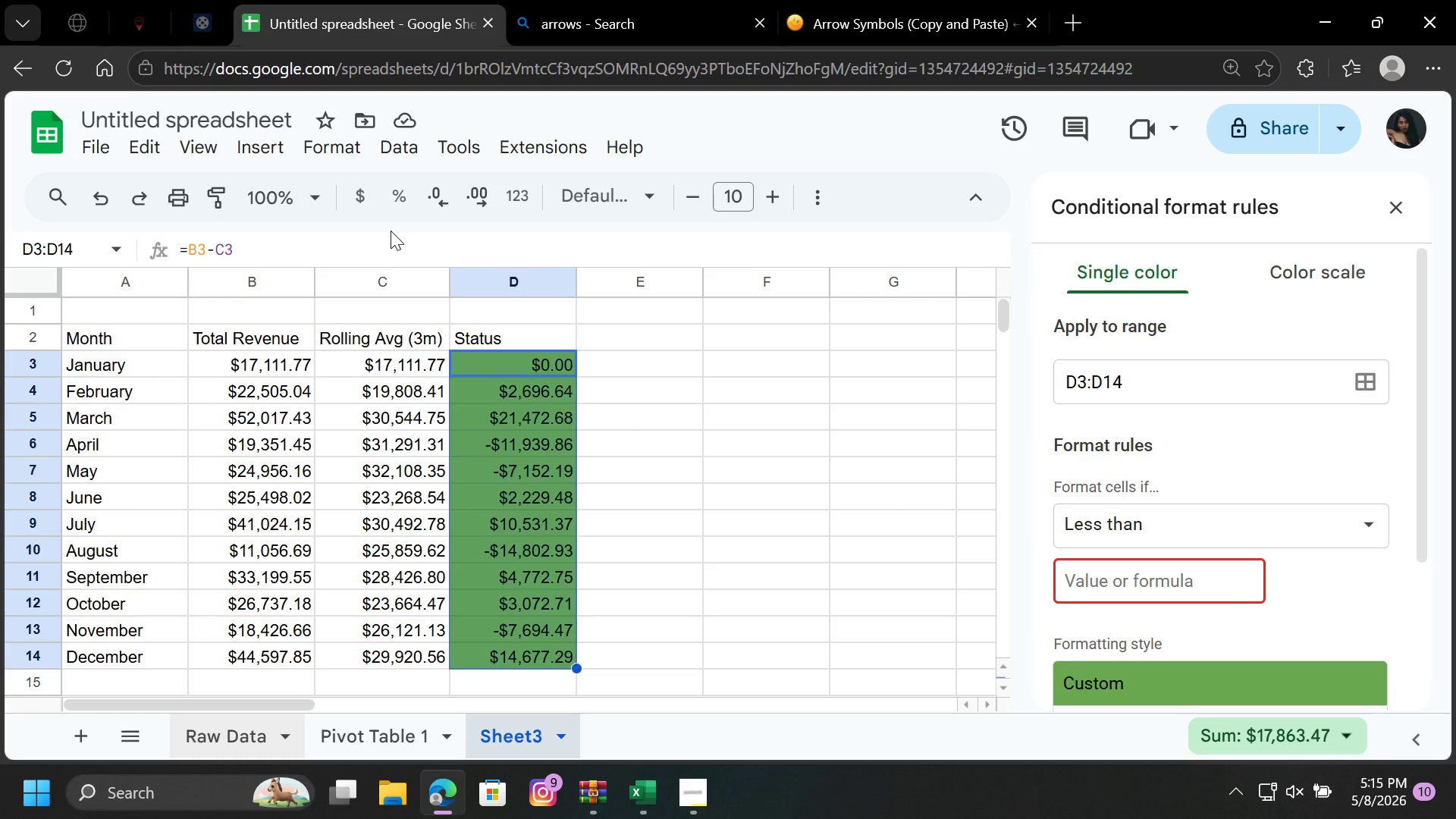 
wait(8.27)
 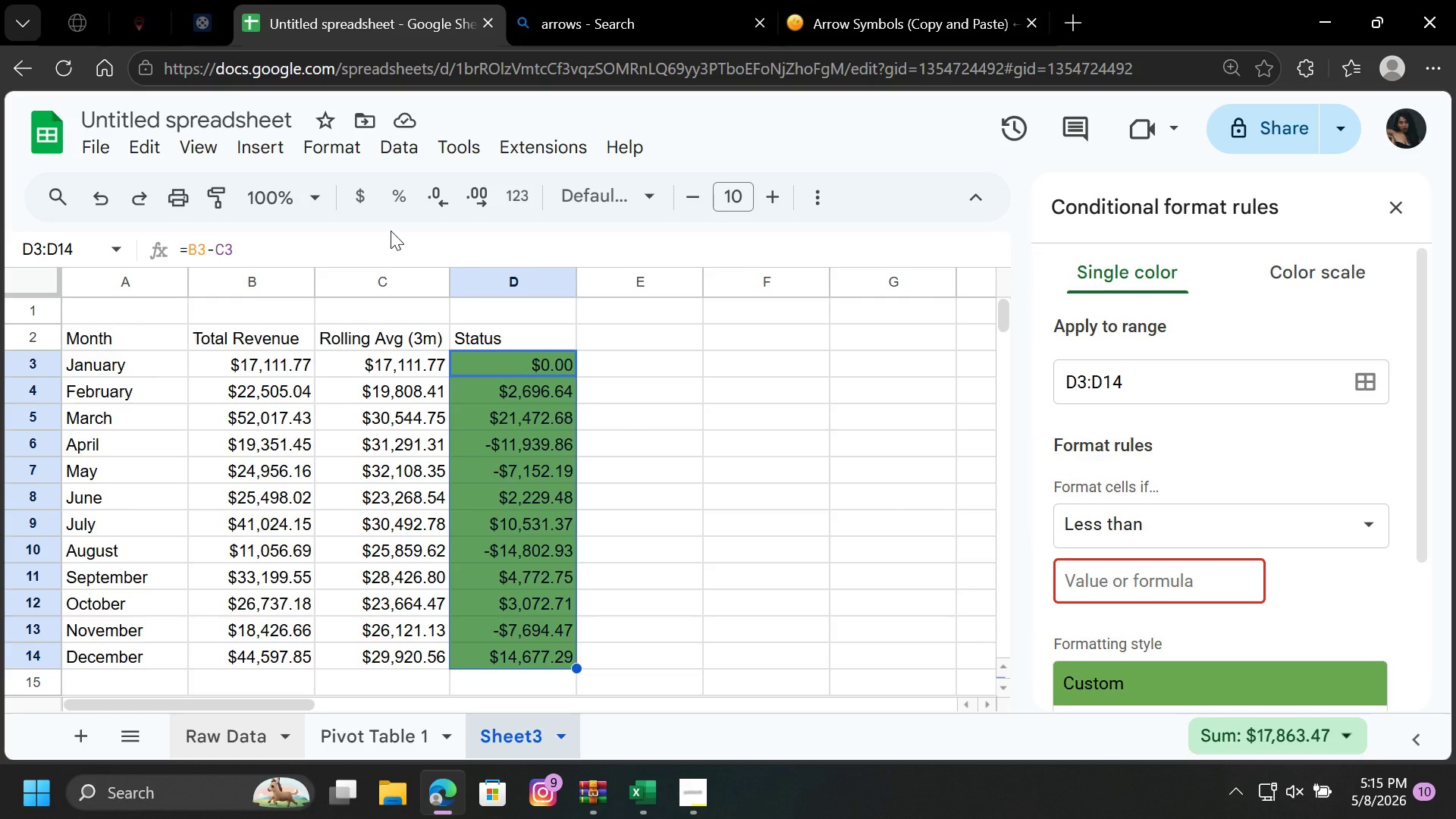 
left_click([899, 28])
 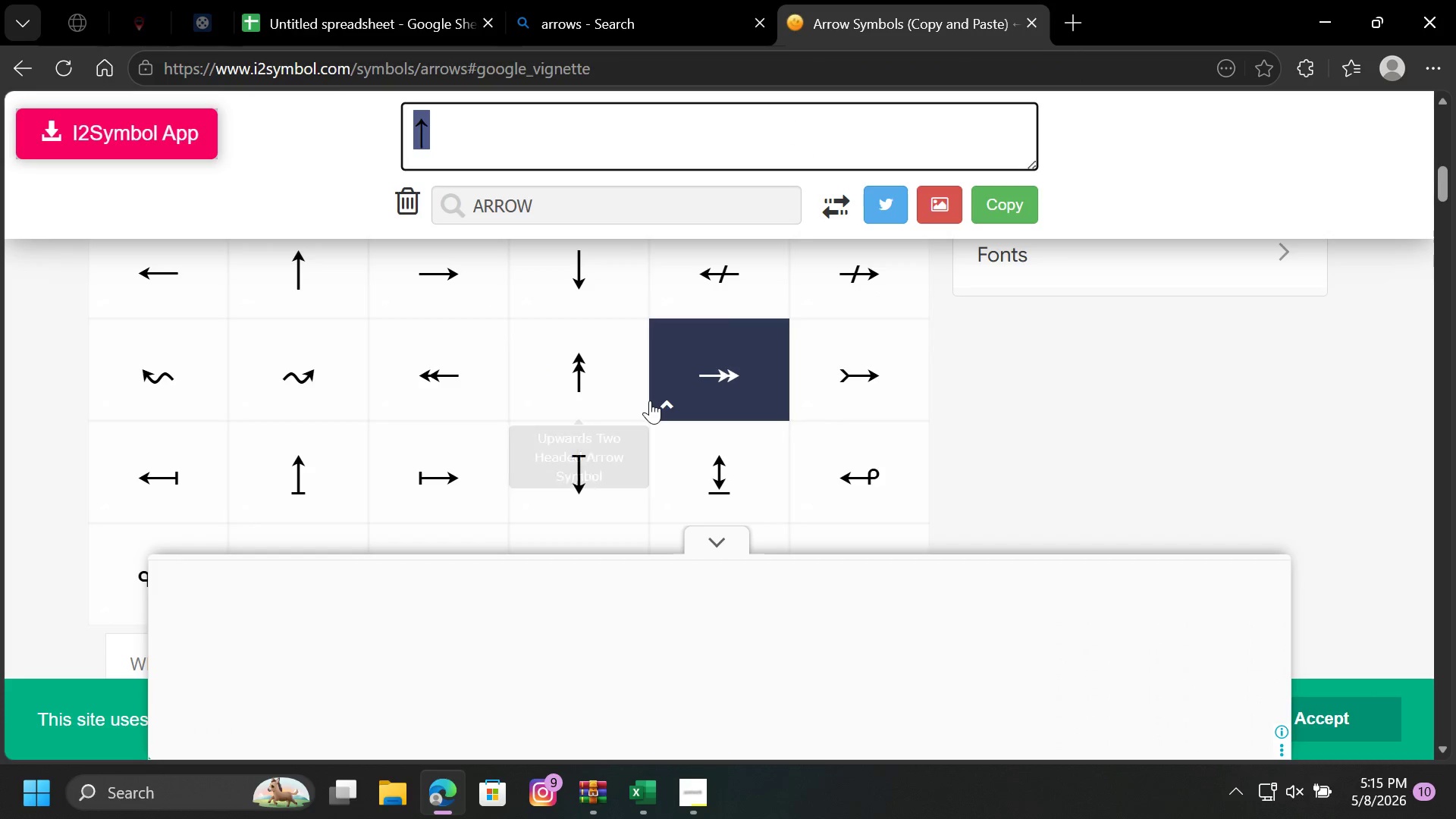 
scroll: coordinate [656, 396], scroll_direction: up, amount: 1.0
 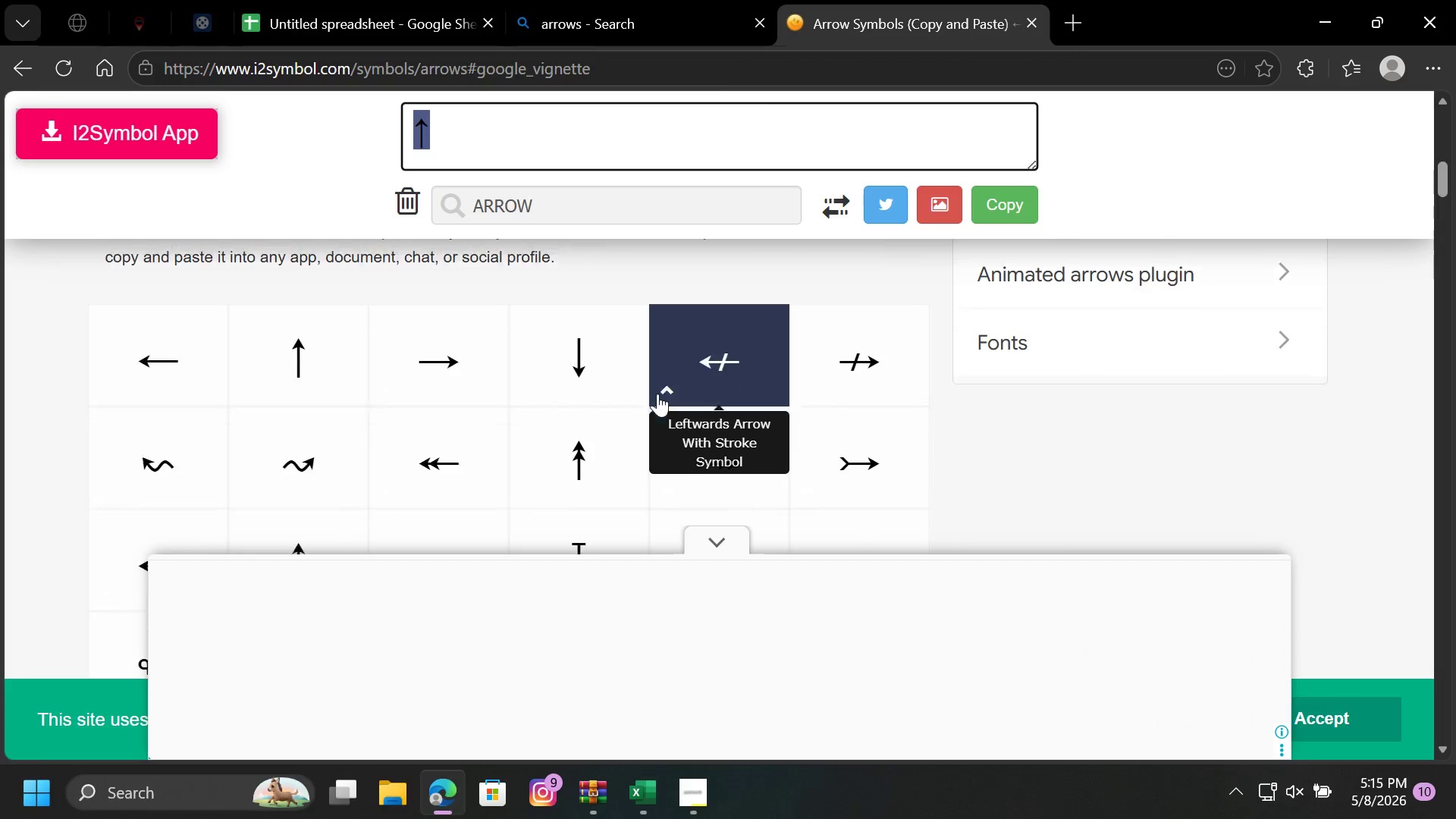 
scroll: coordinate [657, 394], scroll_direction: down, amount: 4.0
 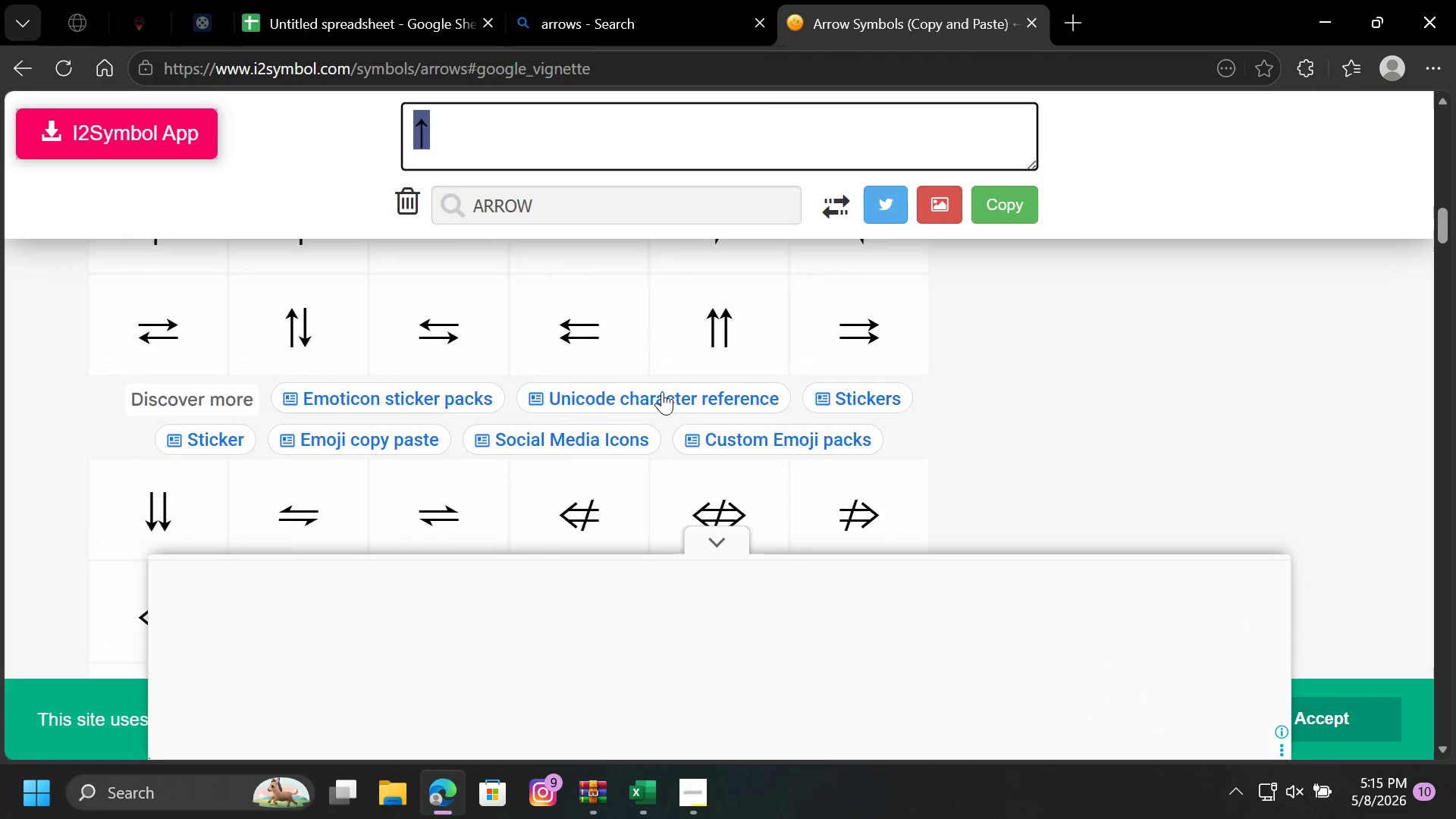 
scroll: coordinate [641, 349], scroll_direction: up, amount: 11.0
 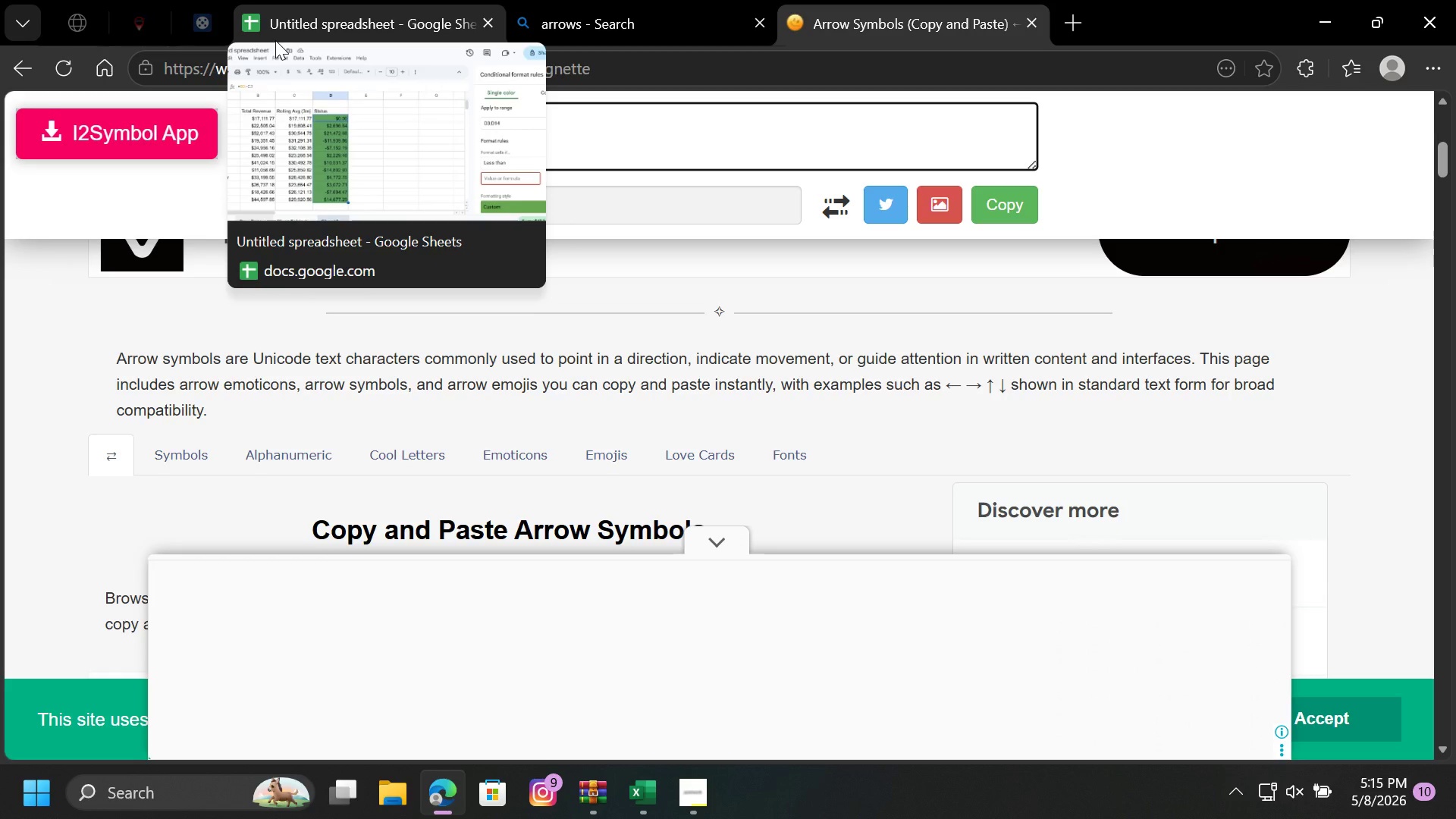 
wait(21.48)
 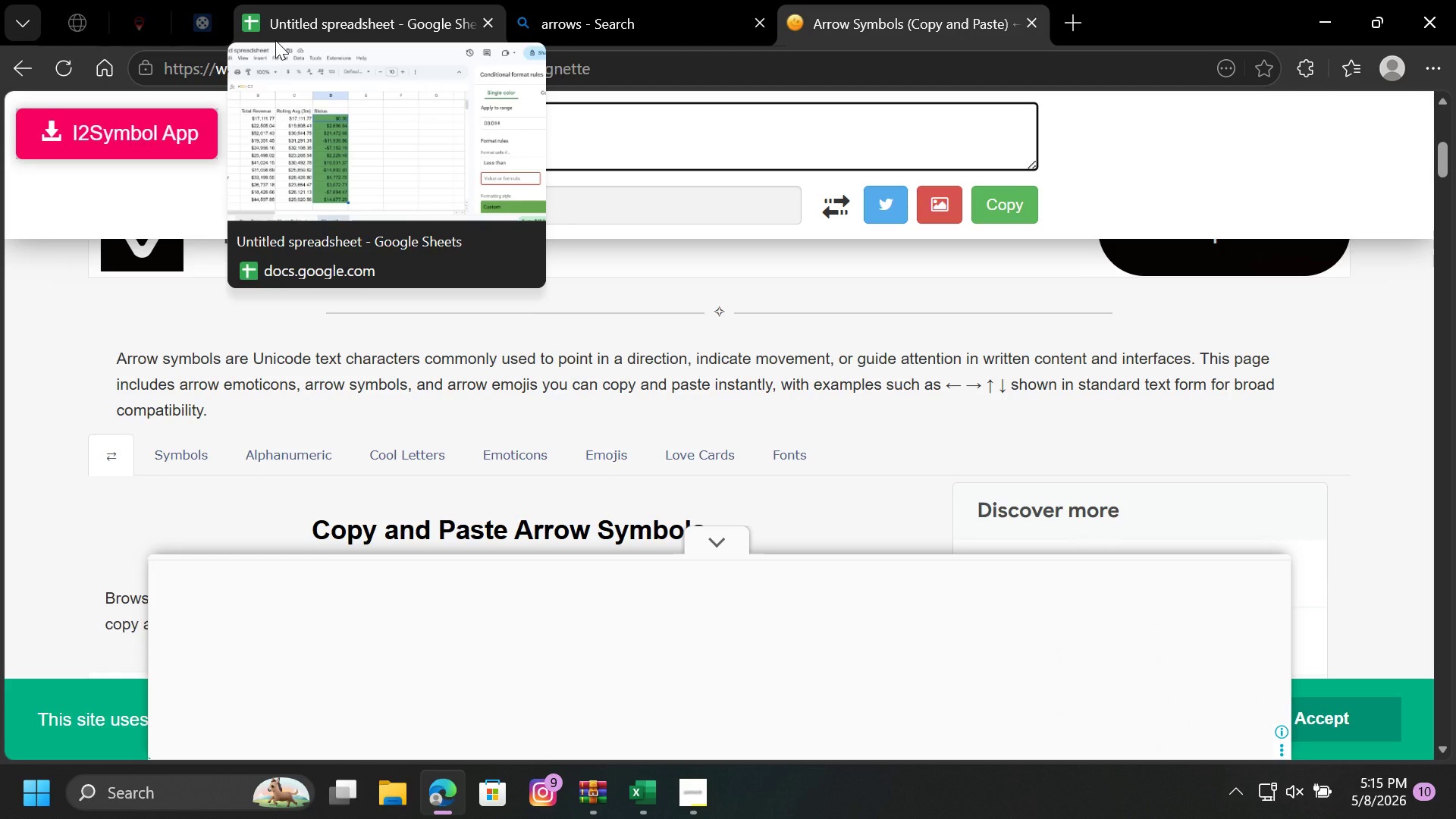 
mouse_move([701, -10])
 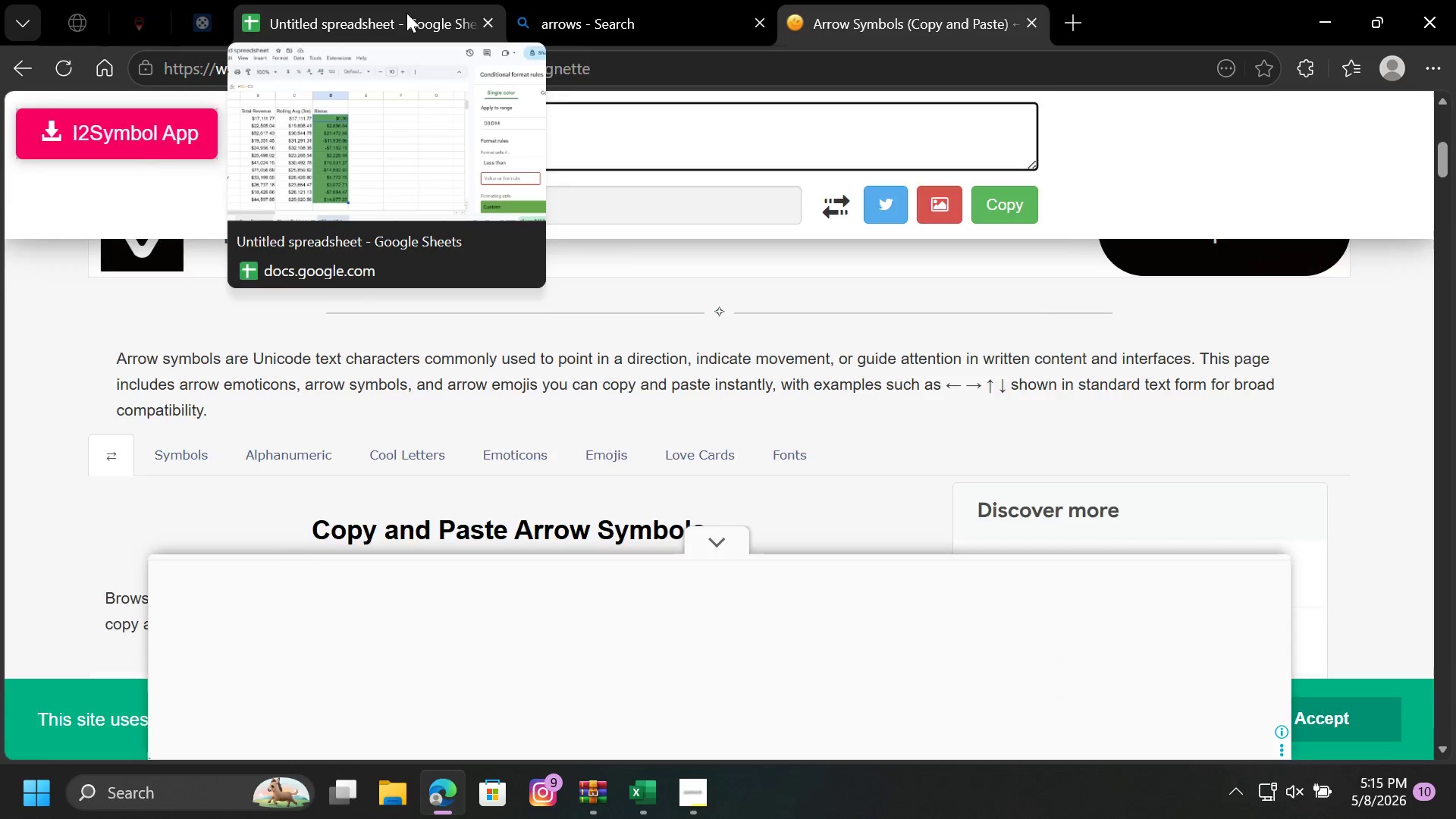 
left_click([406, 13])
 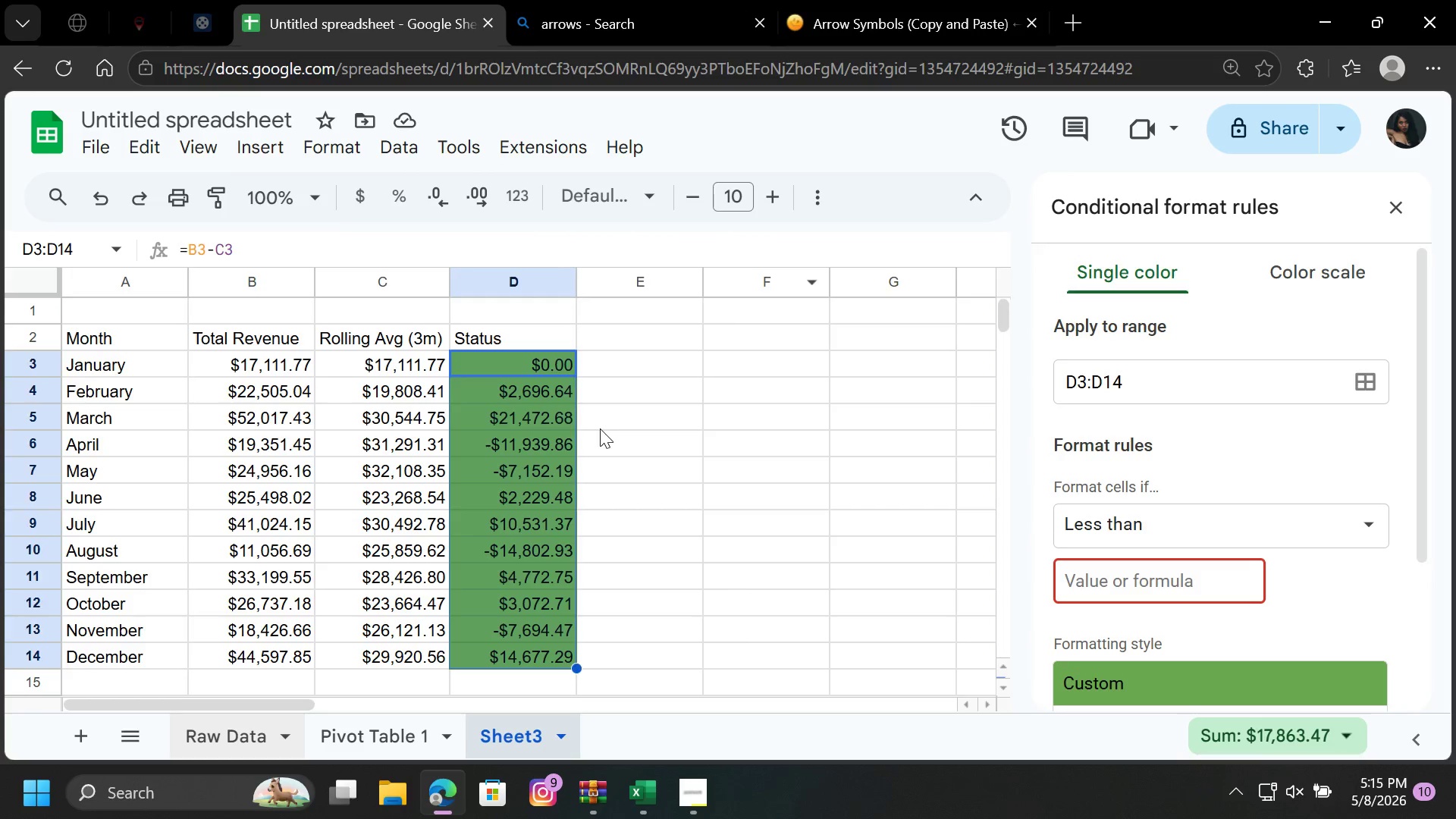 
left_click([600, 428])
 